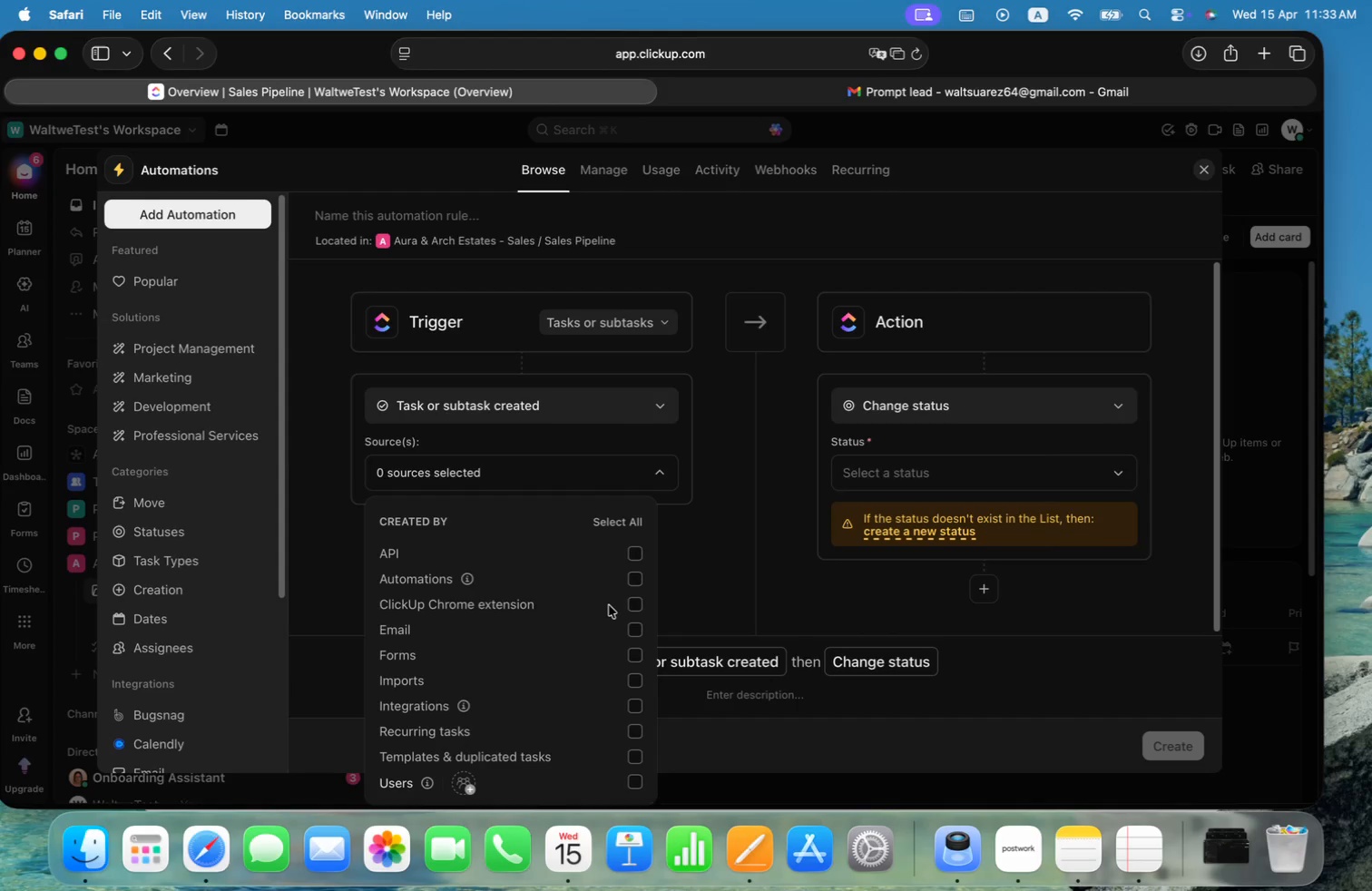 
scroll: coordinate [609, 605], scroll_direction: up, amount: 2.0
 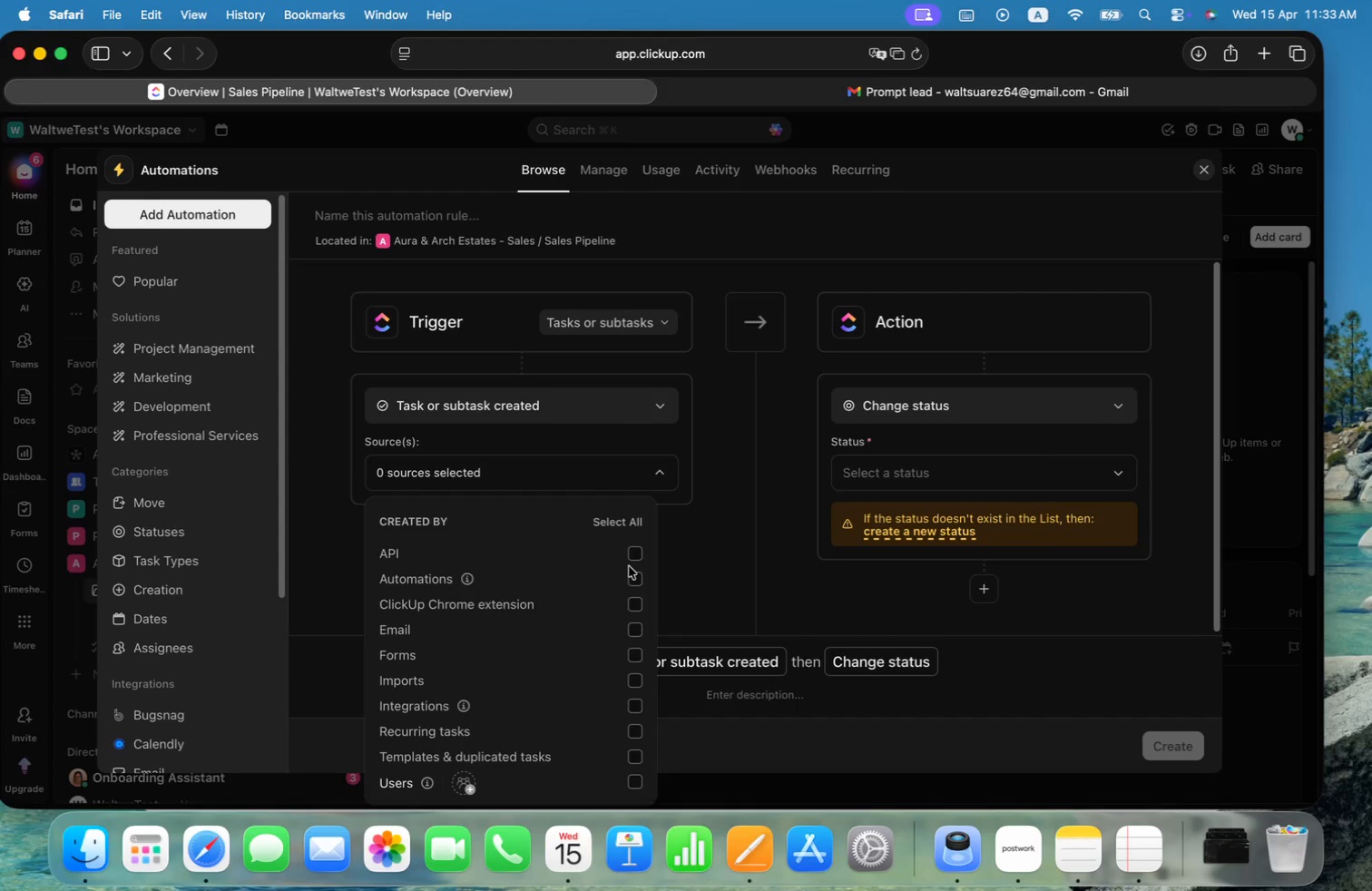 
left_click([569, 587])
 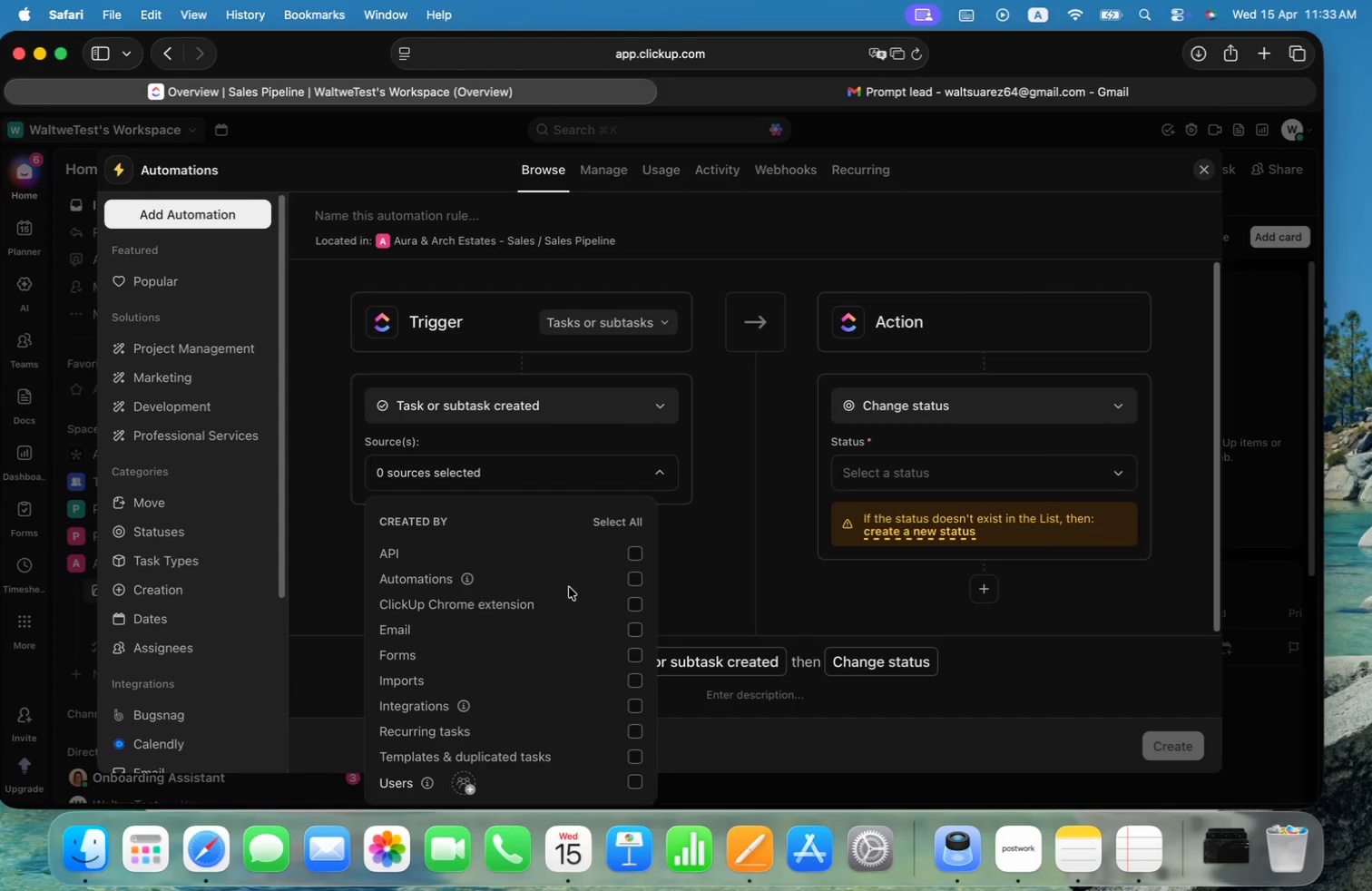 
scroll: coordinate [569, 587], scroll_direction: down, amount: 7.0
 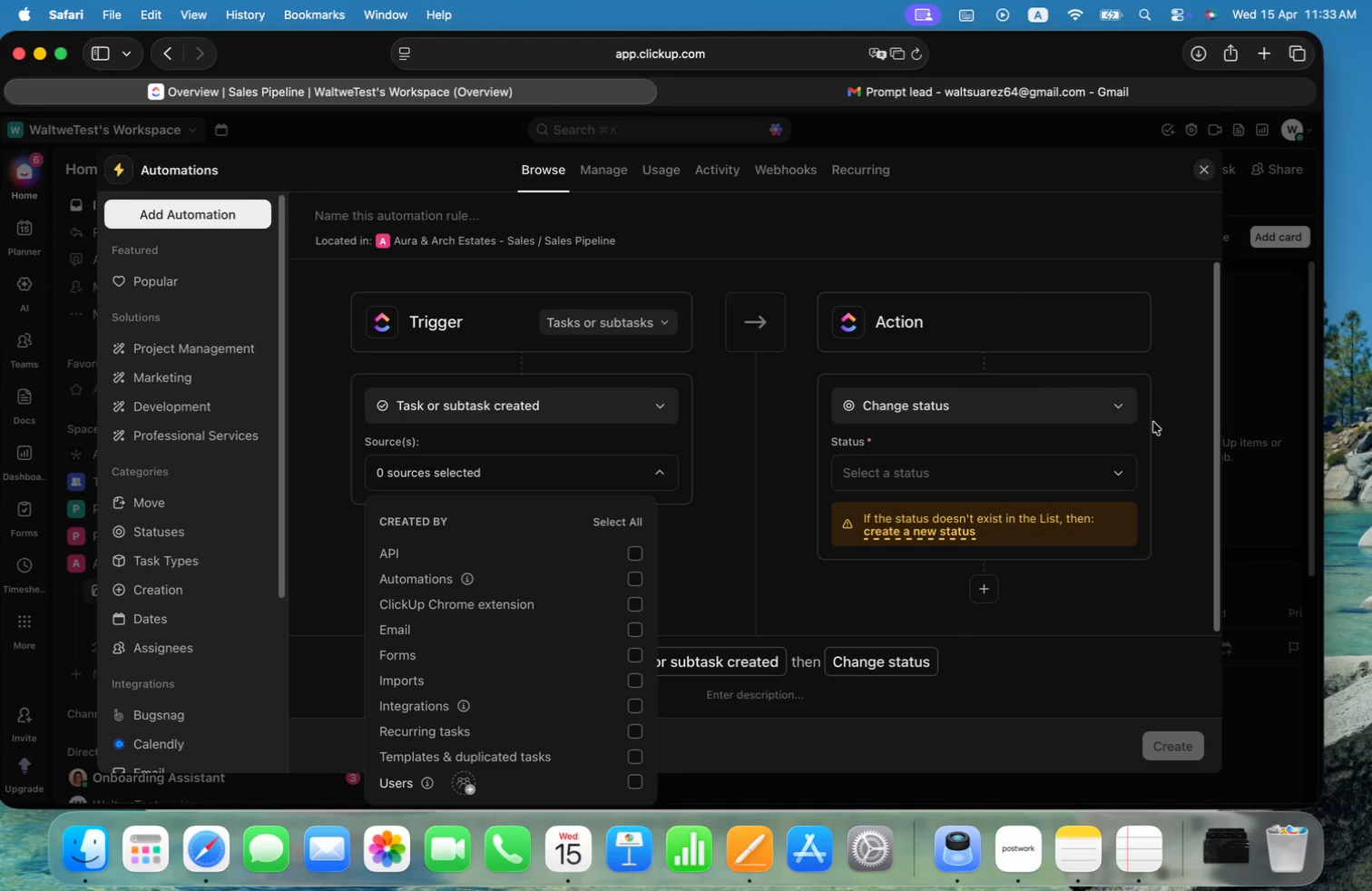 
left_click([1116, 403])
 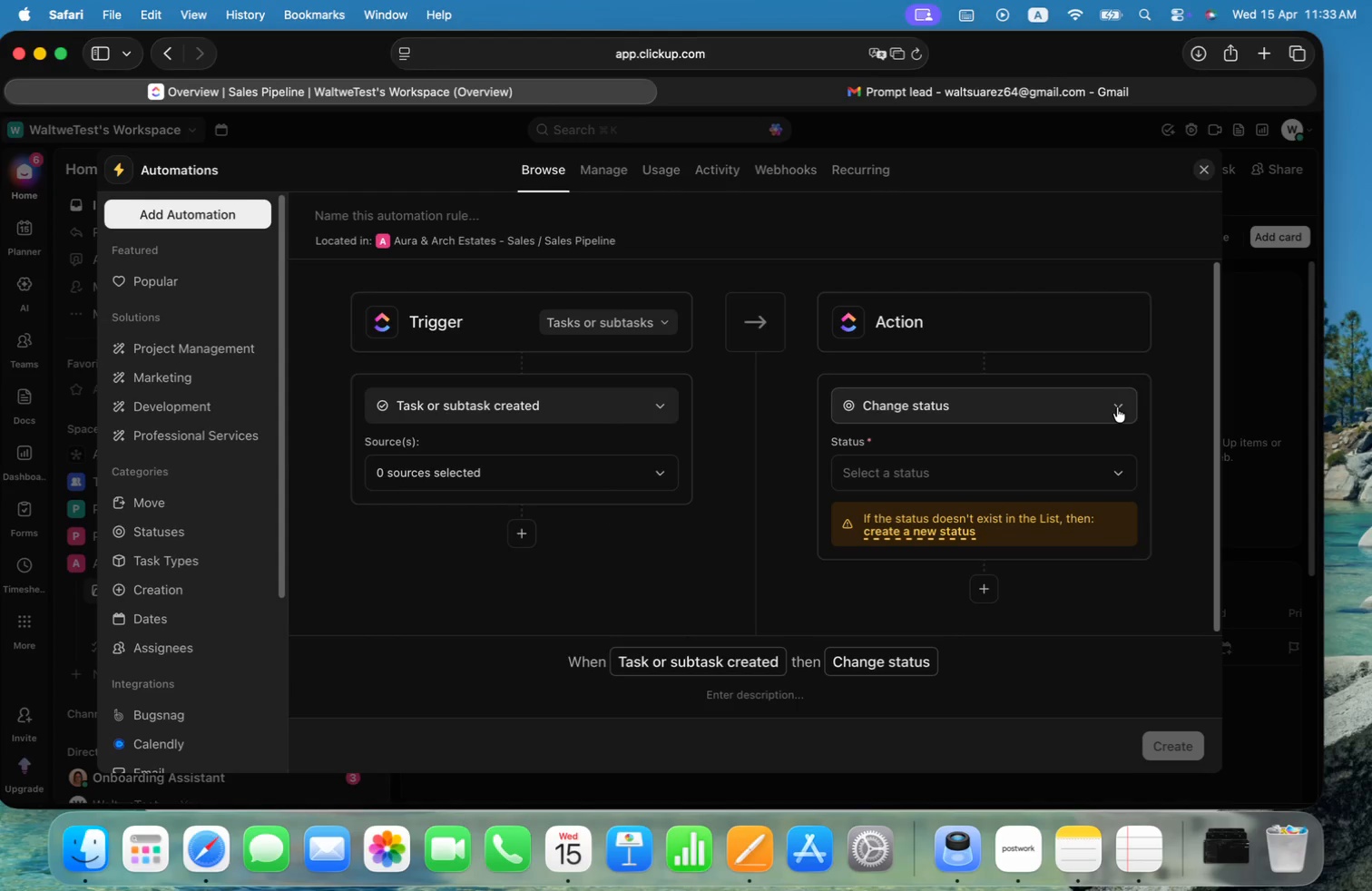 
left_click([1117, 407])
 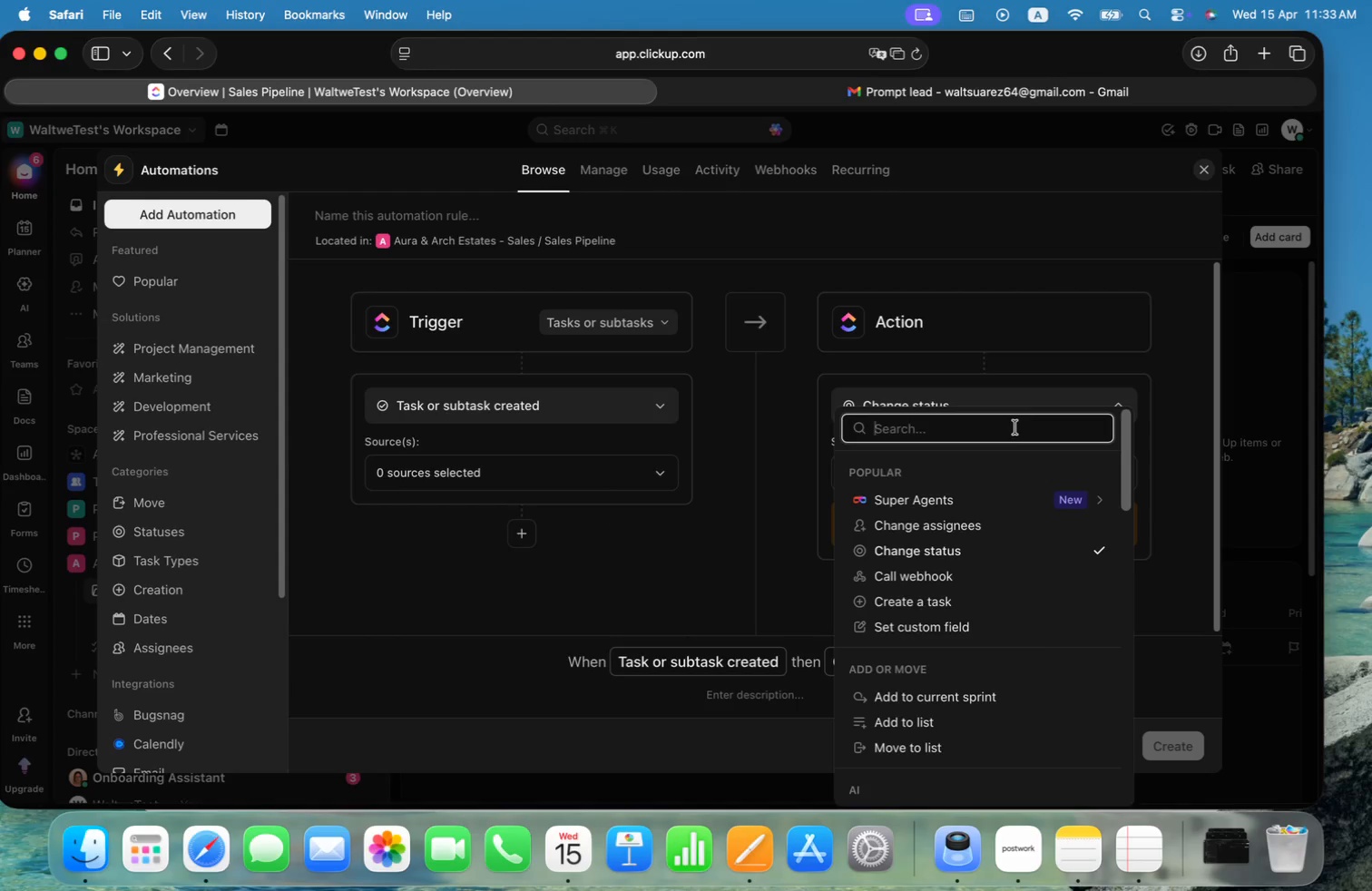 
type(date)
 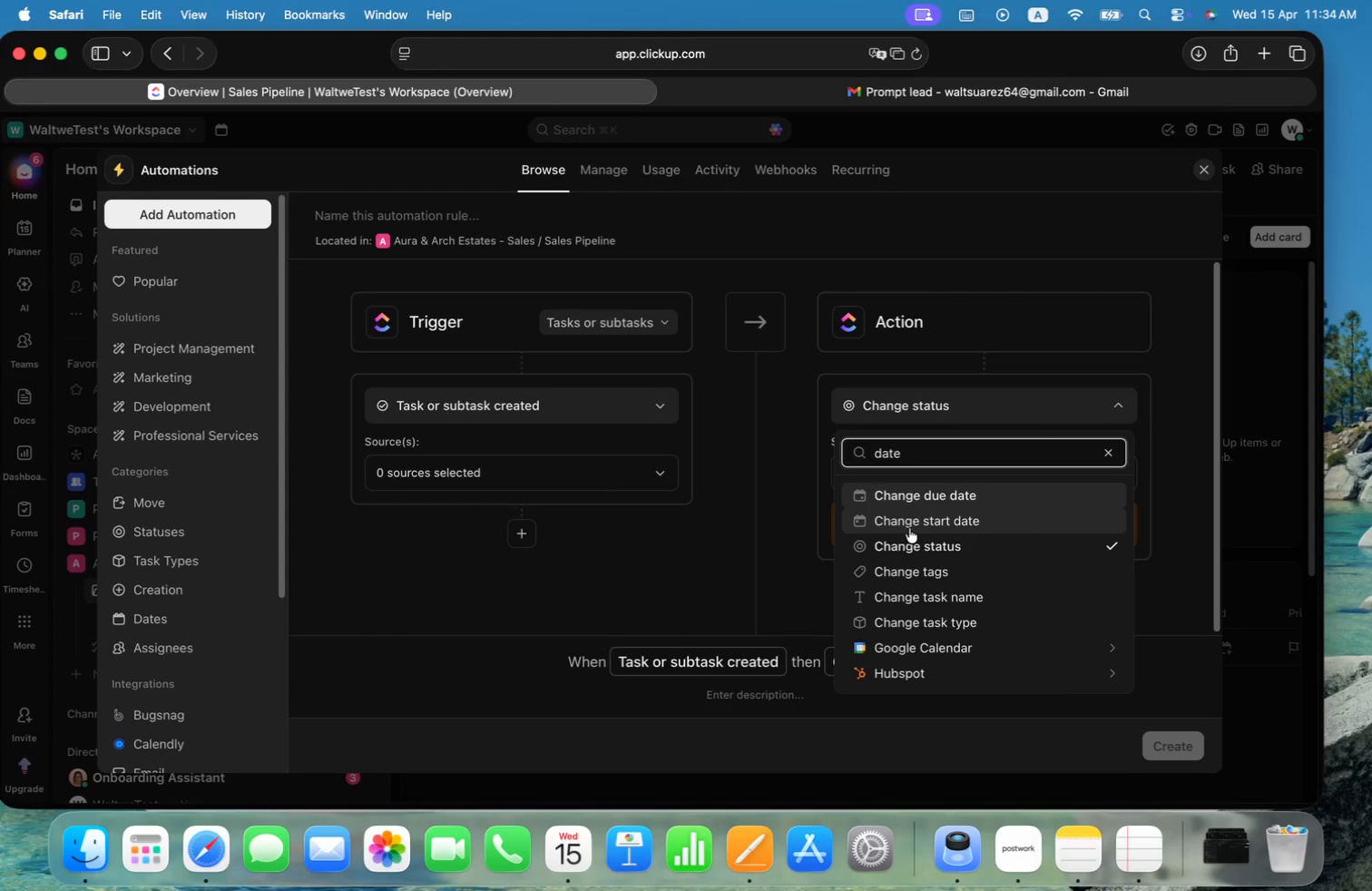 
left_click([940, 526])
 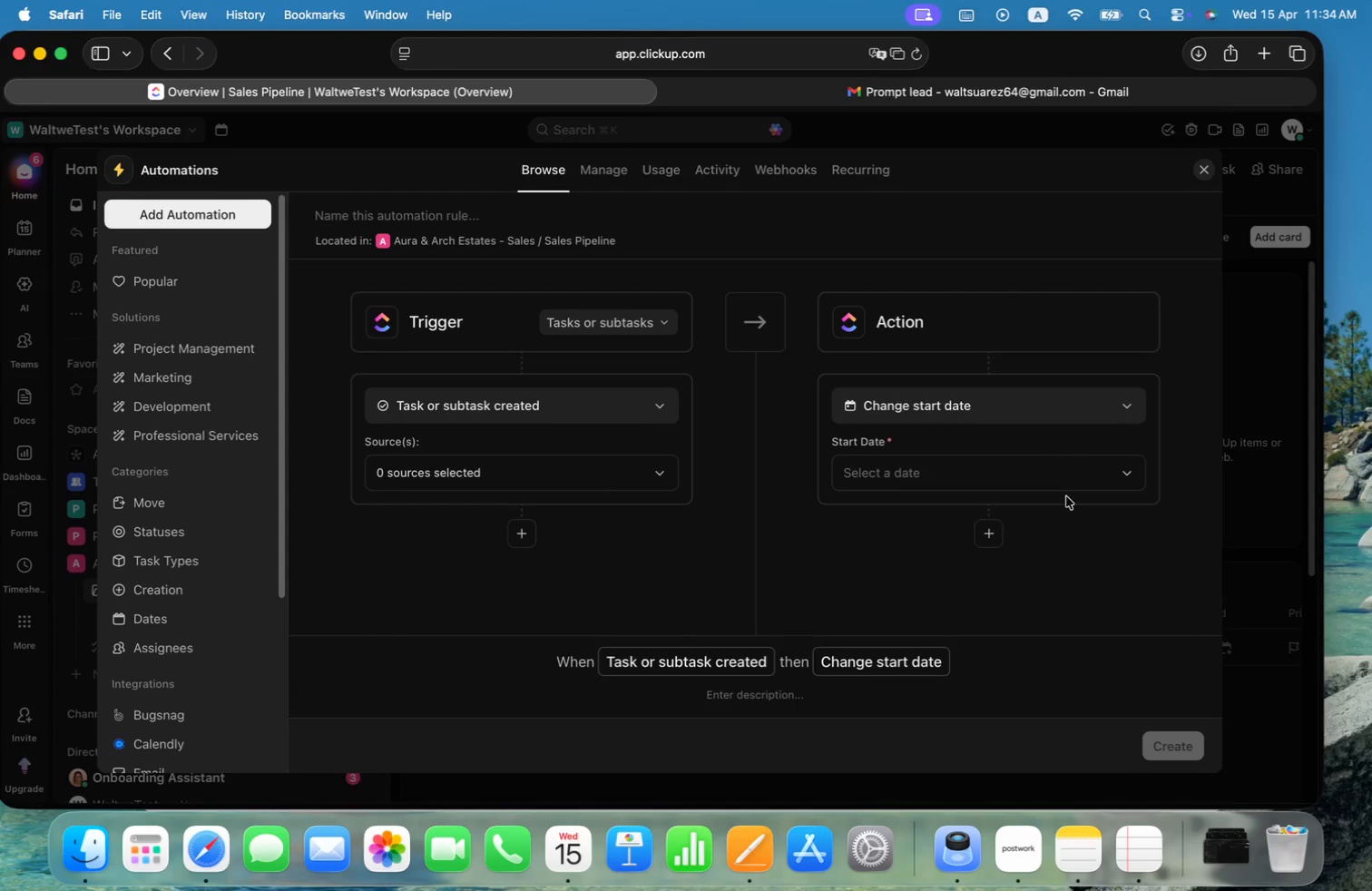 
left_click([1092, 483])
 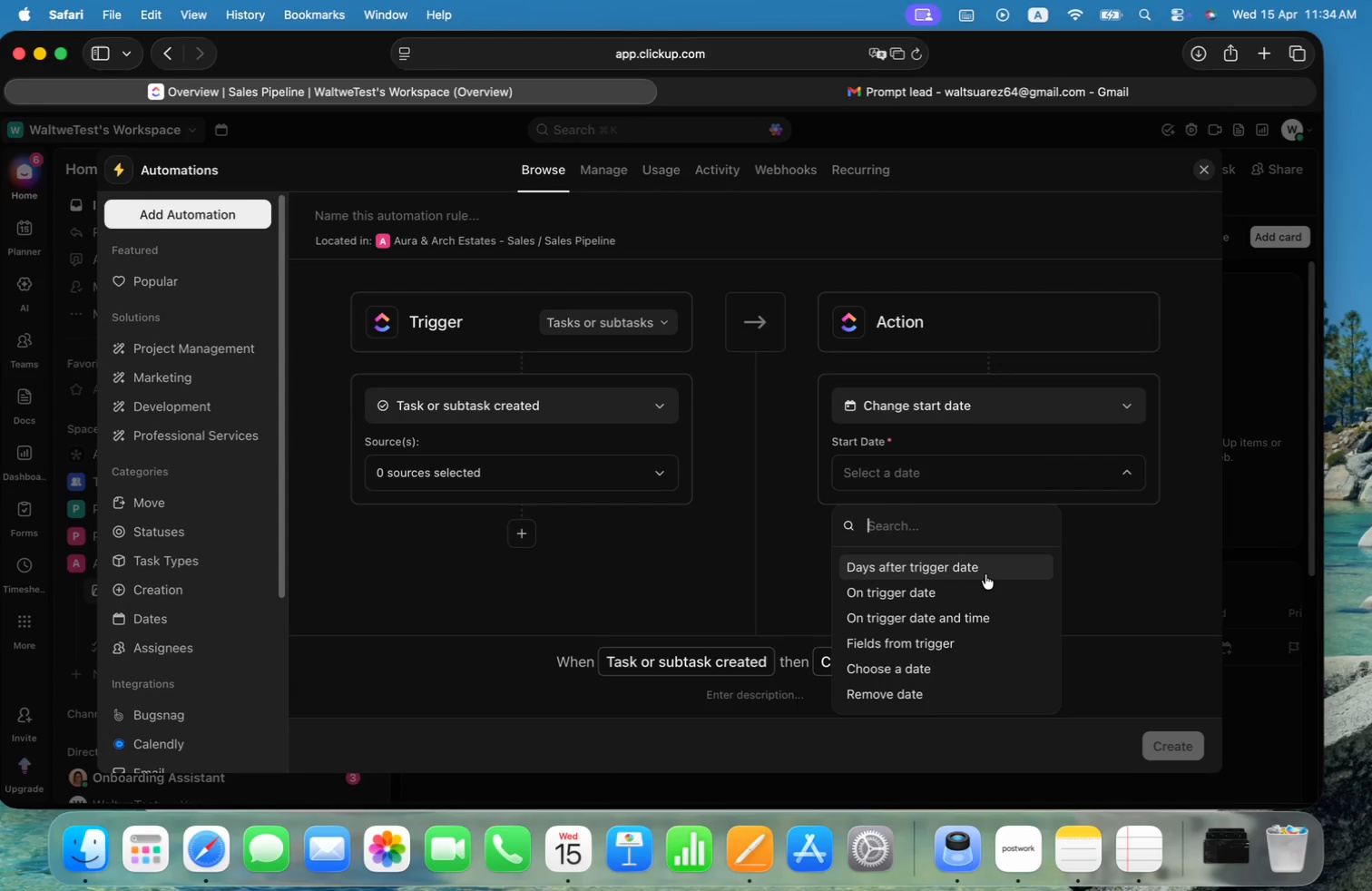 
wait(5.43)
 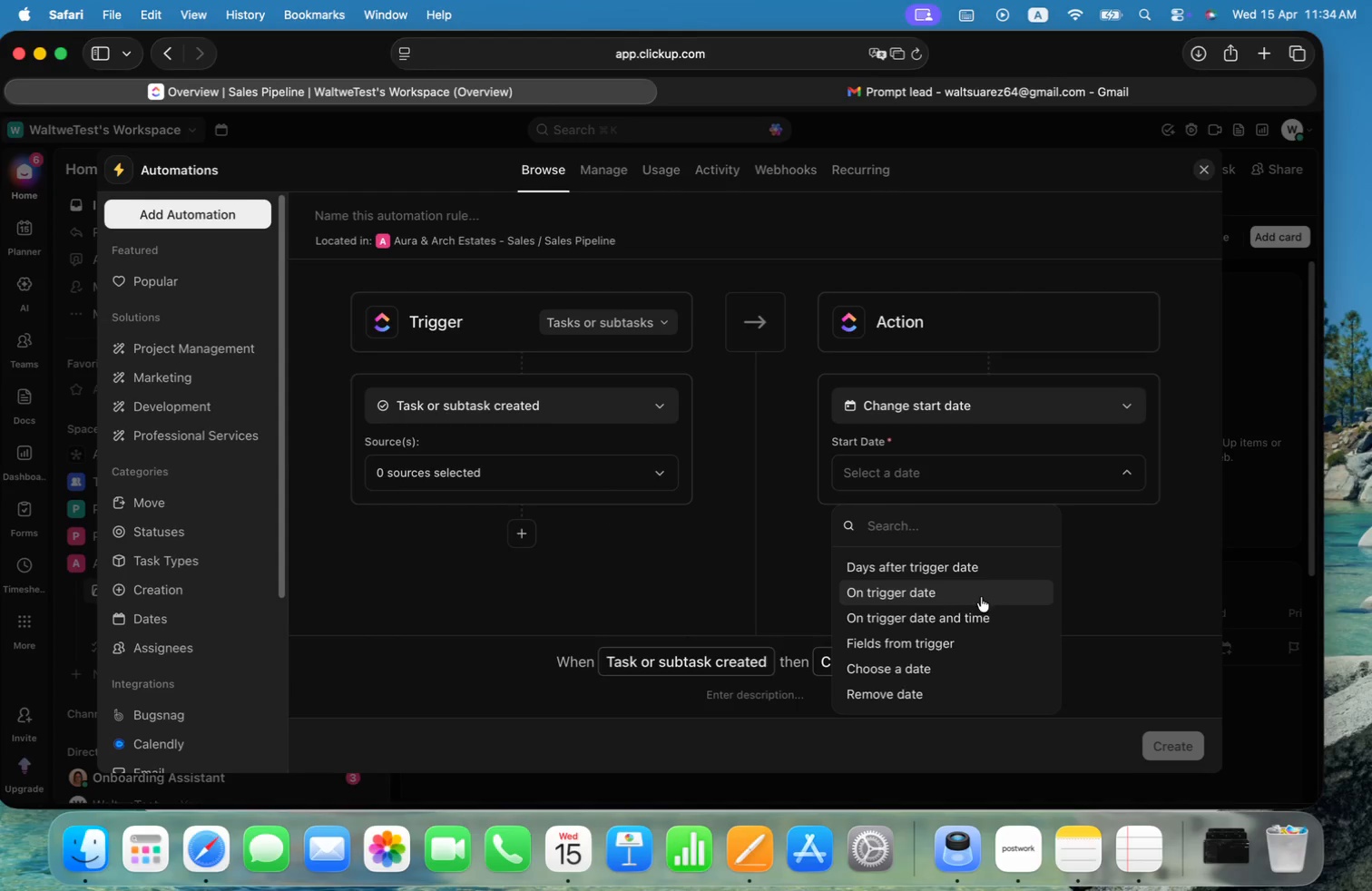 
left_click([977, 585])
 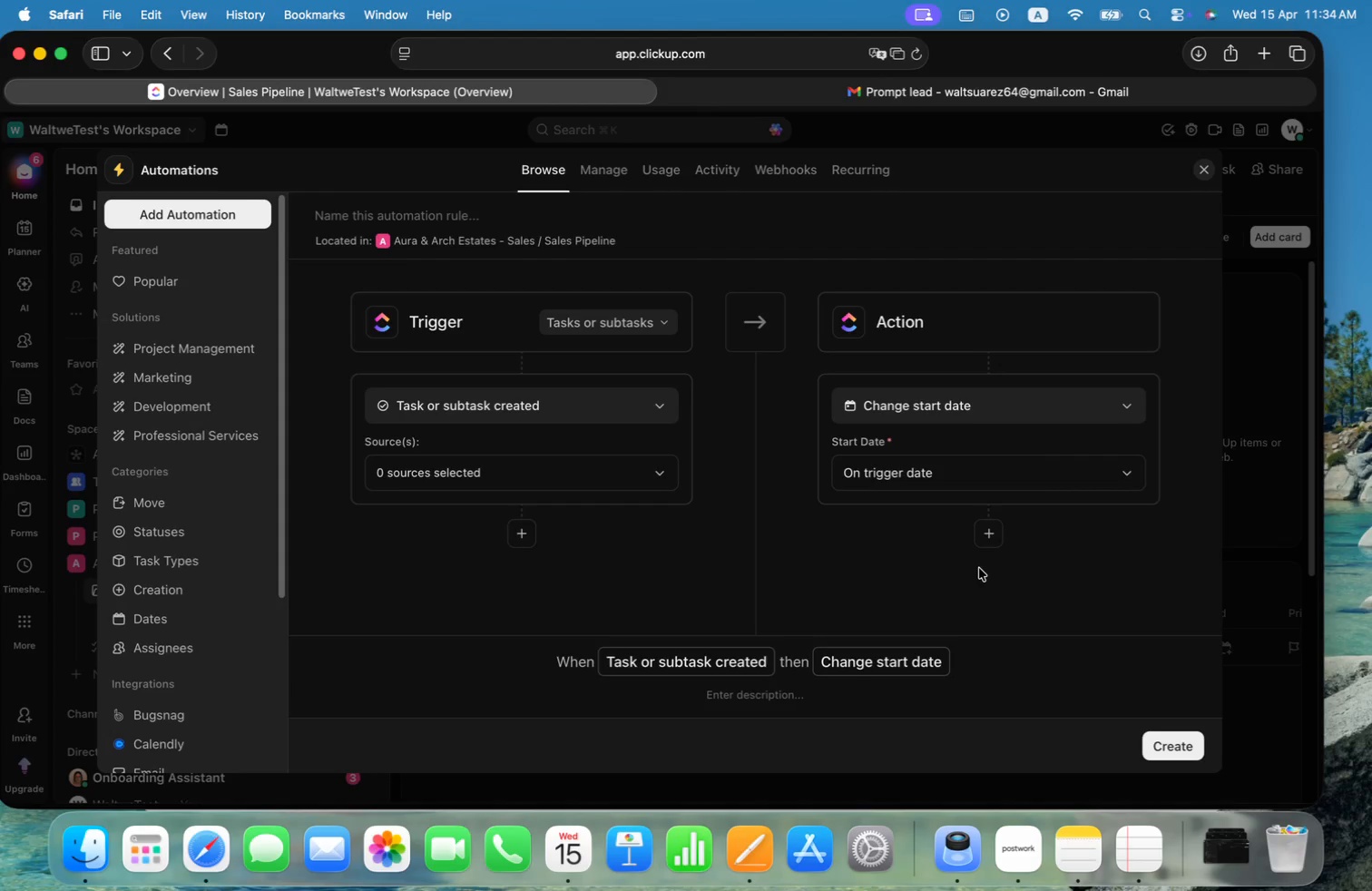 
wait(12.58)
 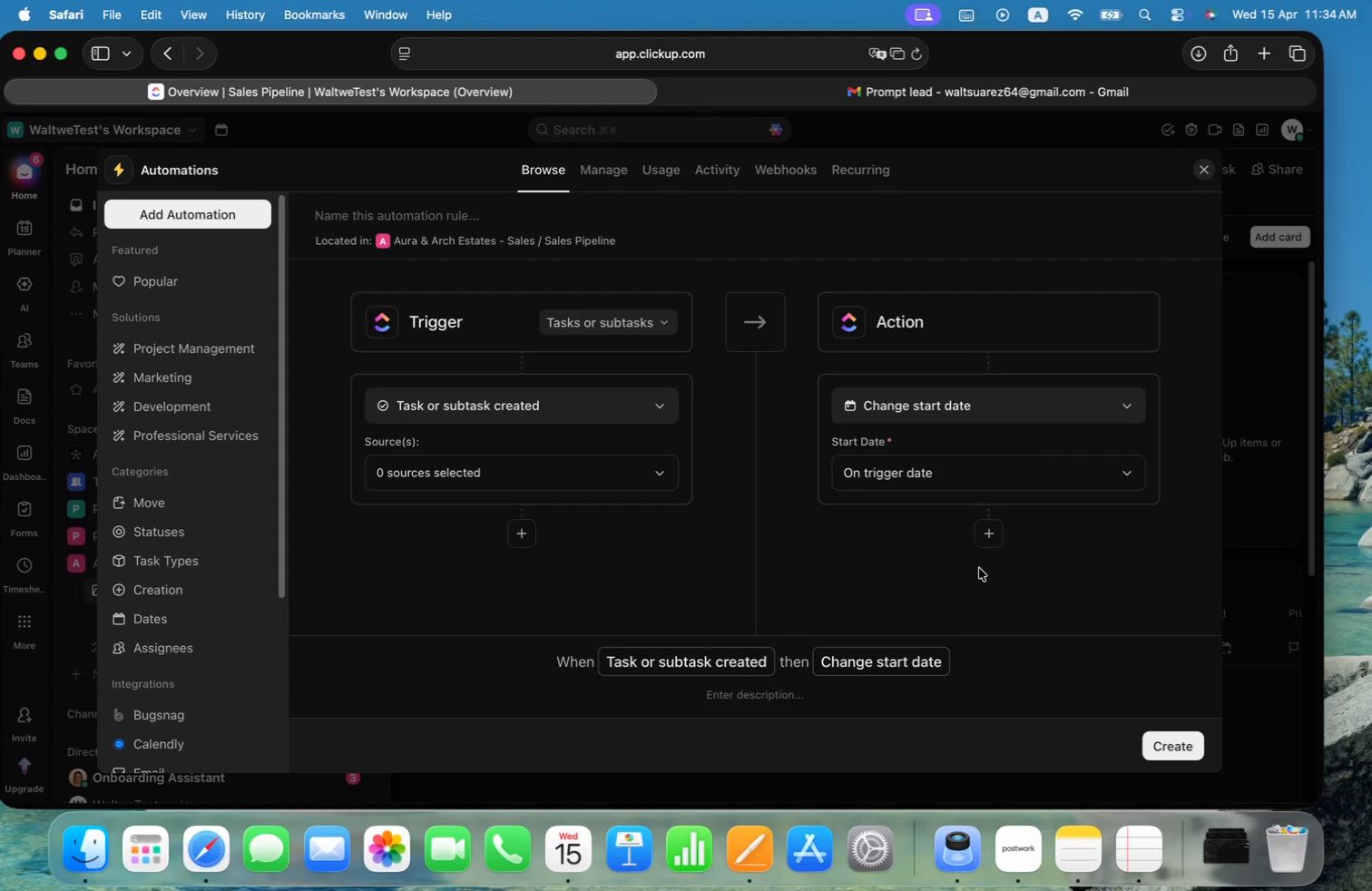 
left_click([1188, 748])
 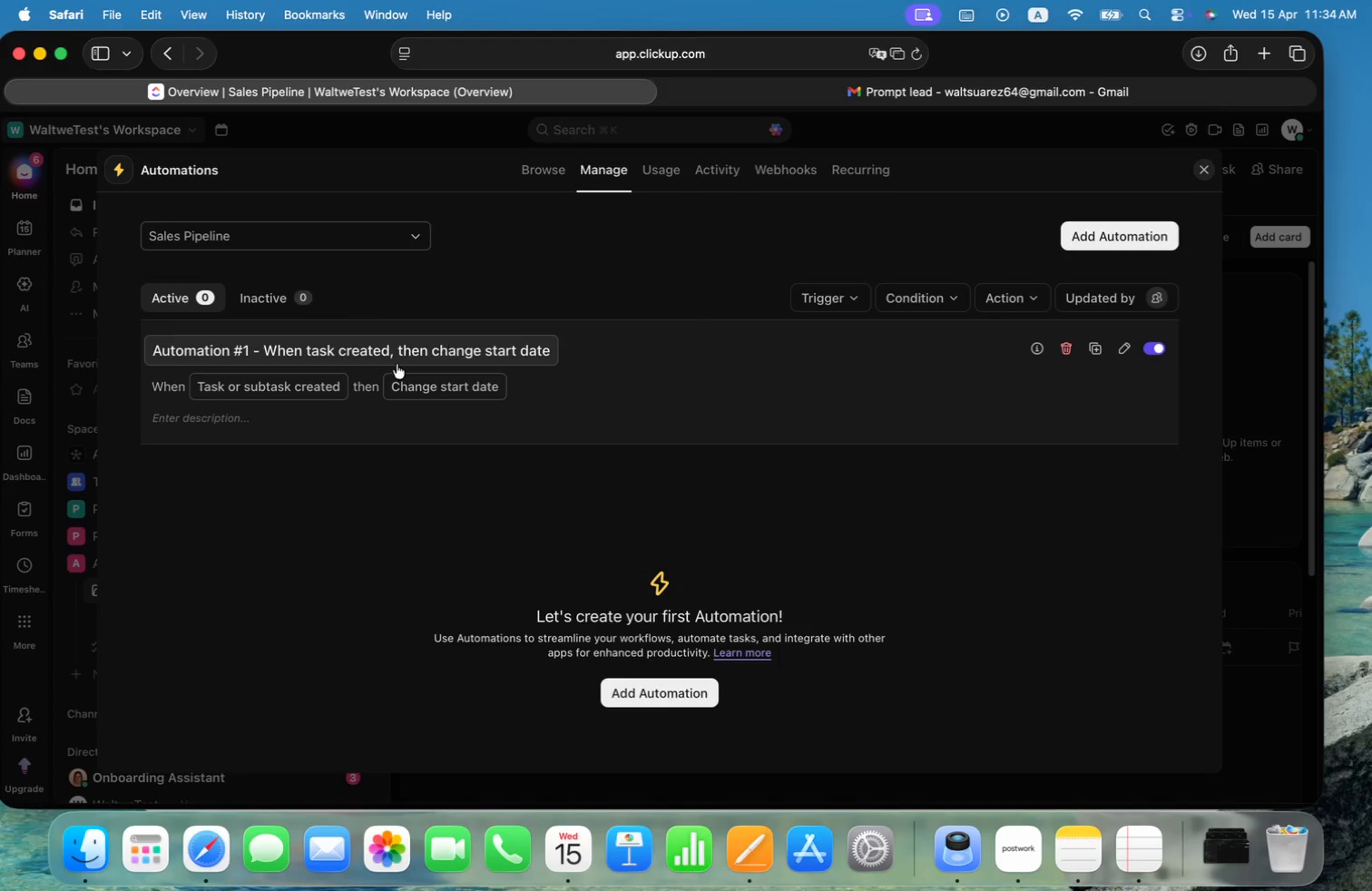 
left_click([285, 347])
 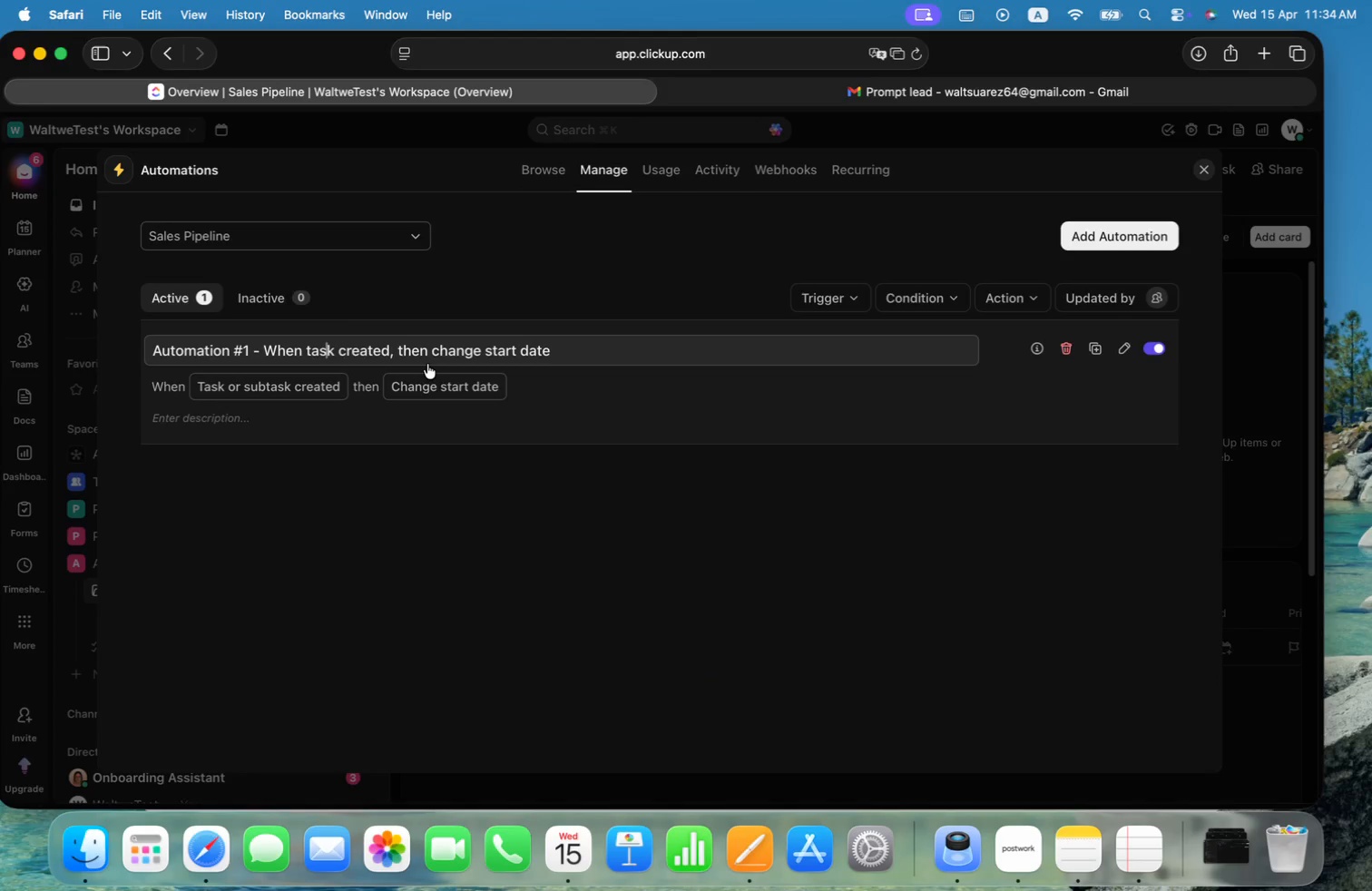 
key(Alt+ArrowRight)
 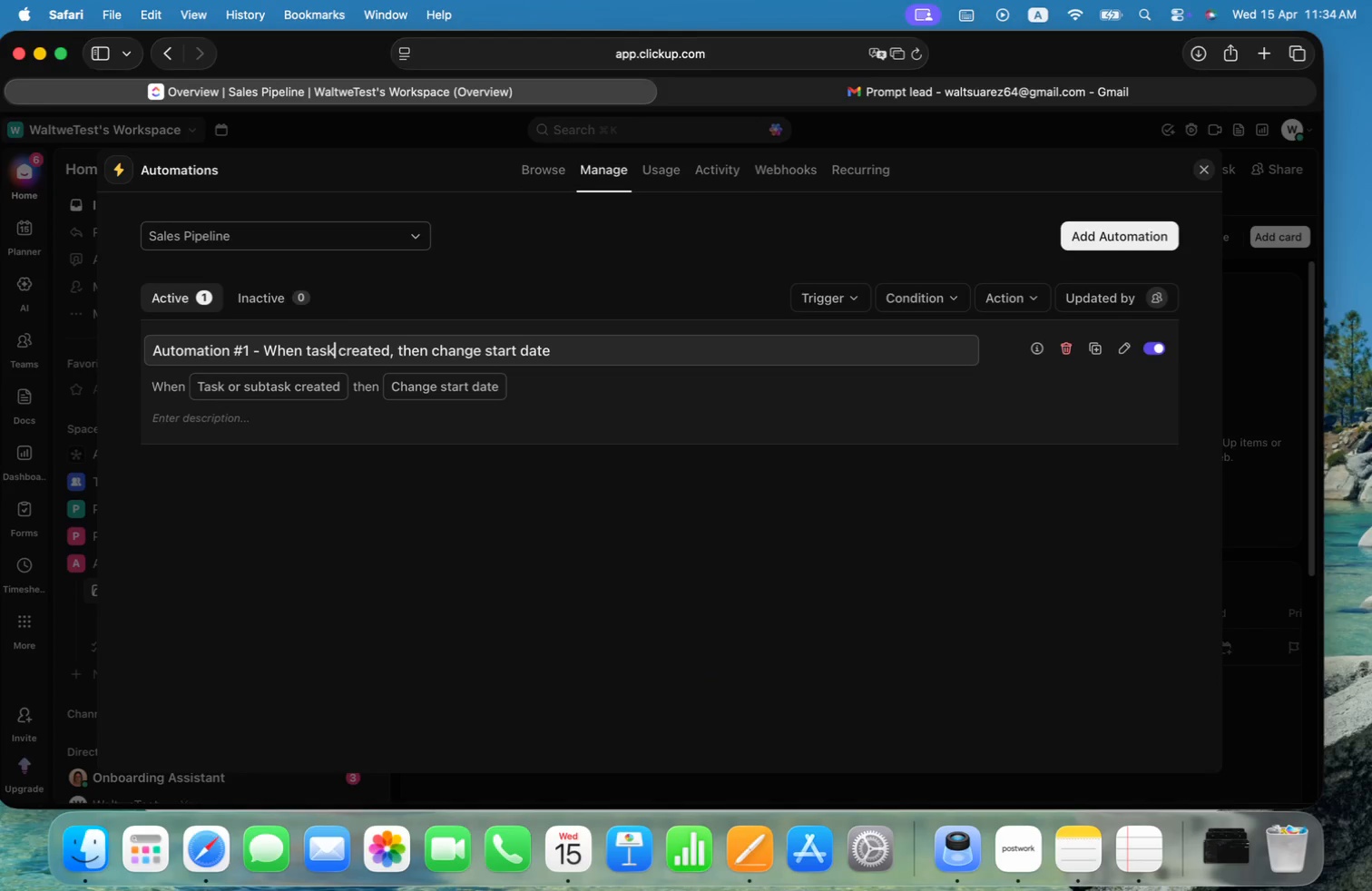 
key(Alt+ArrowRight)
 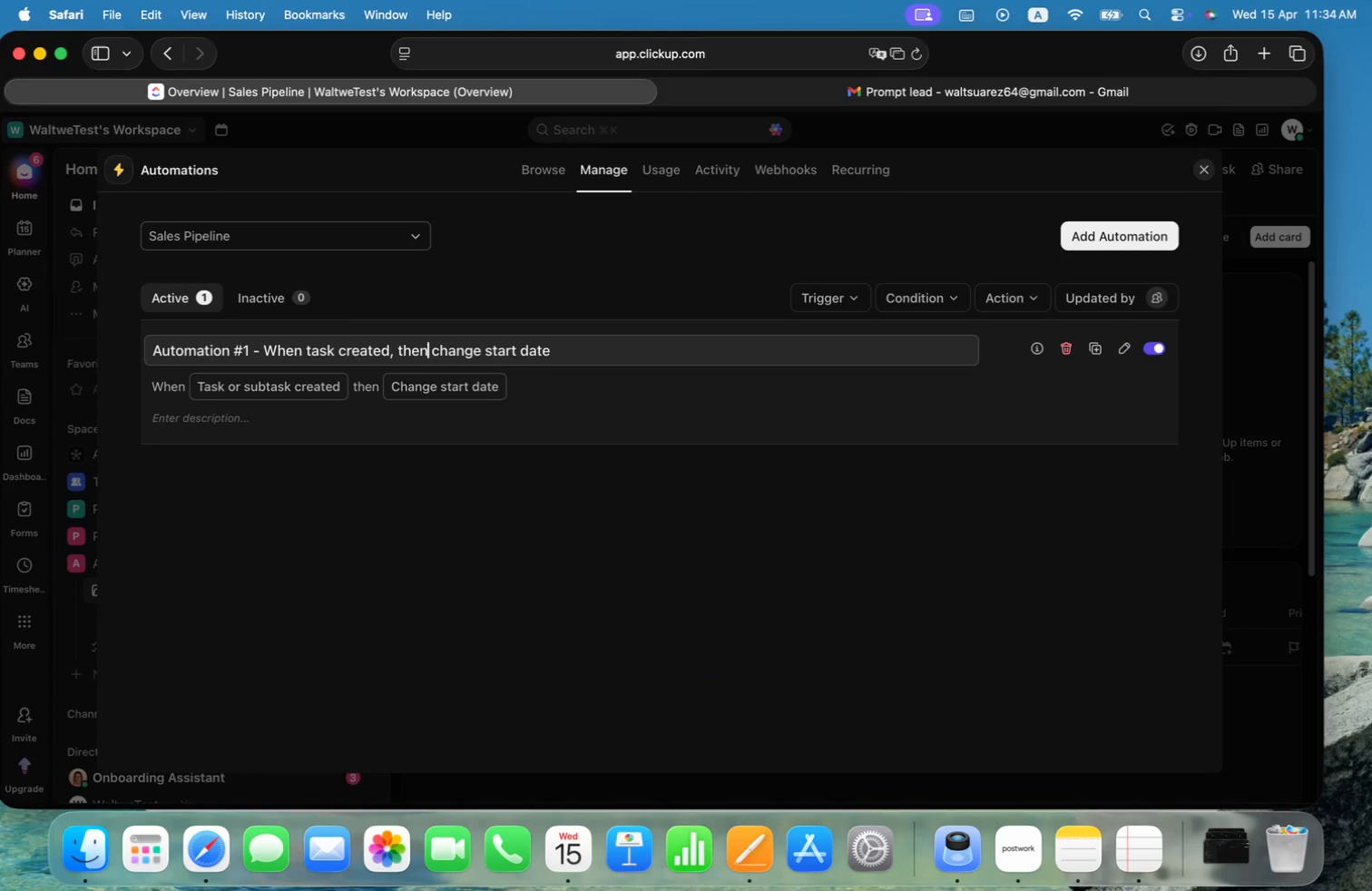 
key(Alt+ArrowRight)
 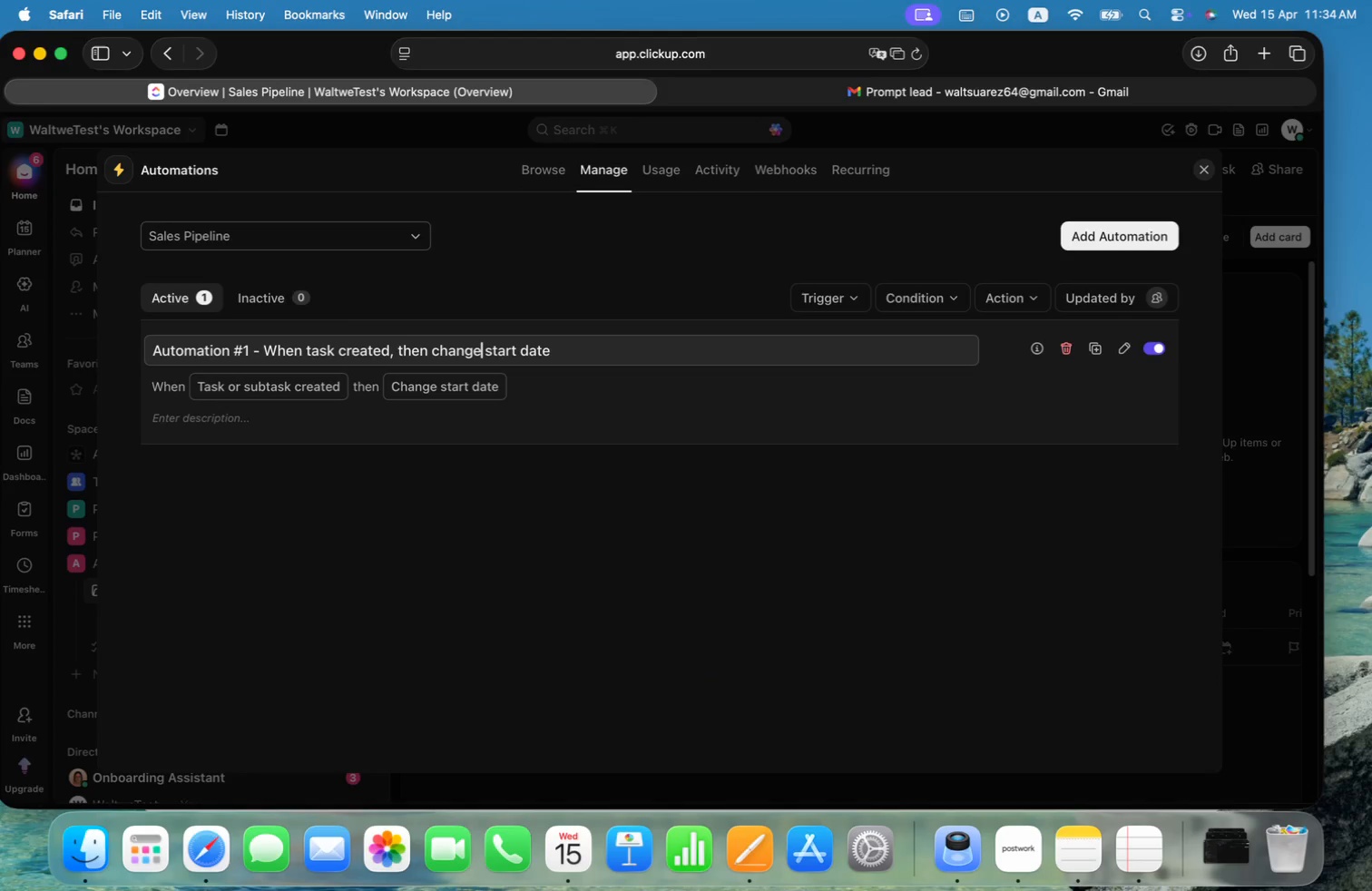 
key(Alt+ArrowRight)
 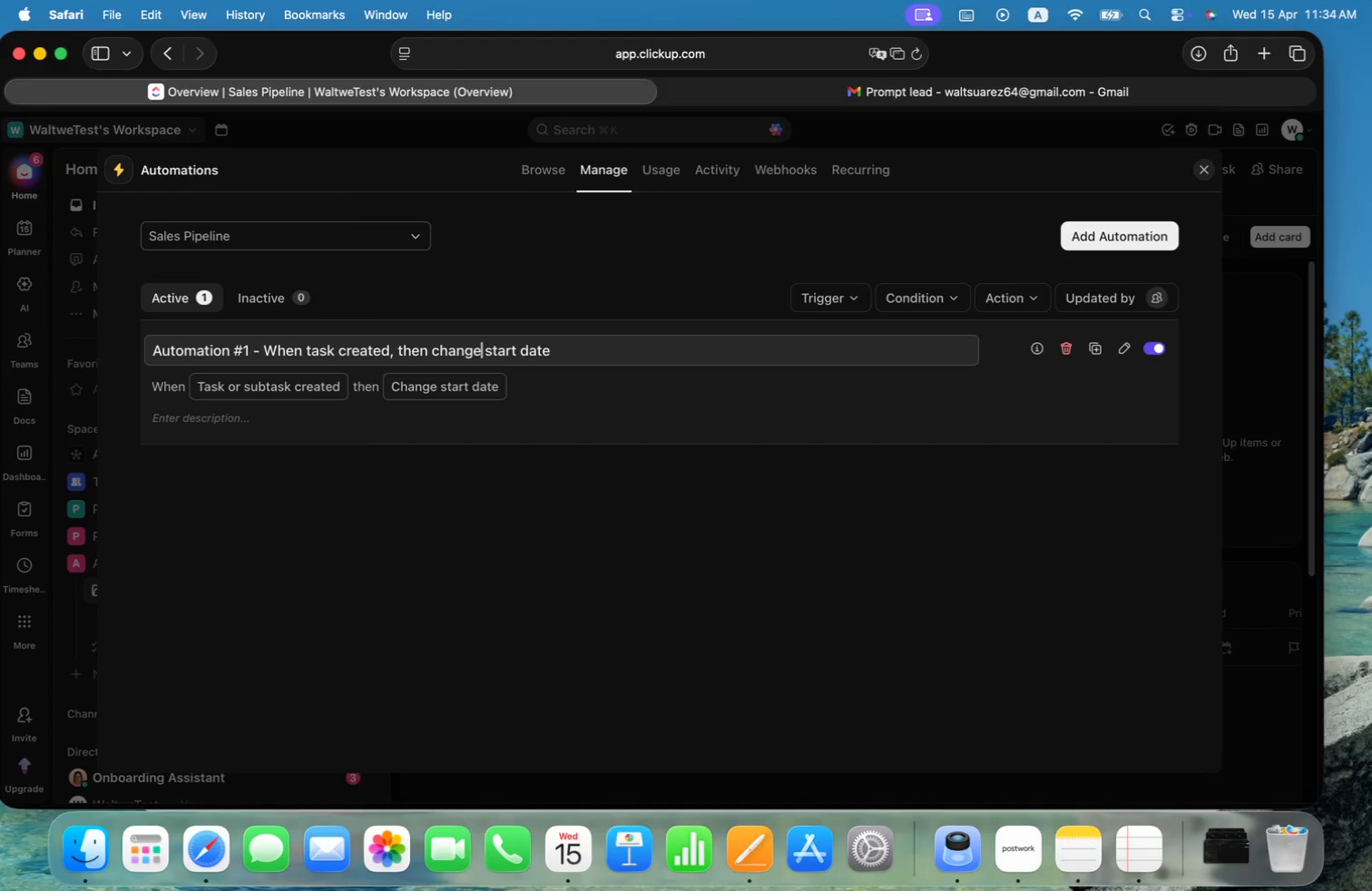 
key(Alt+Shift+ArrowLeft)
 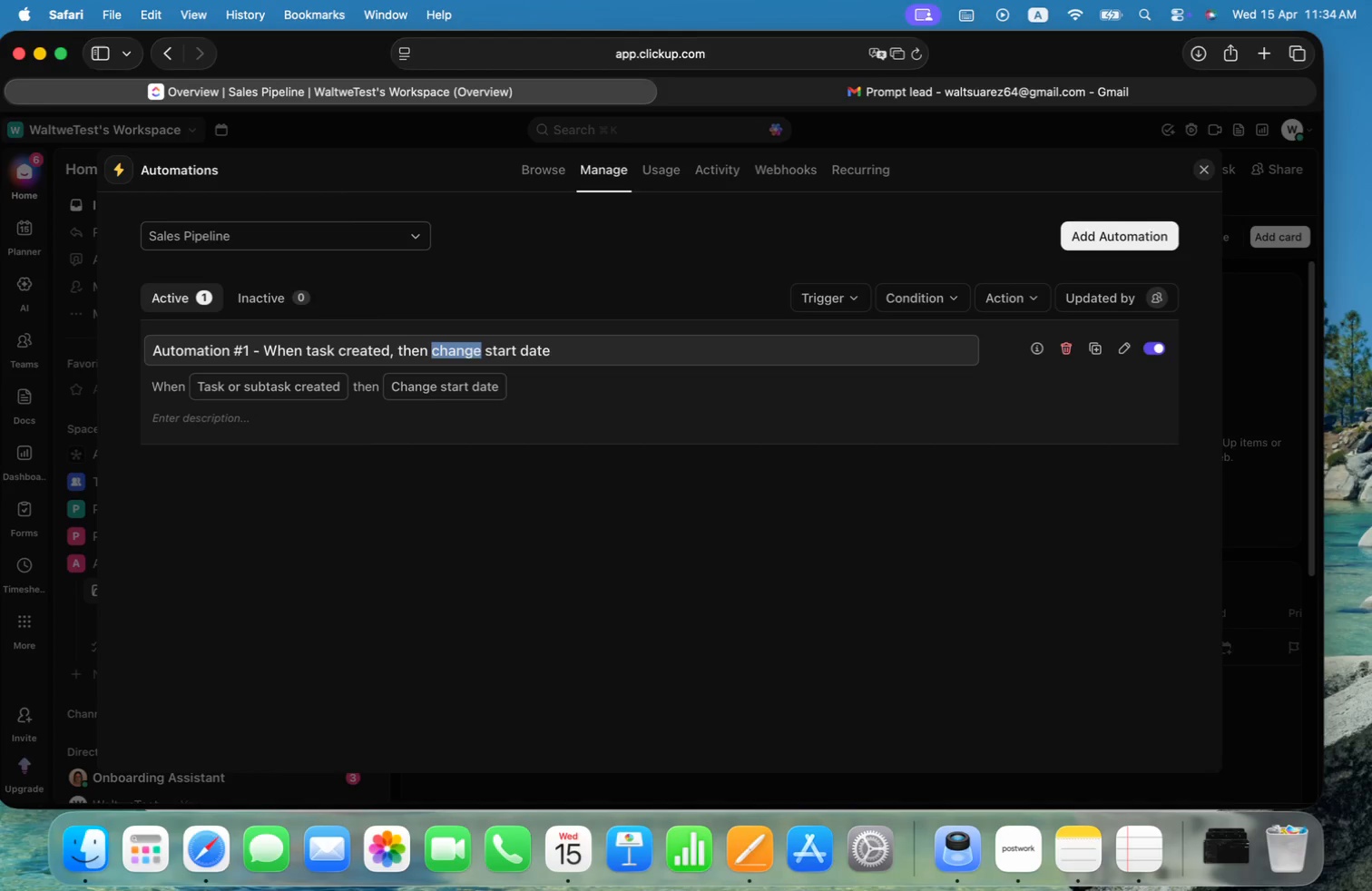 
type(save)
 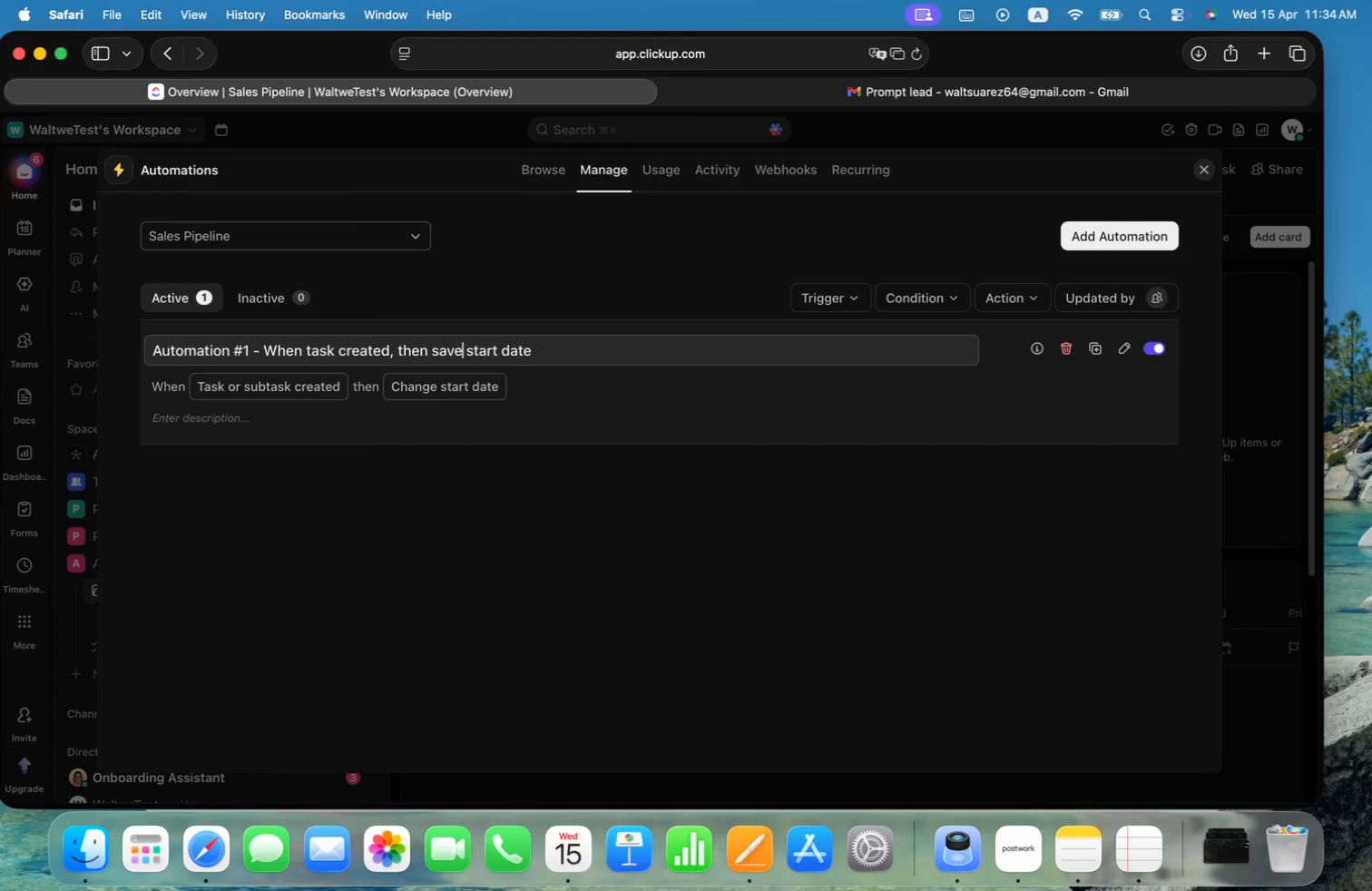 
key(Alt+Shift+ArrowLeft)
 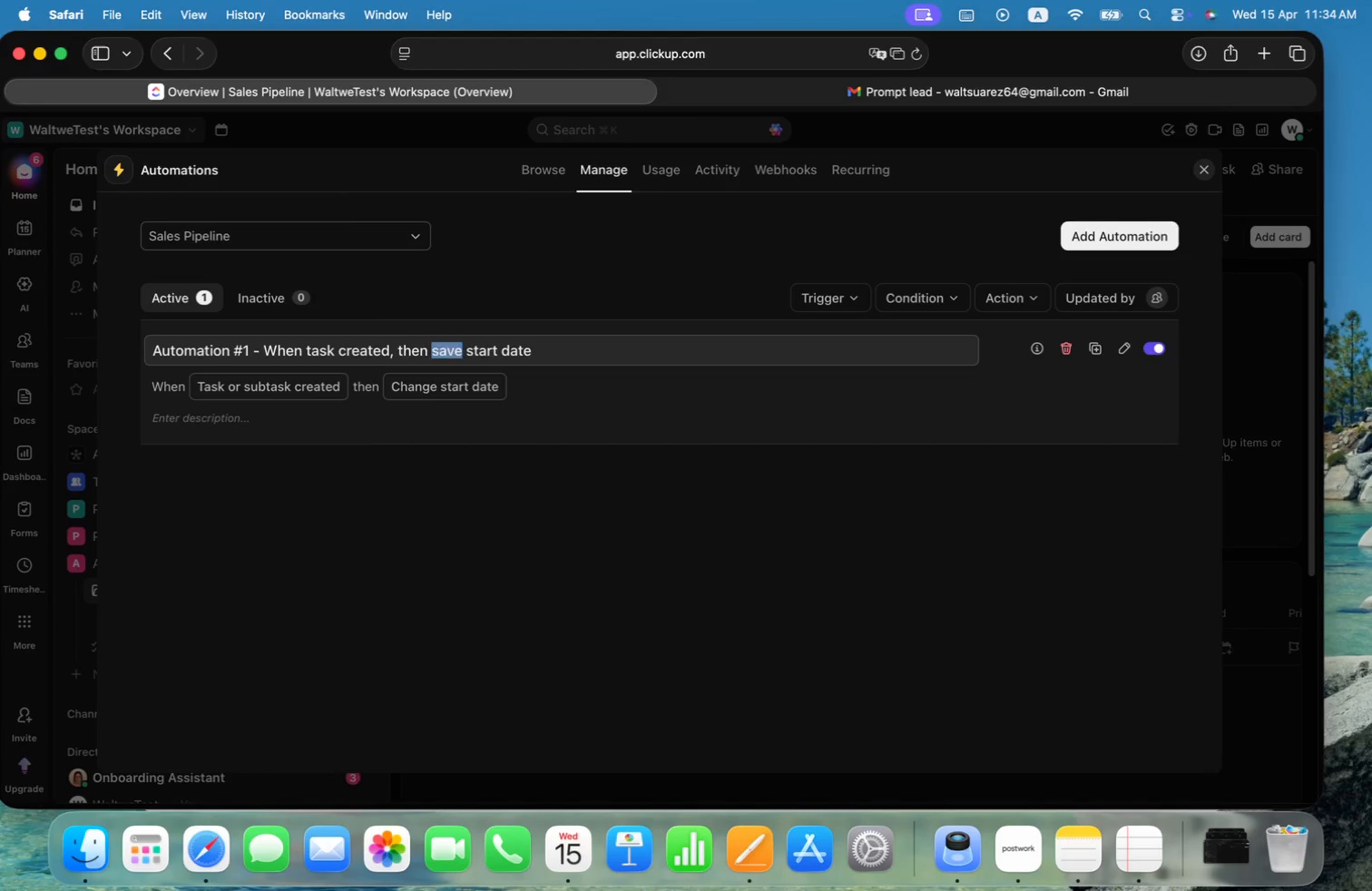 
type(create a)
 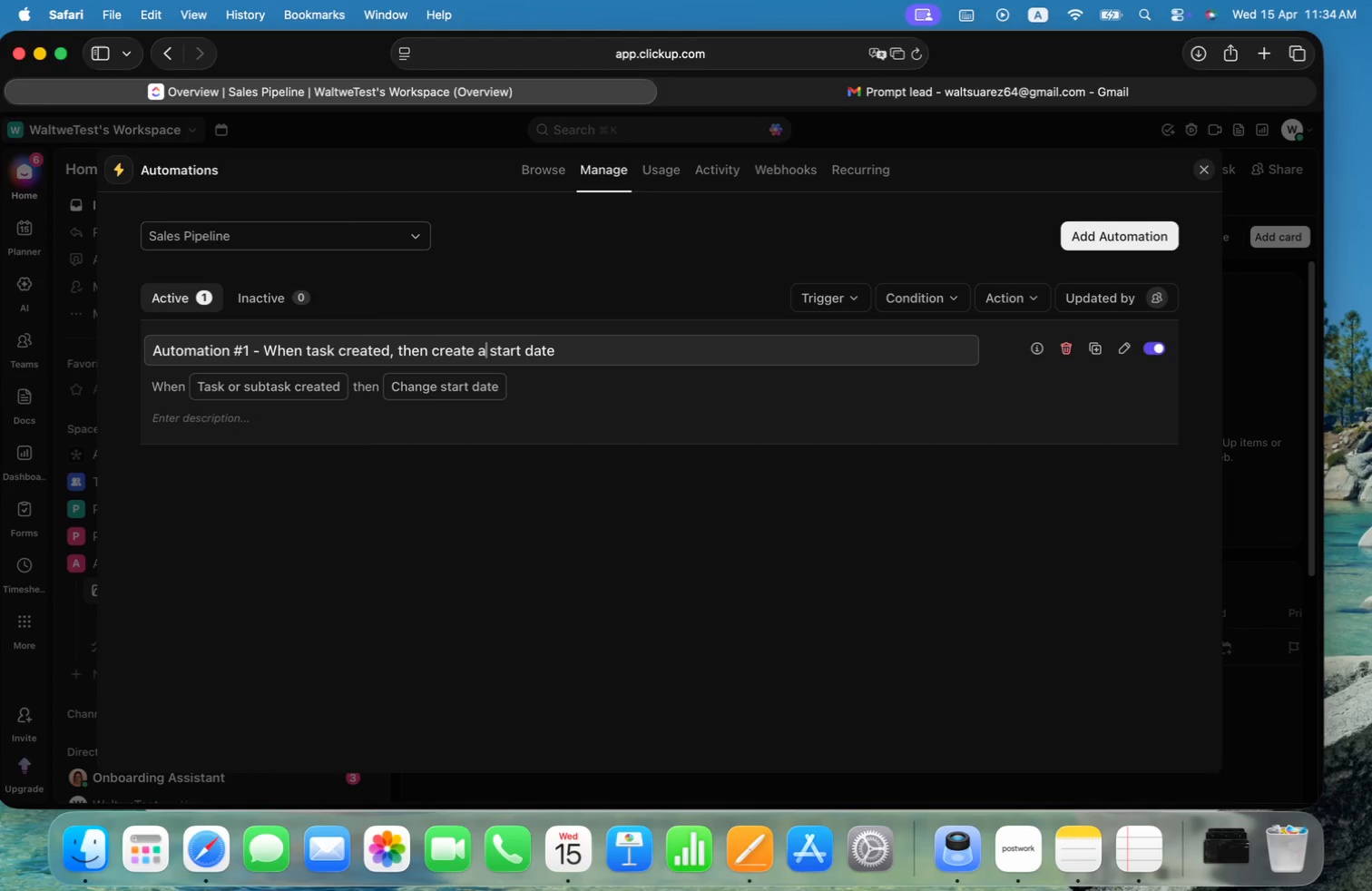 
key(ArrowRight)
 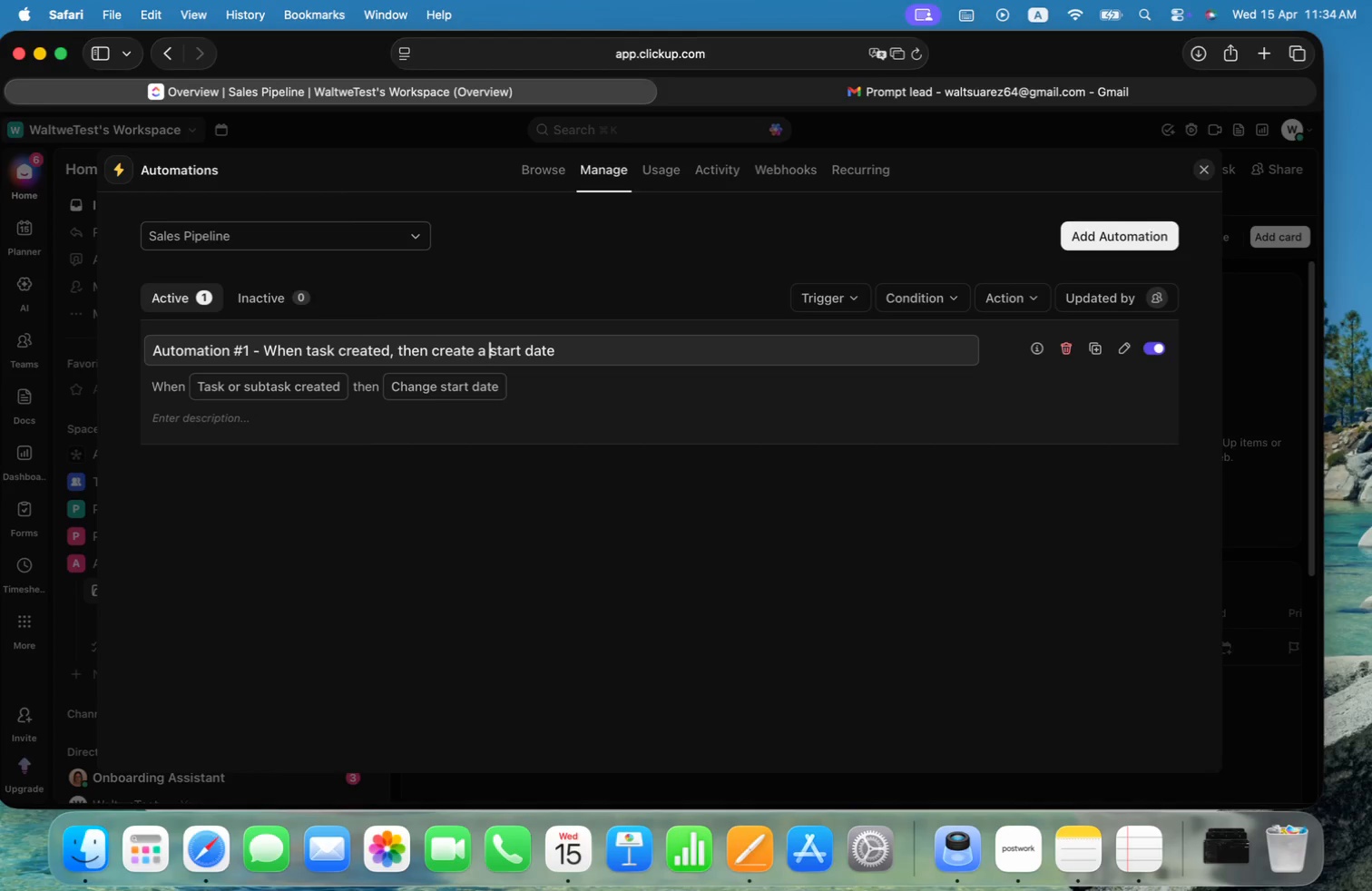 
key(Alt+ArrowRight)
 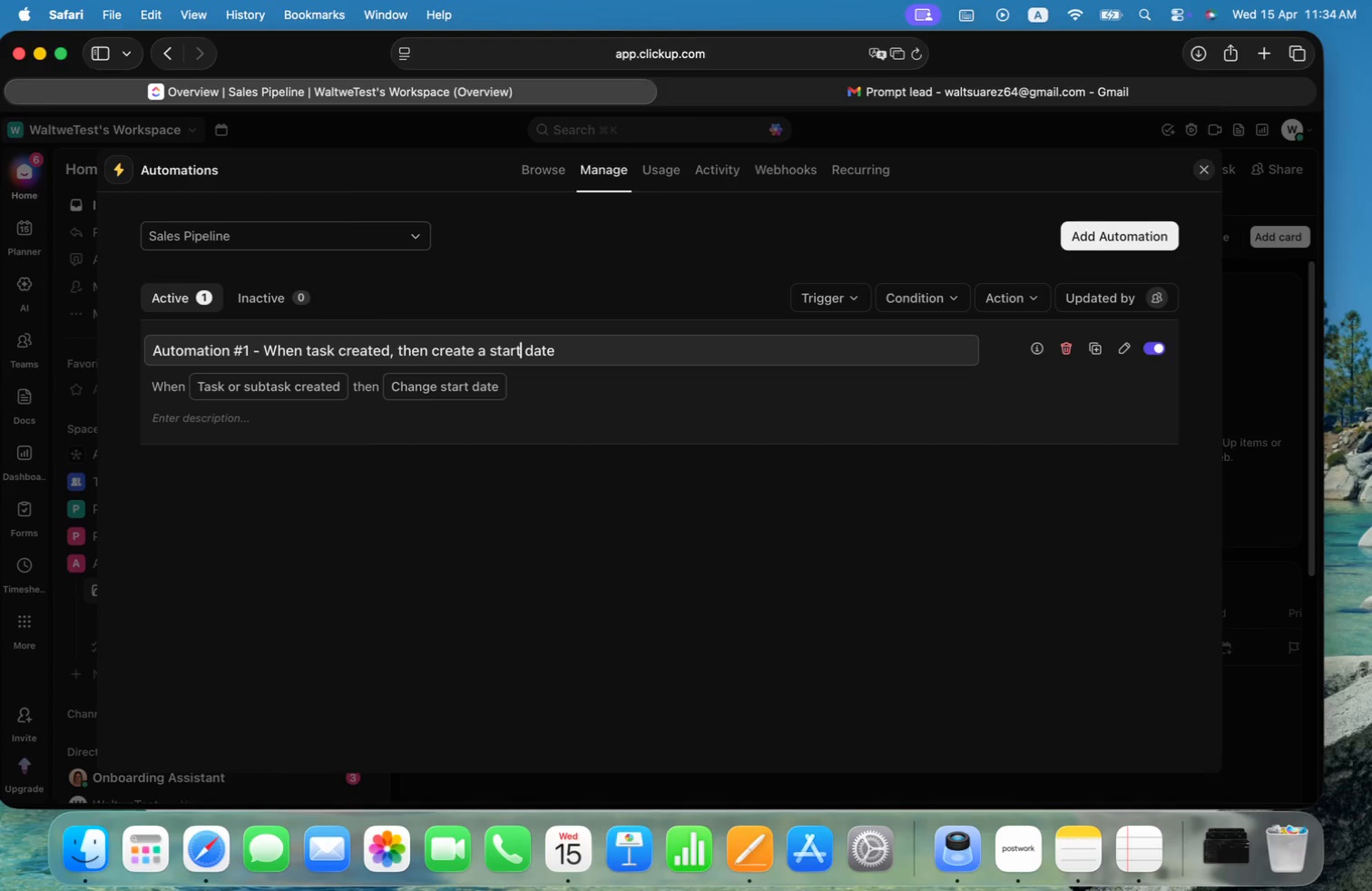 
key(Alt+ArrowRight)
 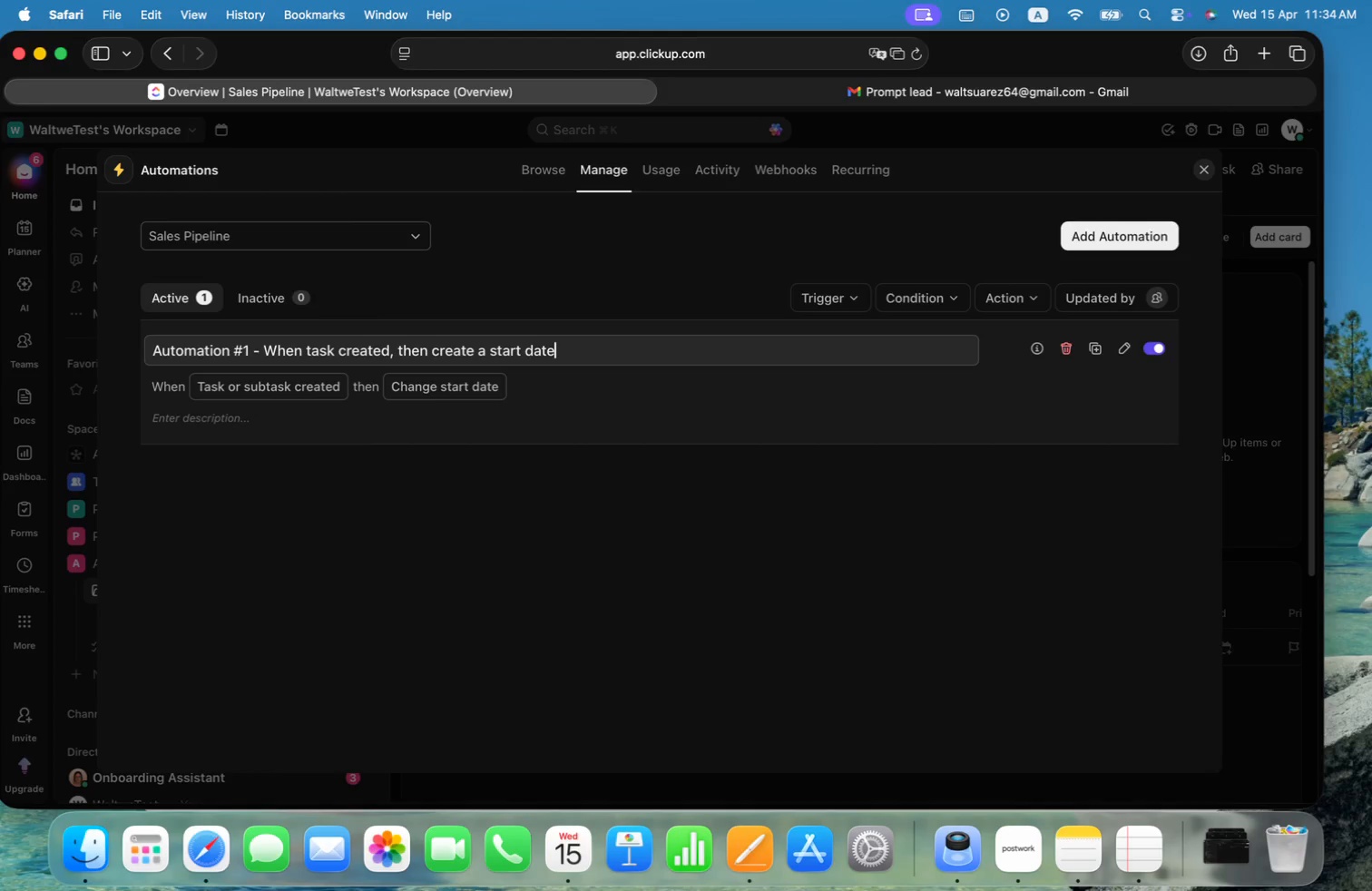 
key(Alt+ArrowRight)
 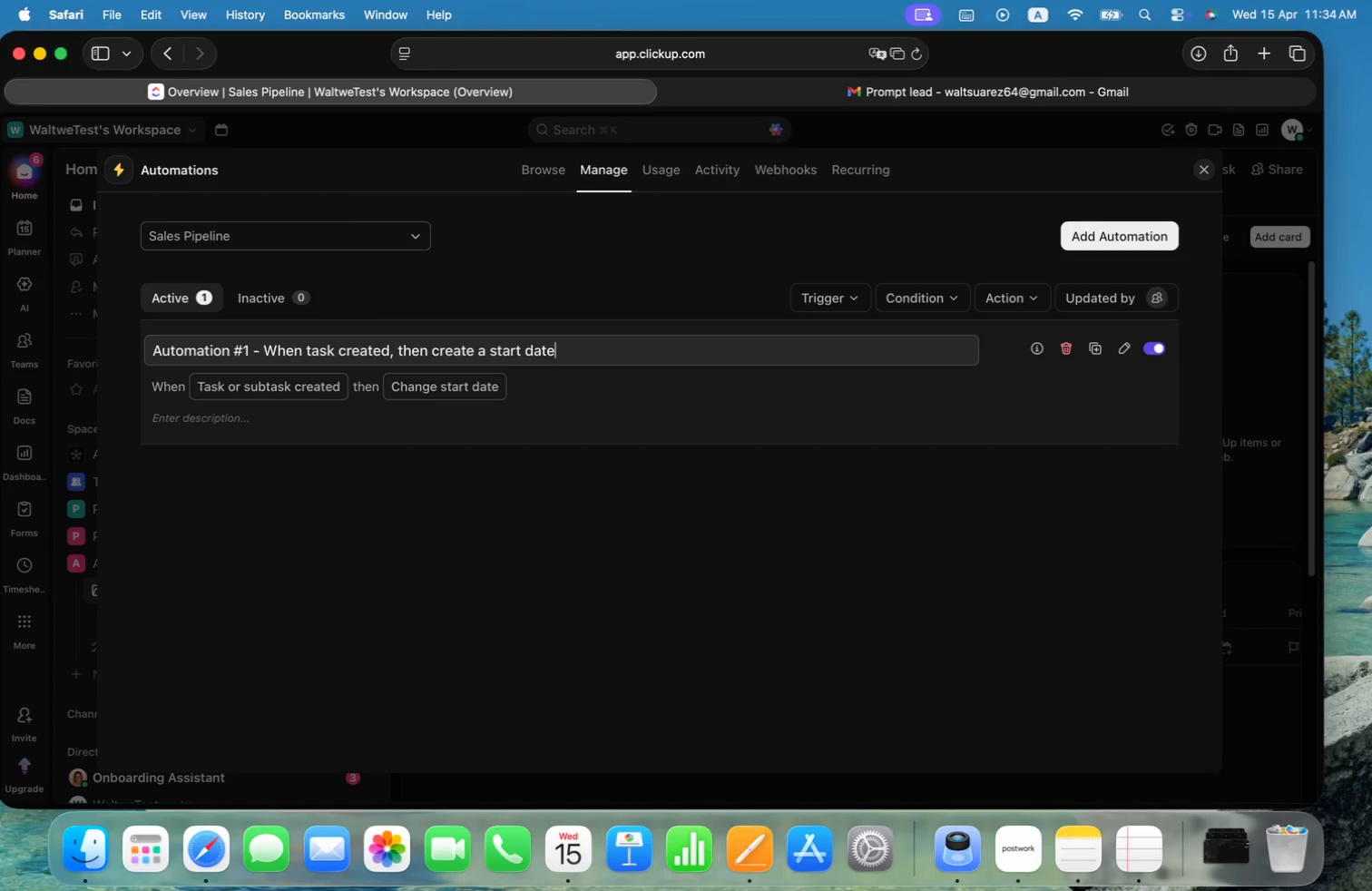 
wait(6.38)
 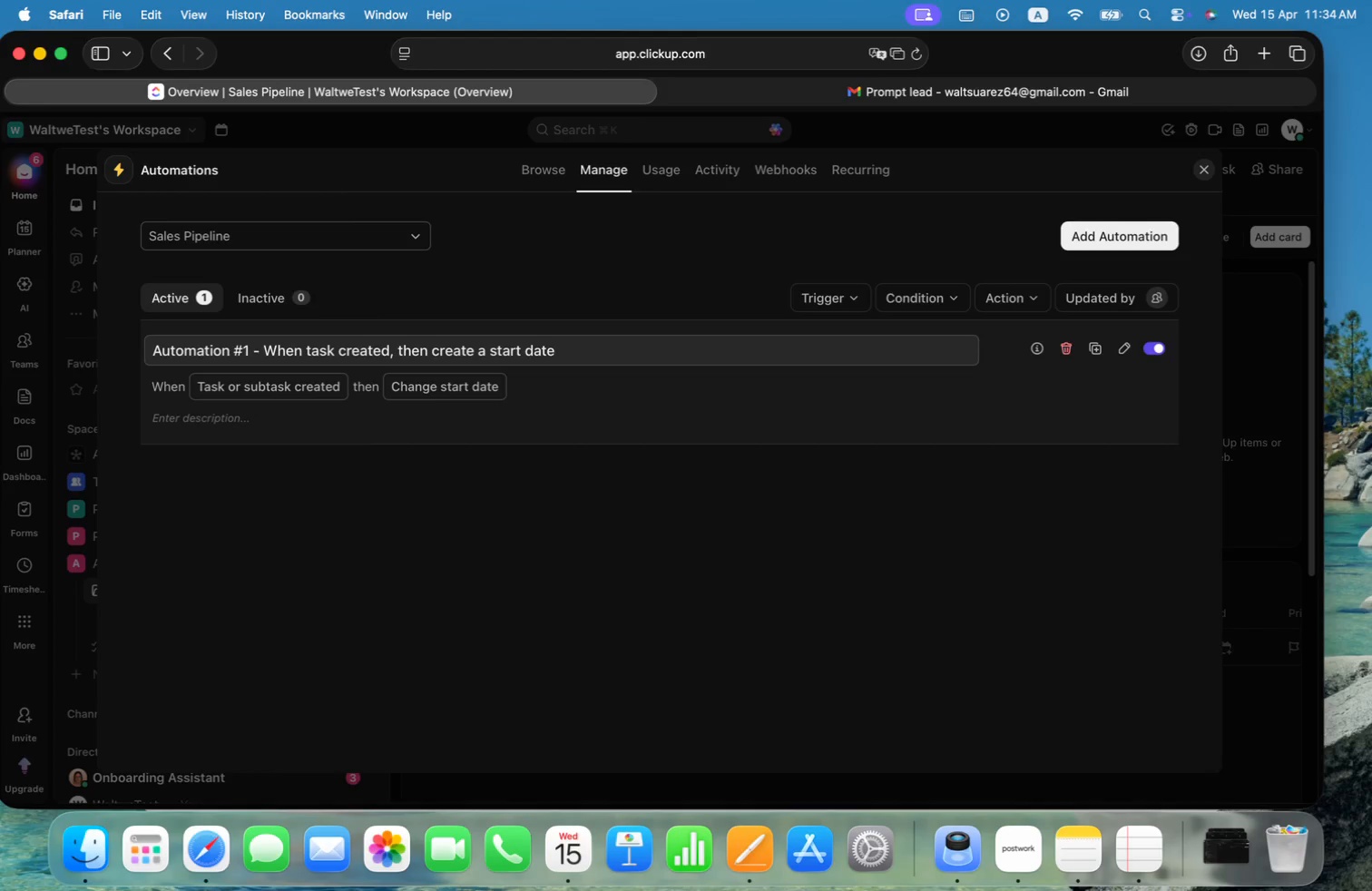 
key(Period)
 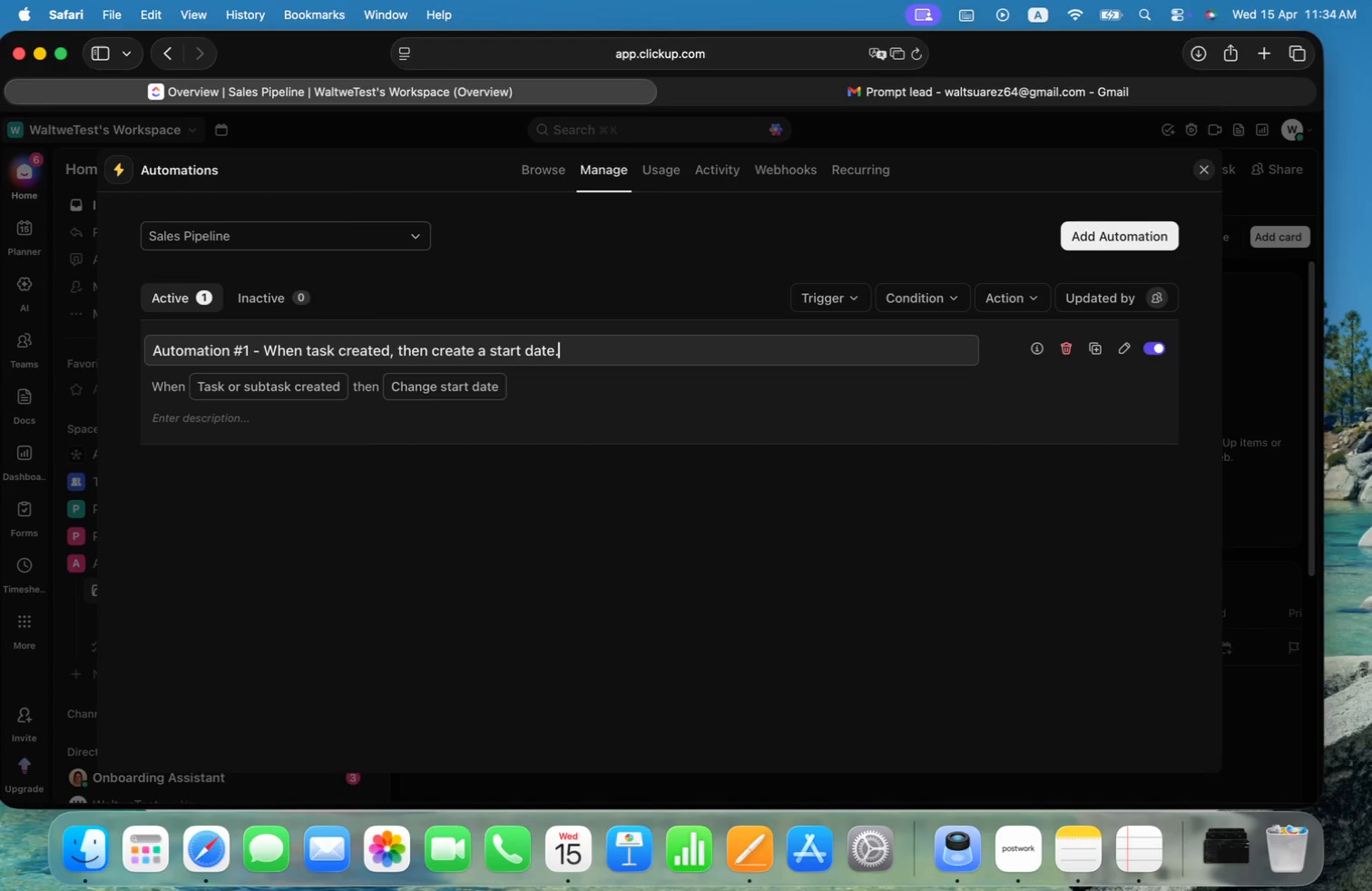 
key(Meta+Shift+ArrowUp)
 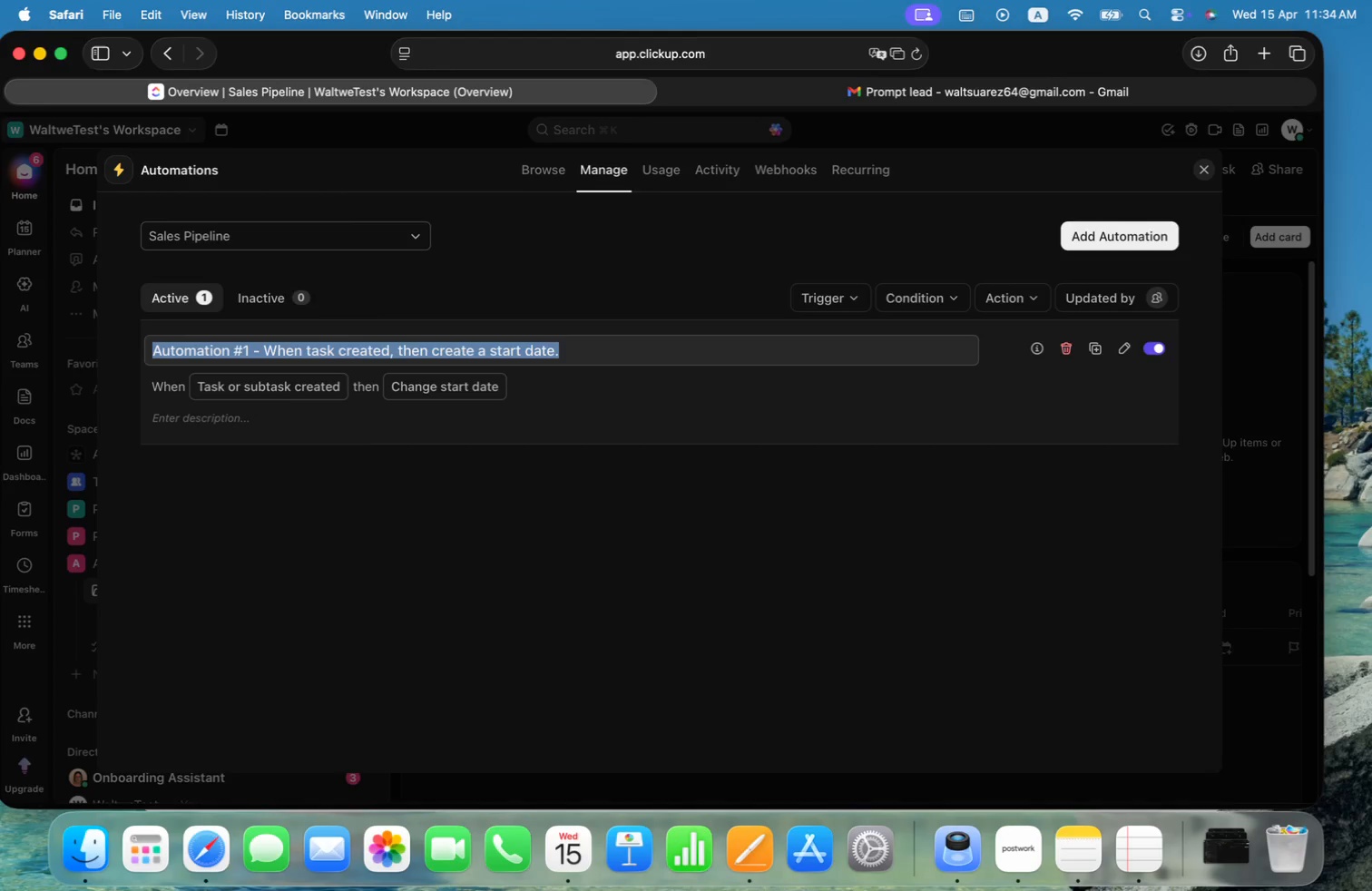 
key(Meta+Shift+ArrowLeft)
 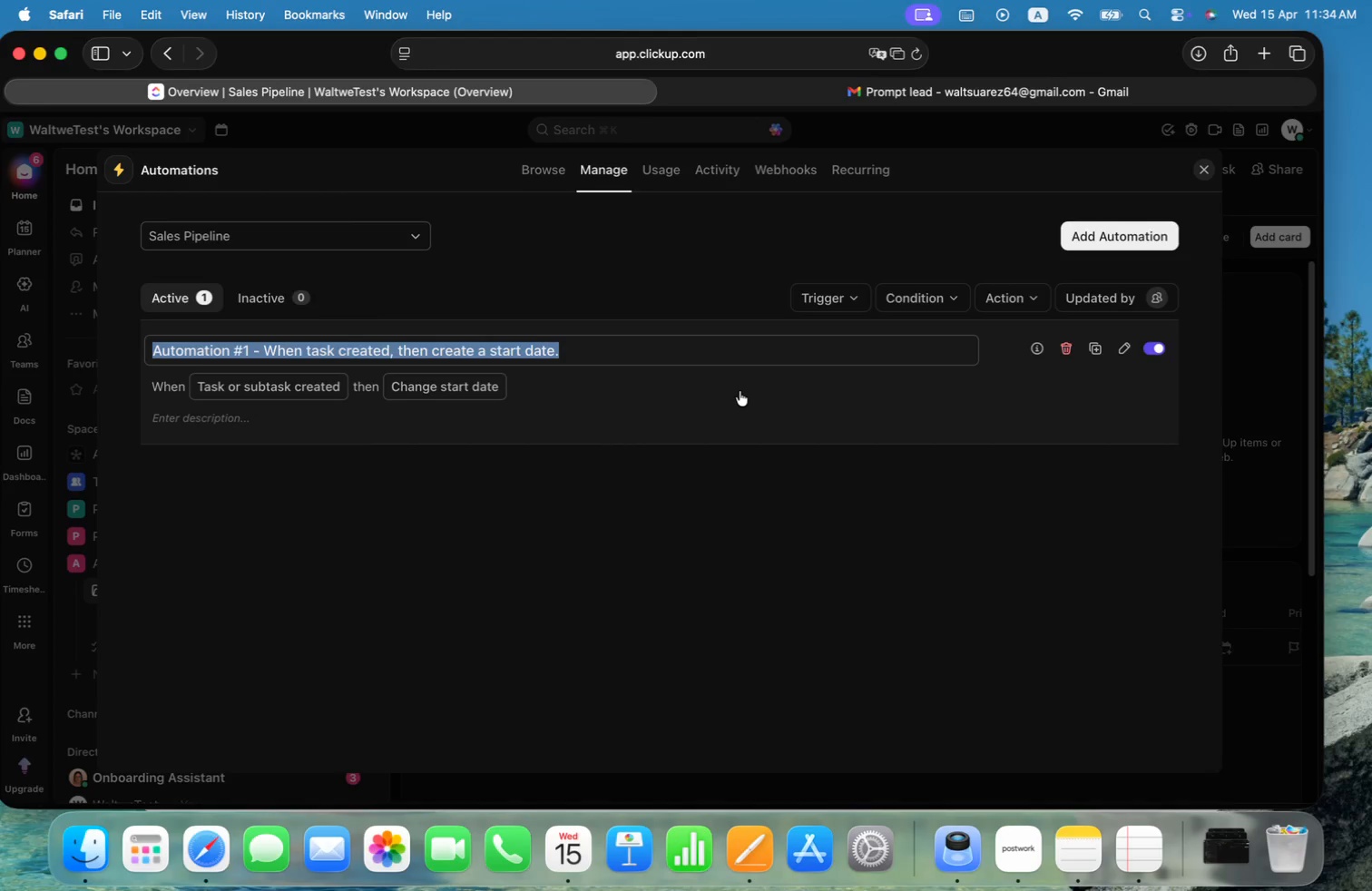 
wait(5.17)
 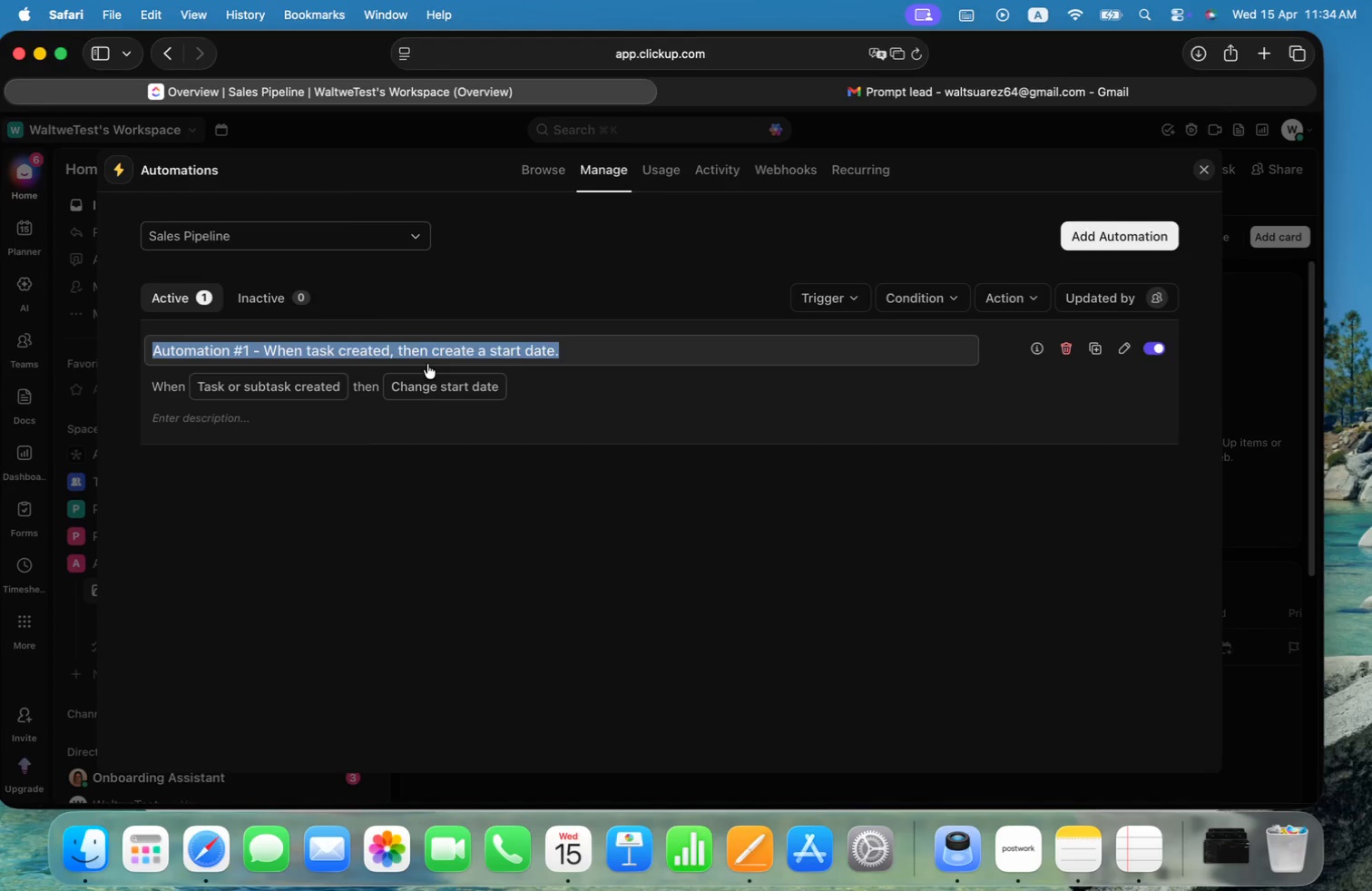 
left_click([271, 415])
 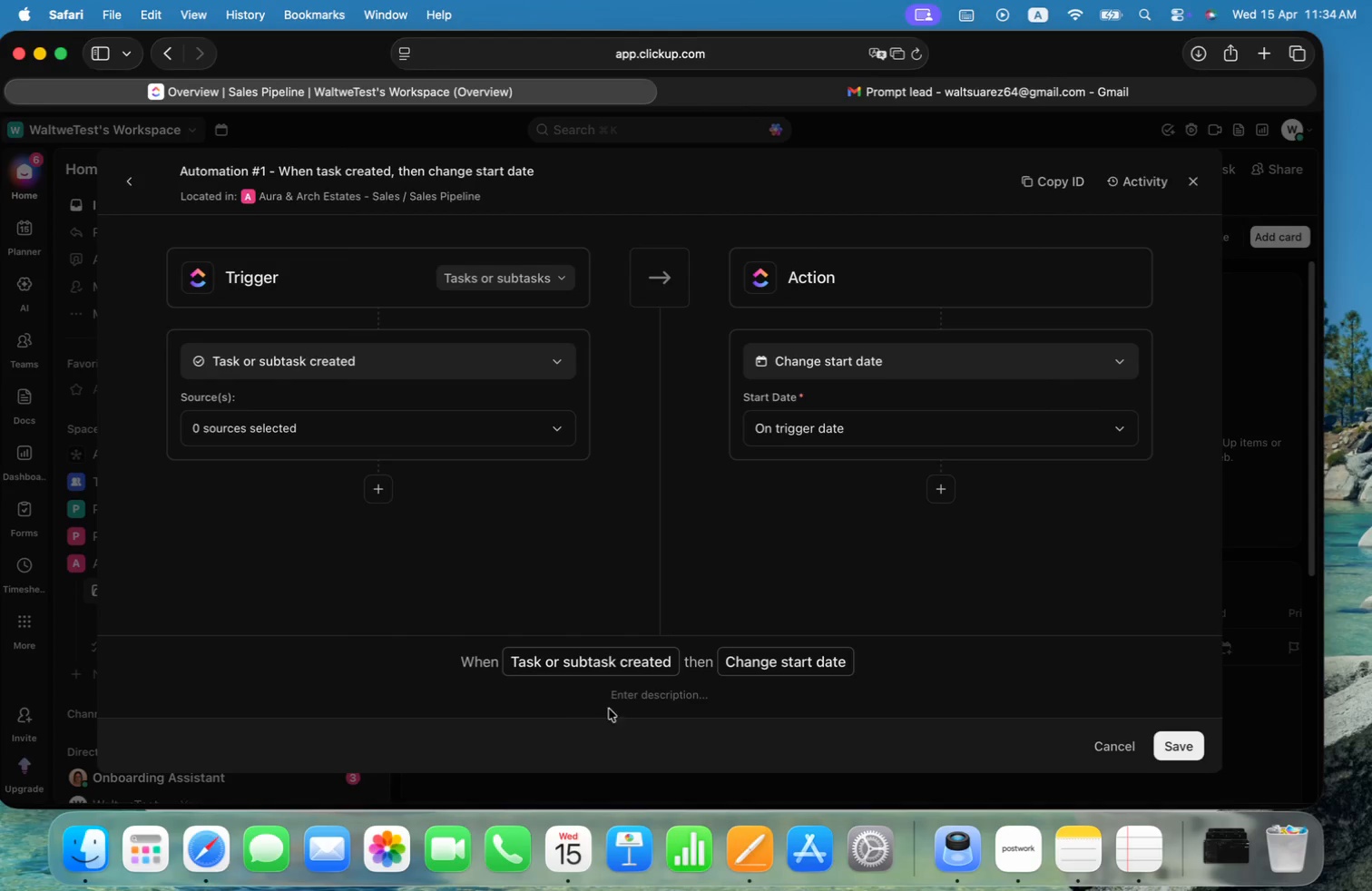 
type(It is neccesary )
 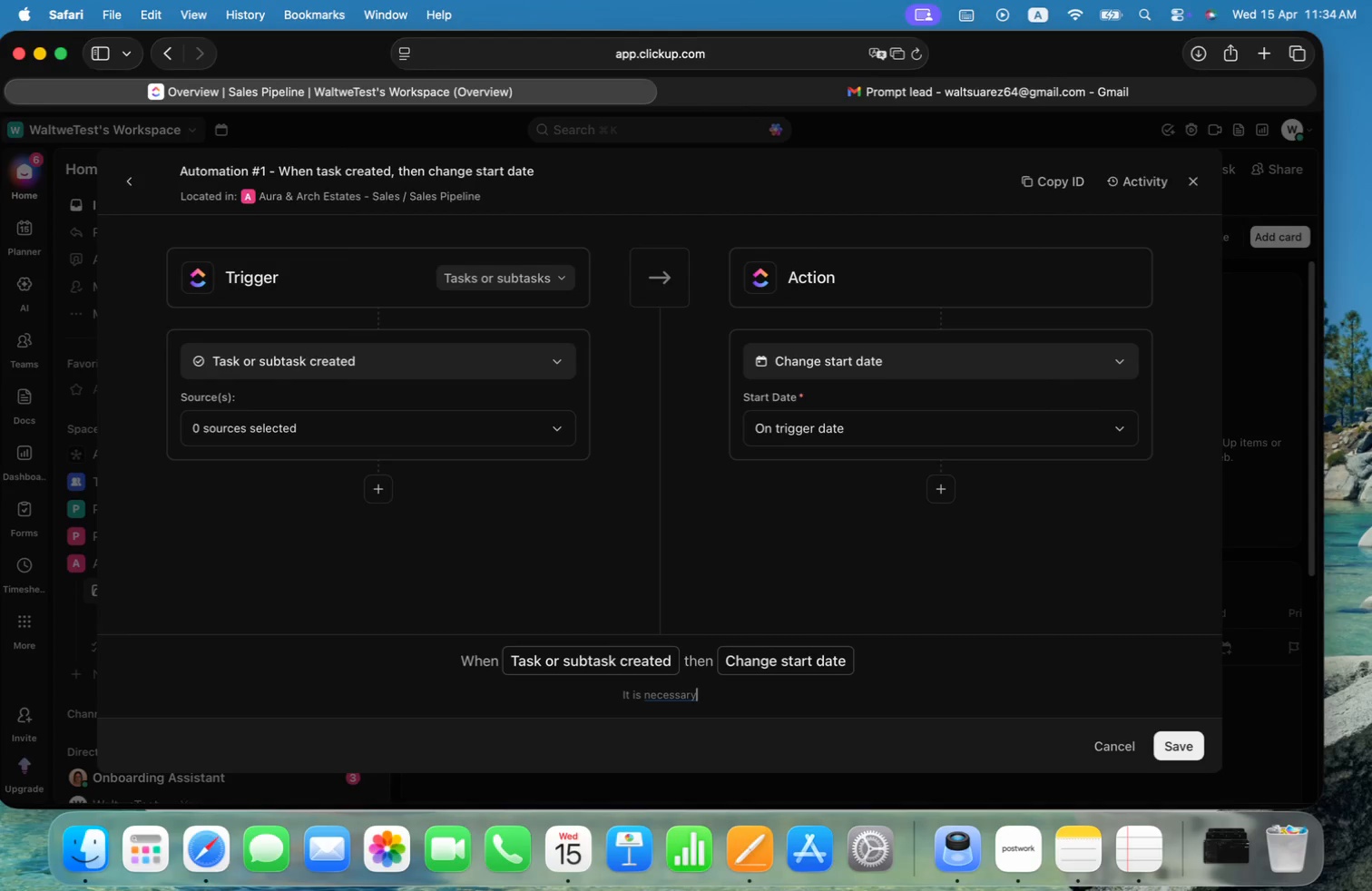 
key(Meta+Shift+ArrowUp)
 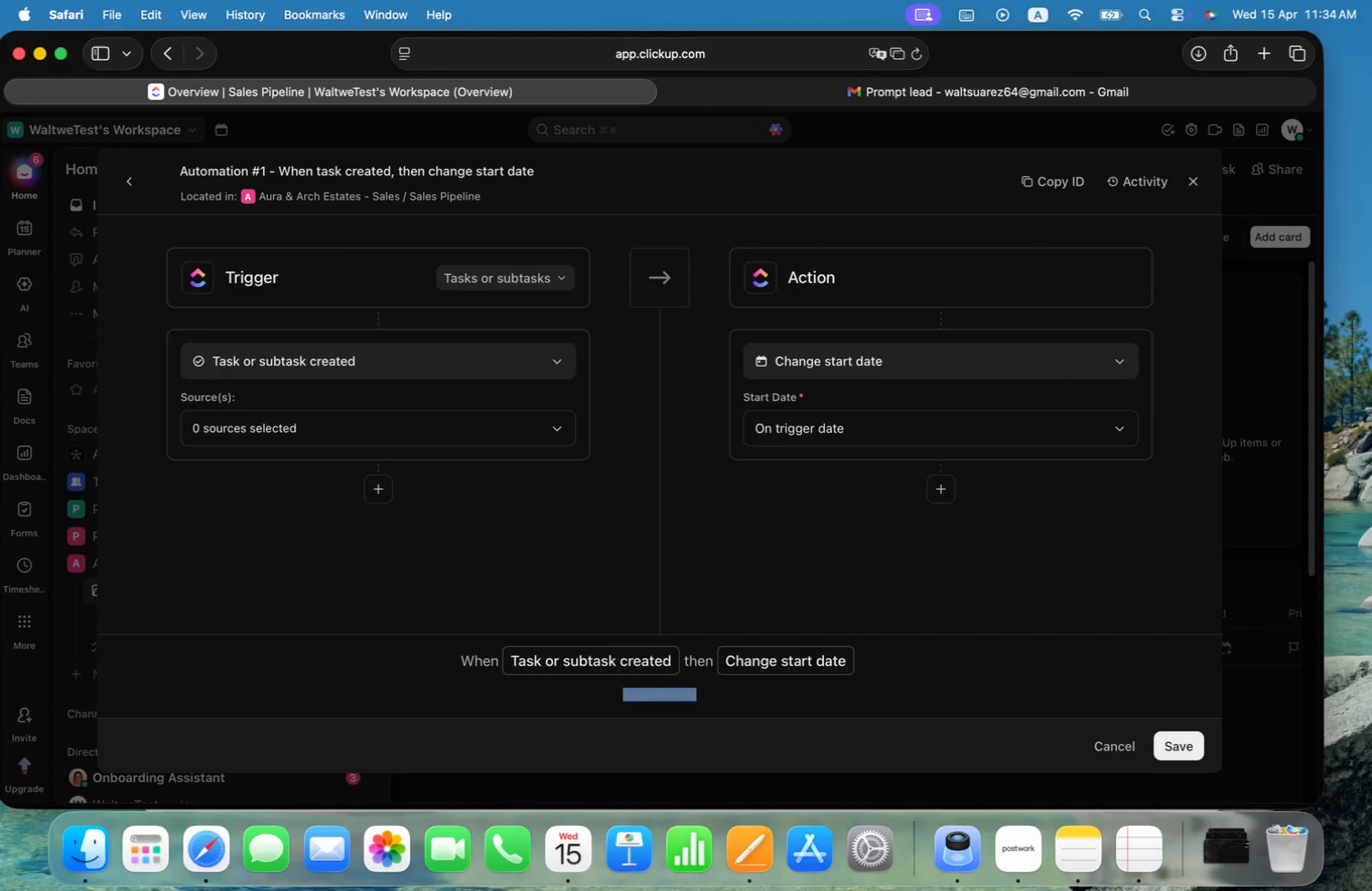 
key(Meta+Shift+ArrowLeft)
 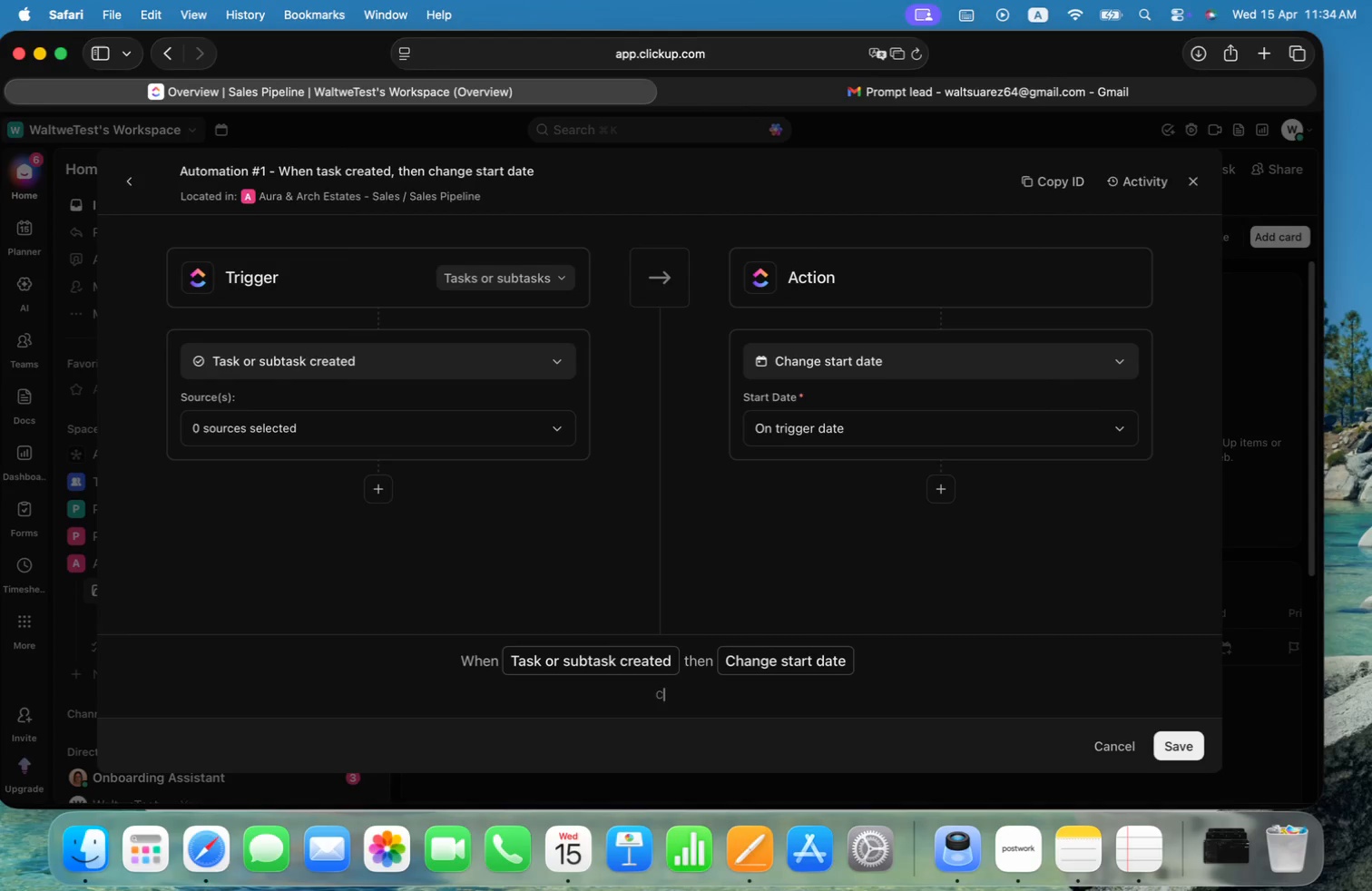 
type(Create a start date to handel time across the )
 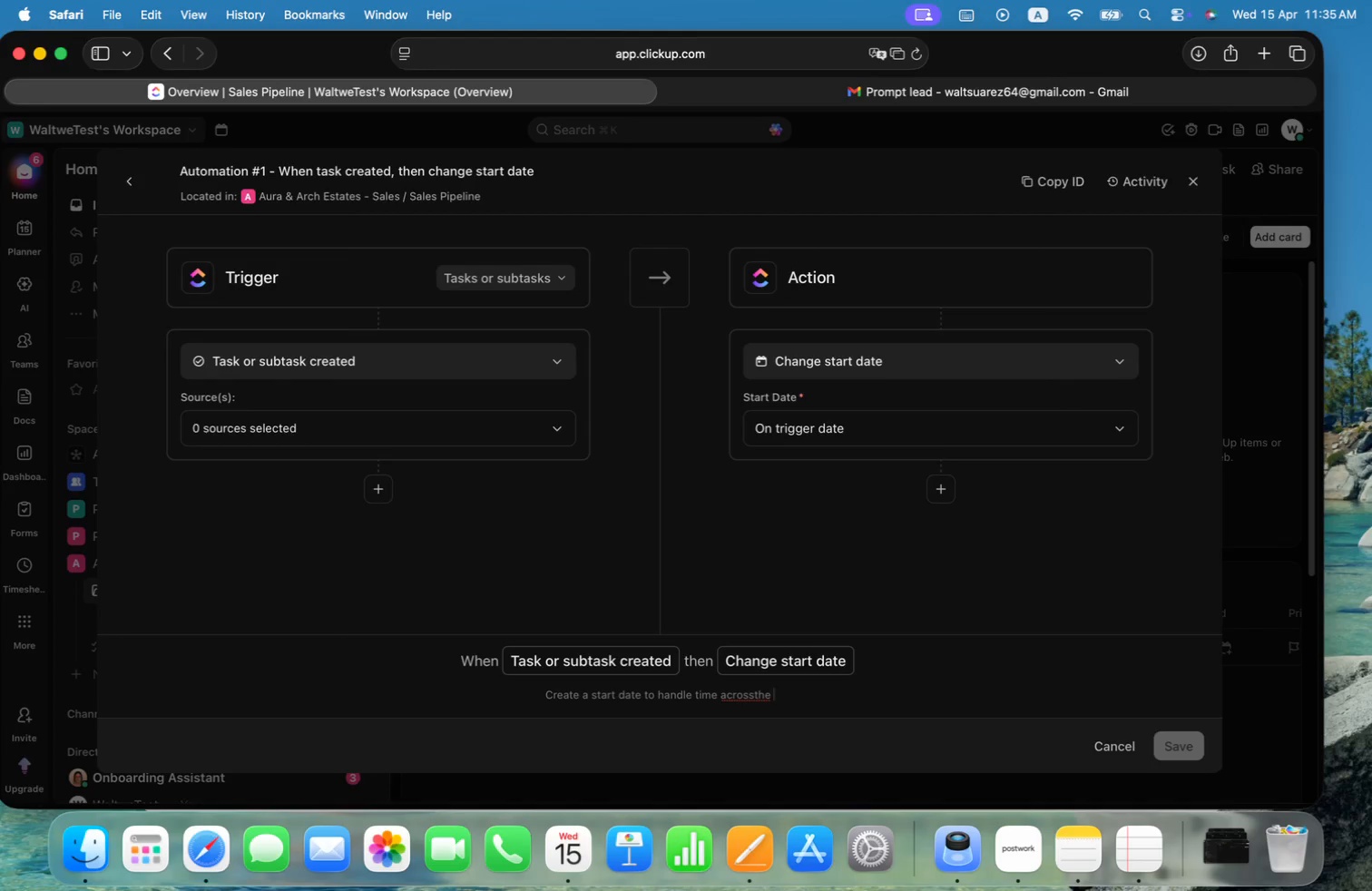 
key(ArrowLeft)
 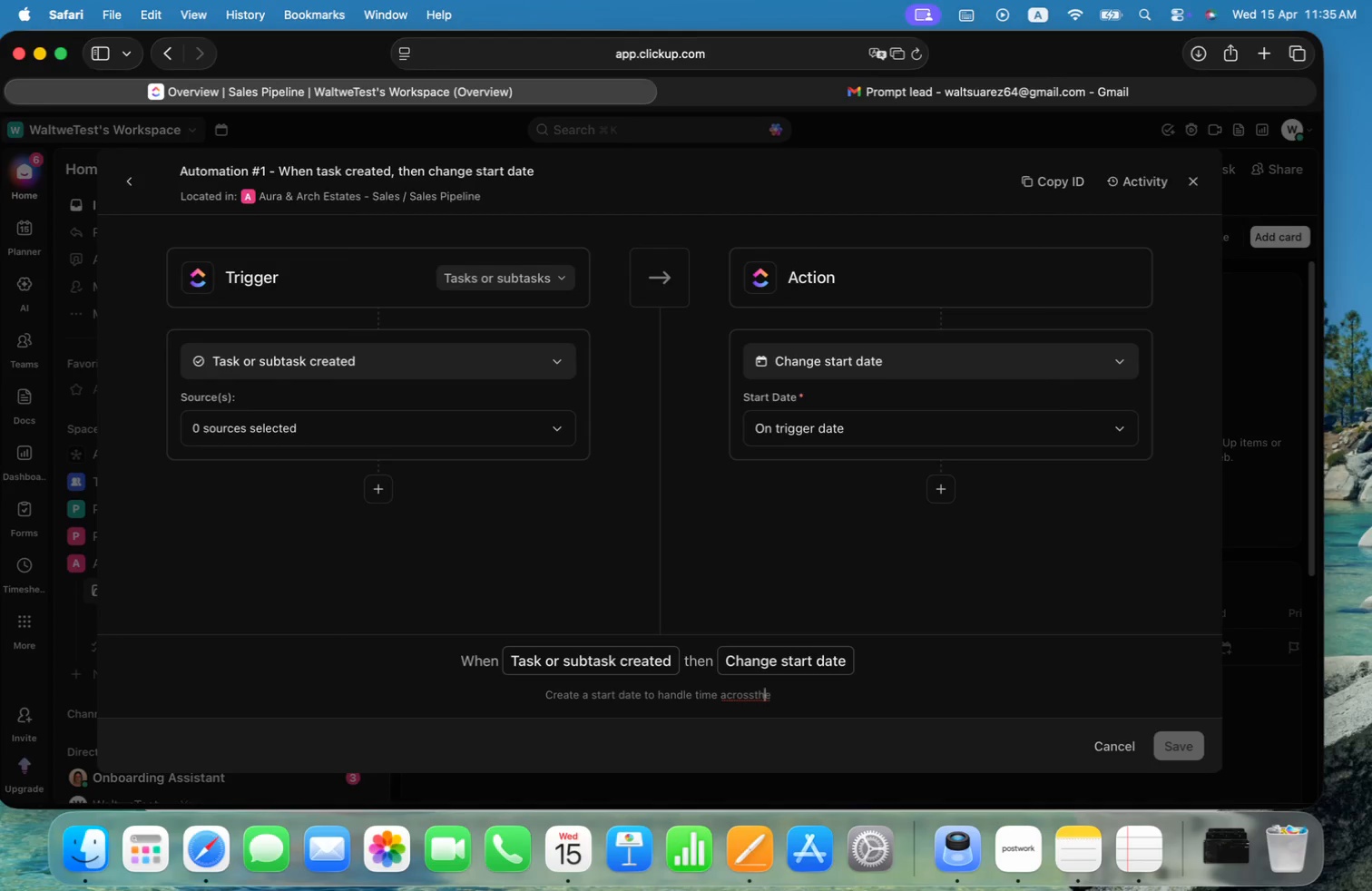 
key(ArrowLeft)
 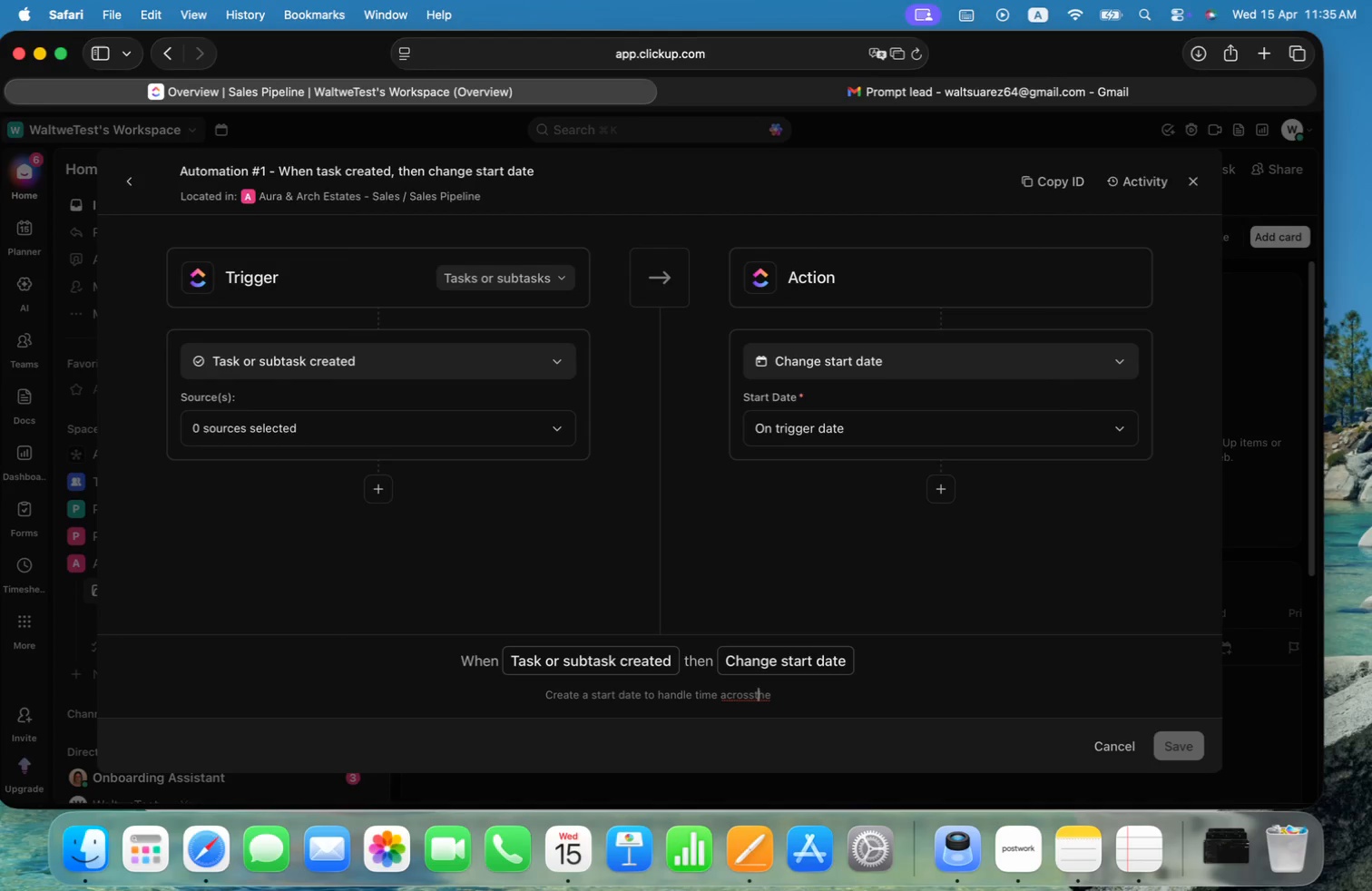 
key(ArrowLeft)
 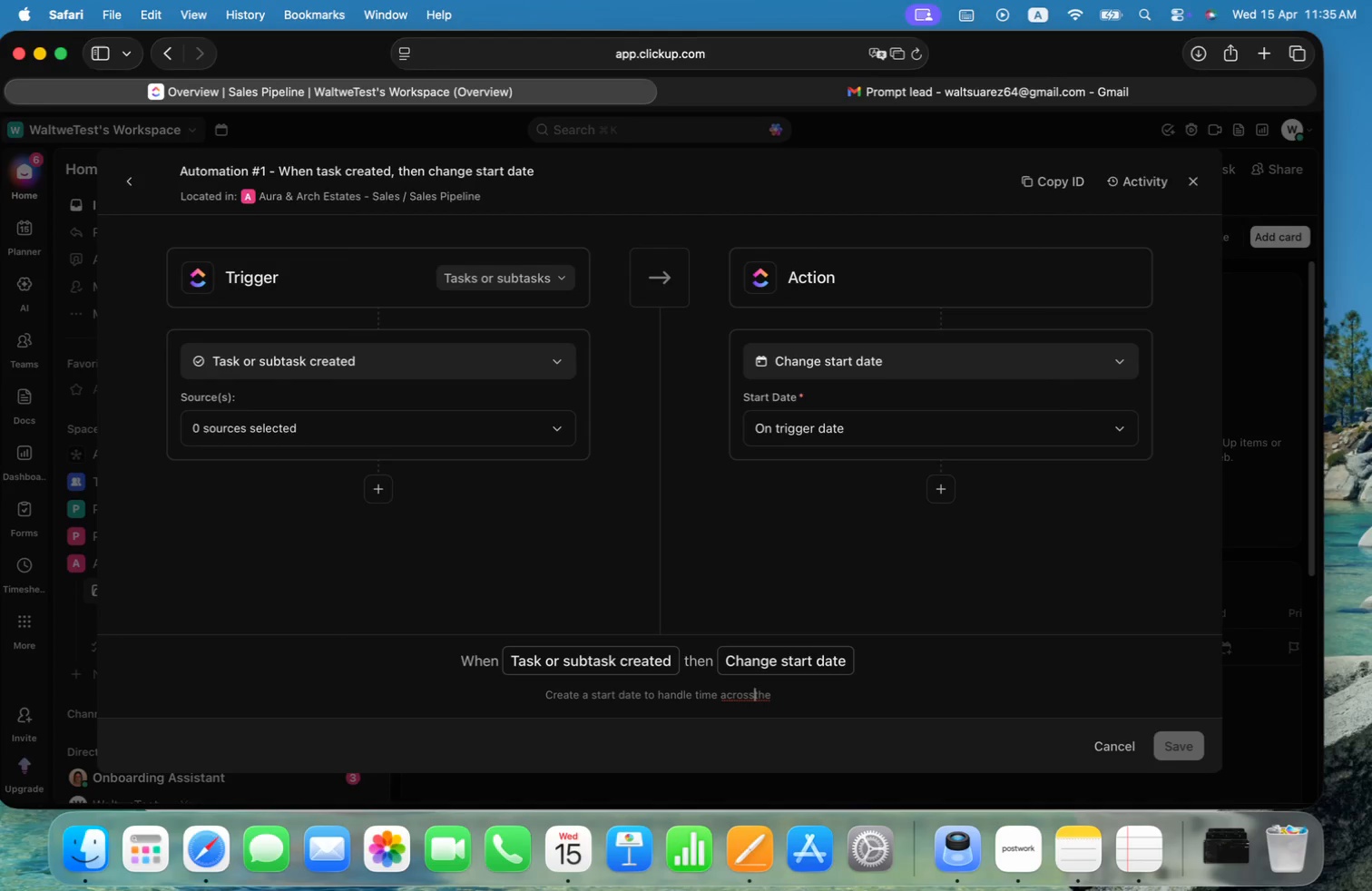 
key(ArrowLeft)
 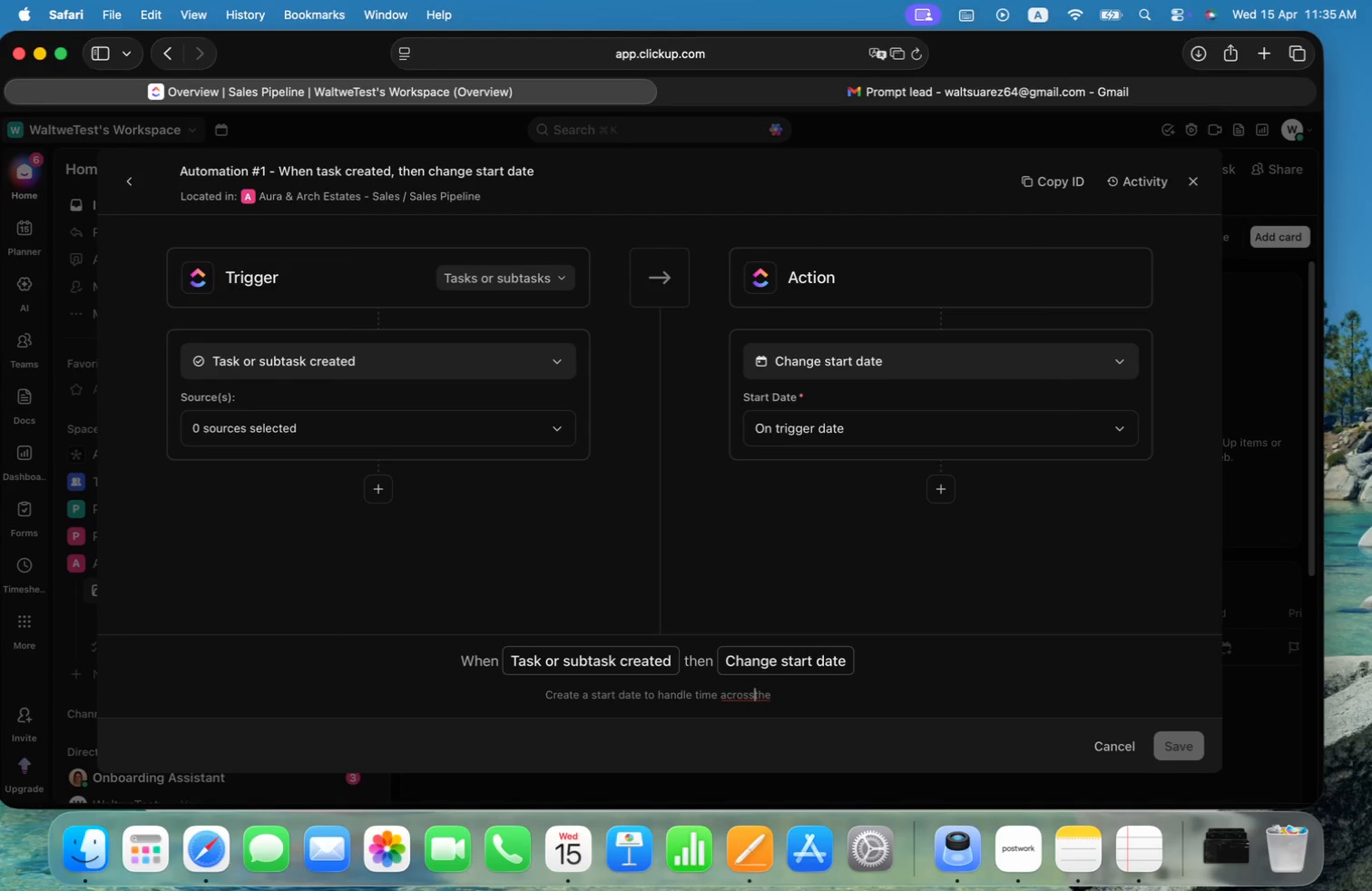 
key(Space)
 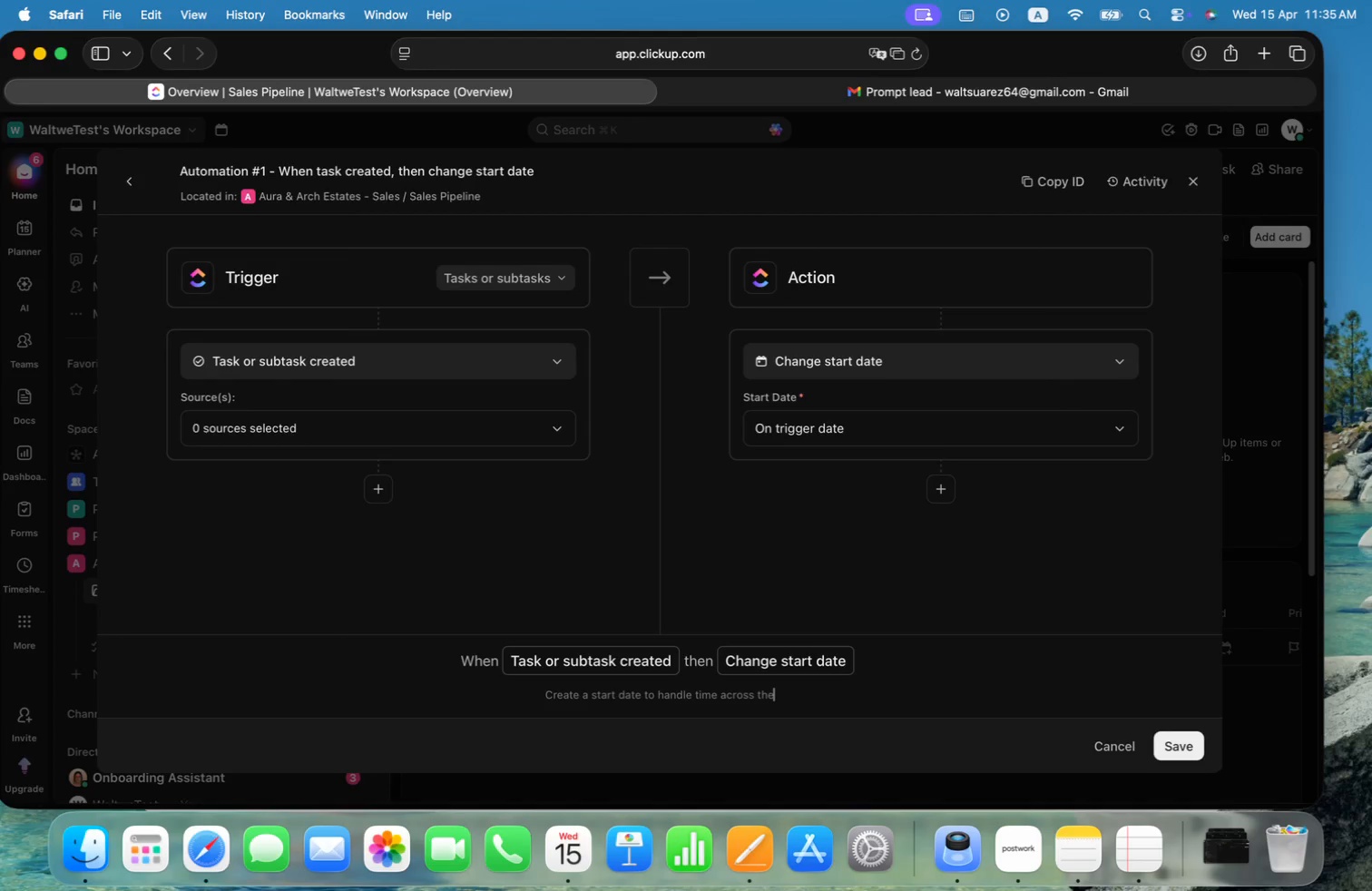 
key(Meta+CommandLeft)
 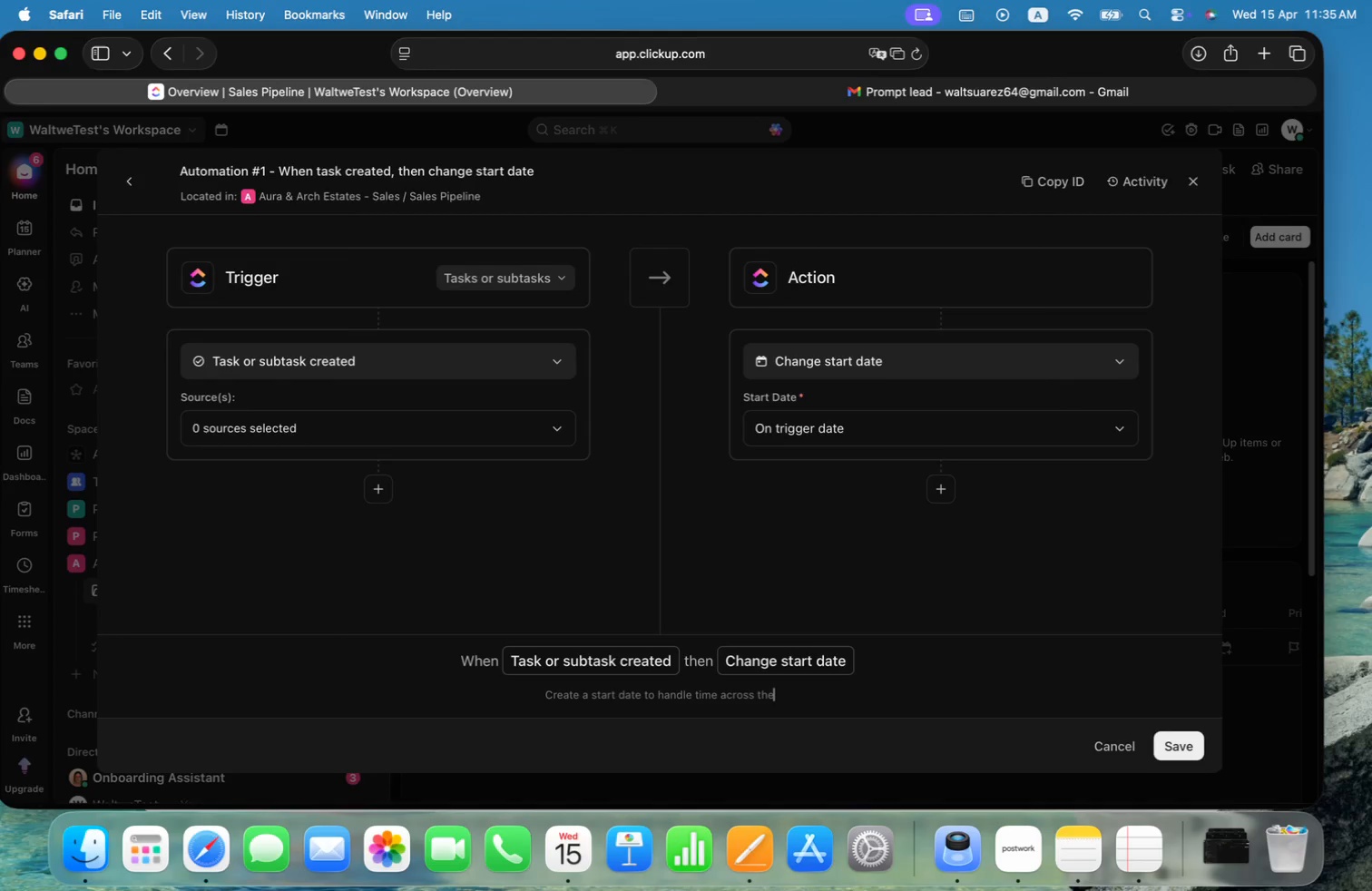 
key(Meta+ArrowRight)
 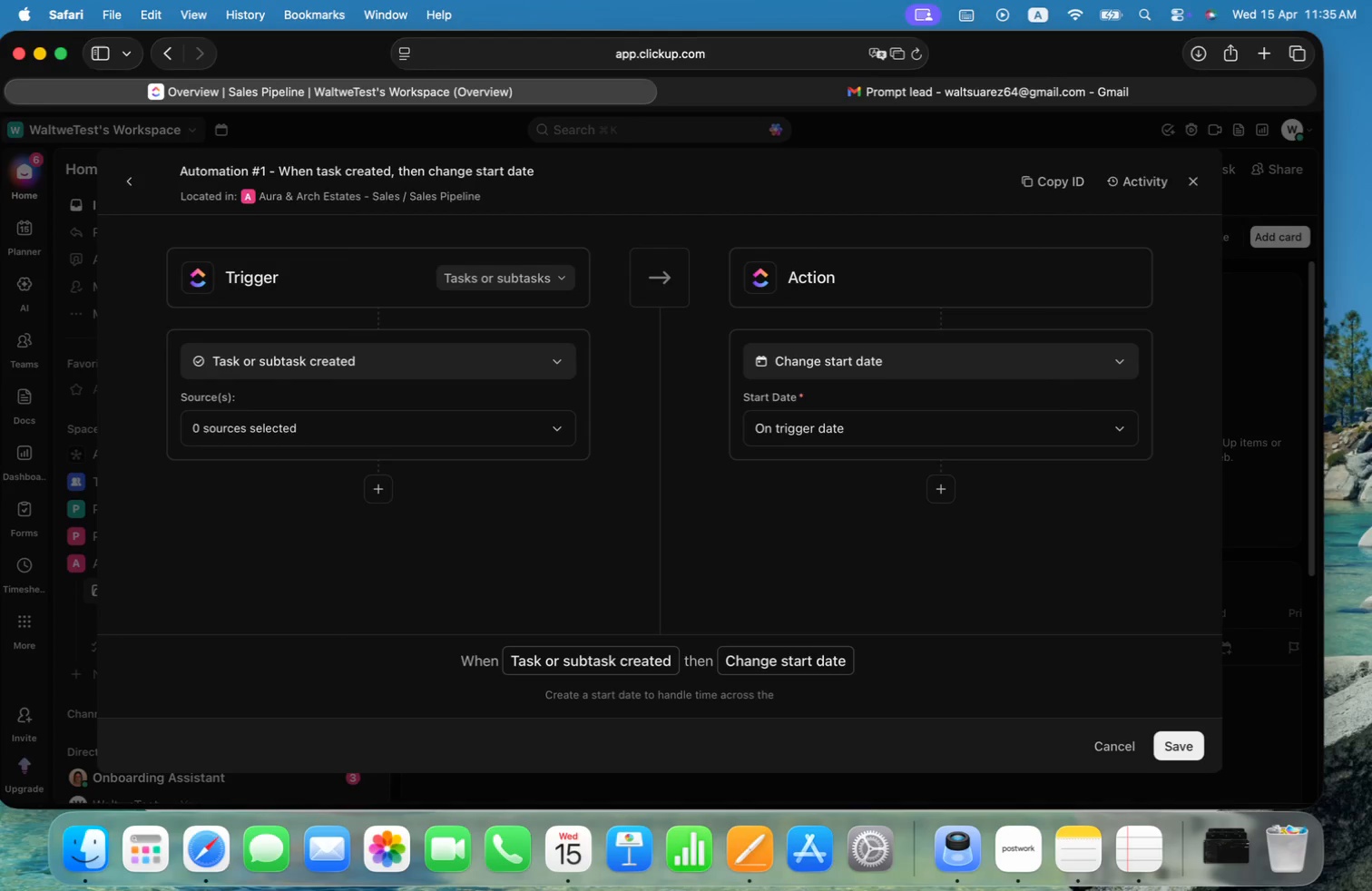 
type( operation.)
 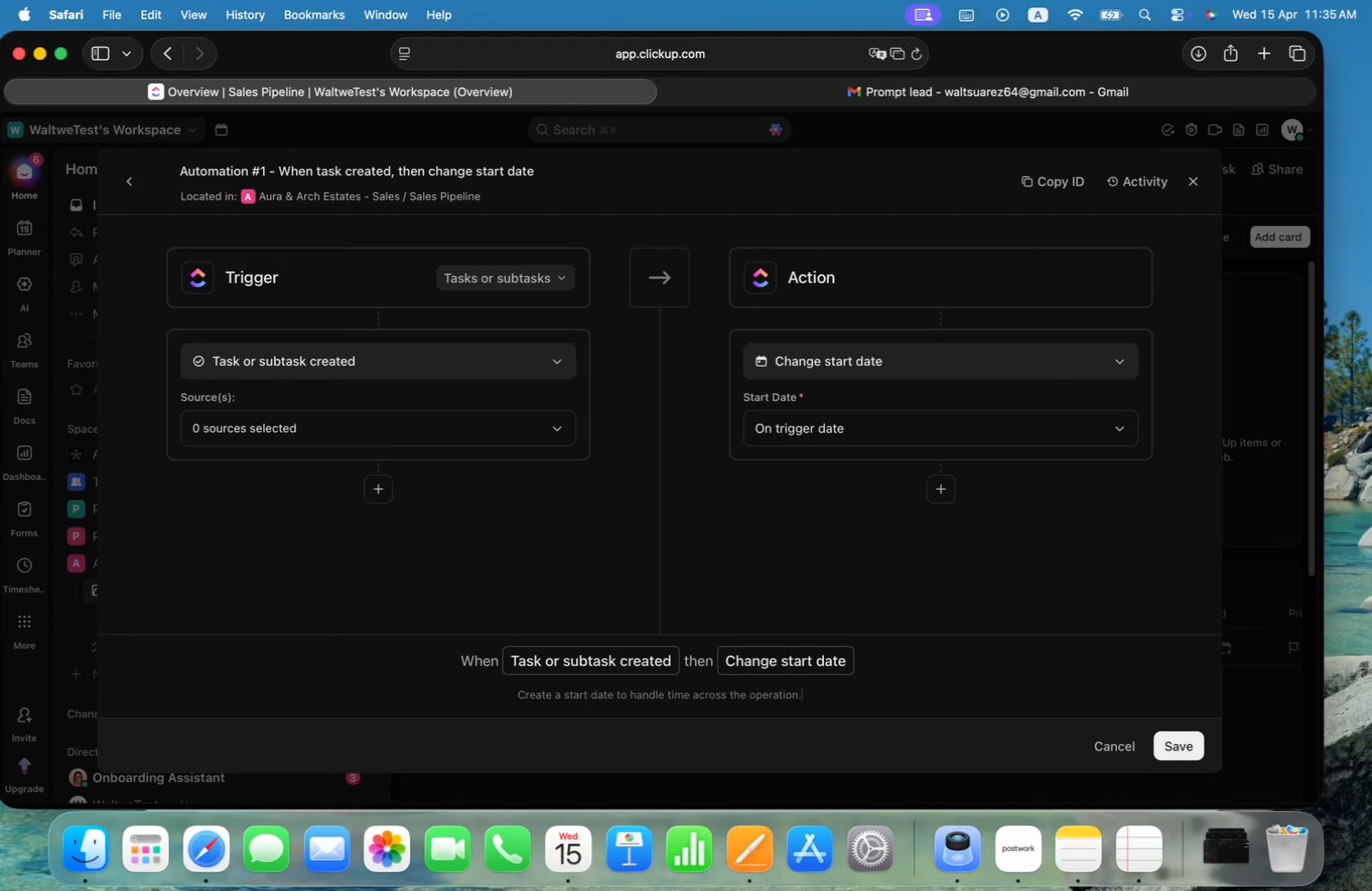 
key(Meta+Shift+ArrowUp)
 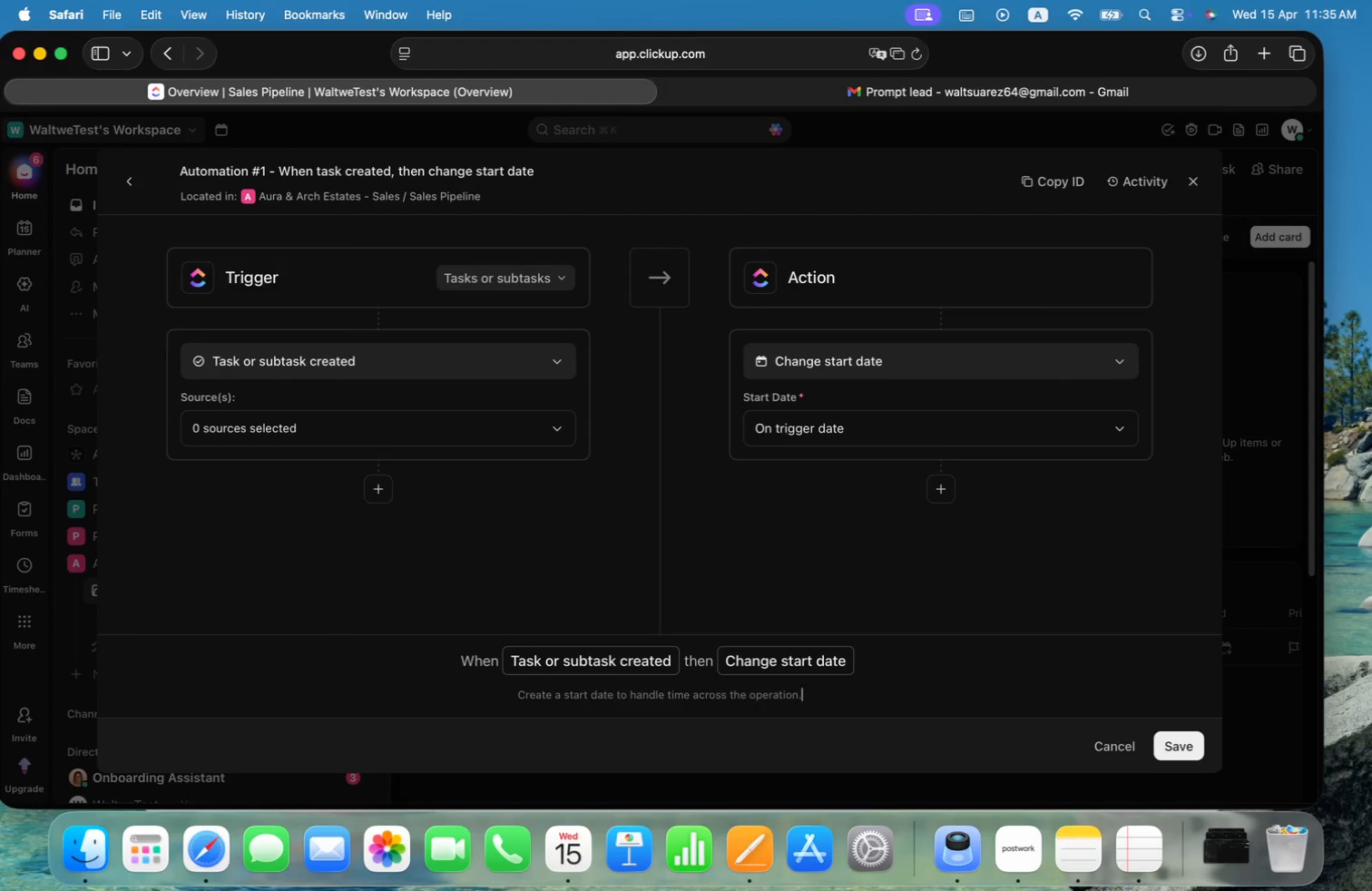 
key(Meta+Shift+ArrowLeft)
 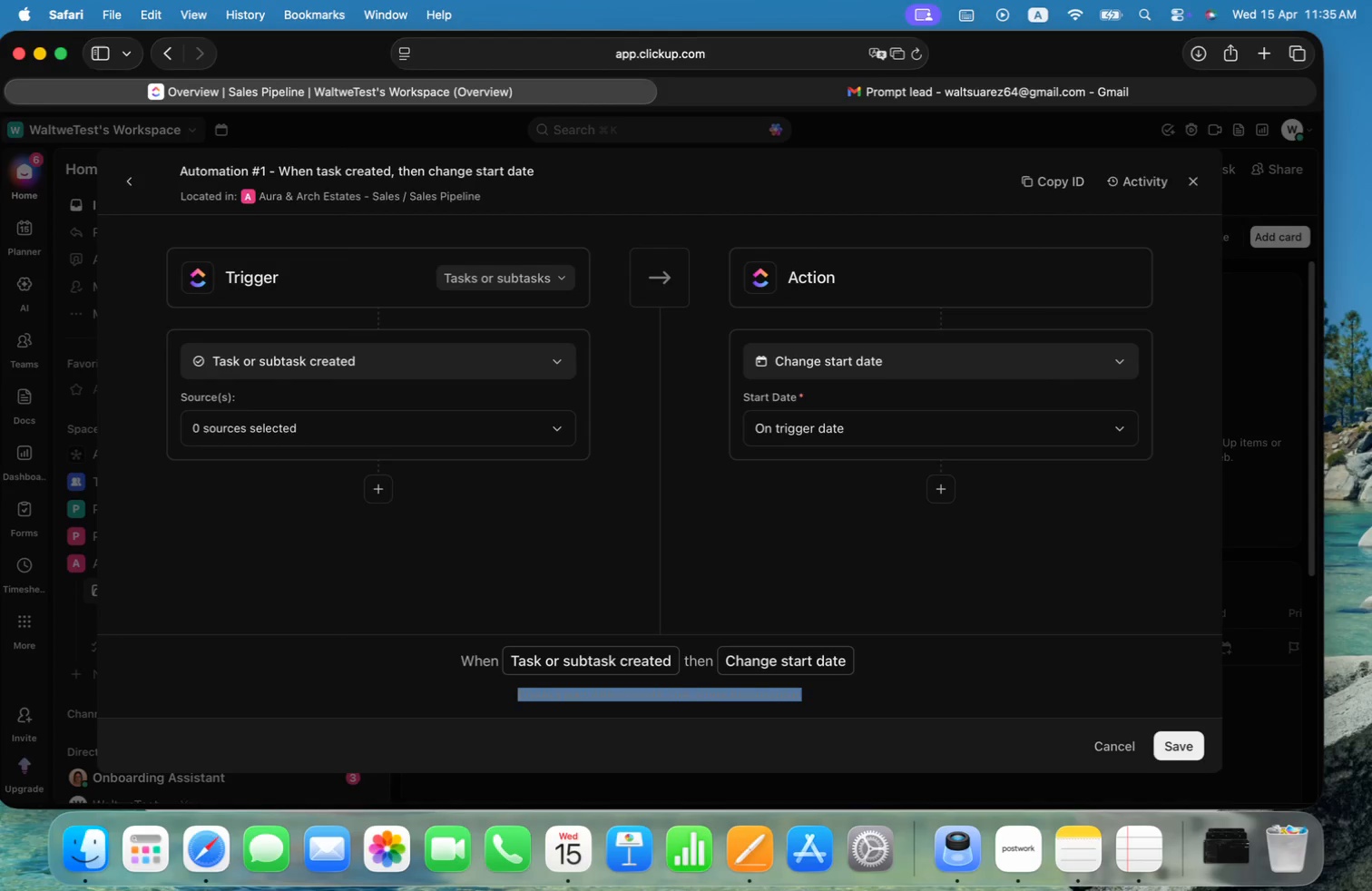 
key(Meta+C)
 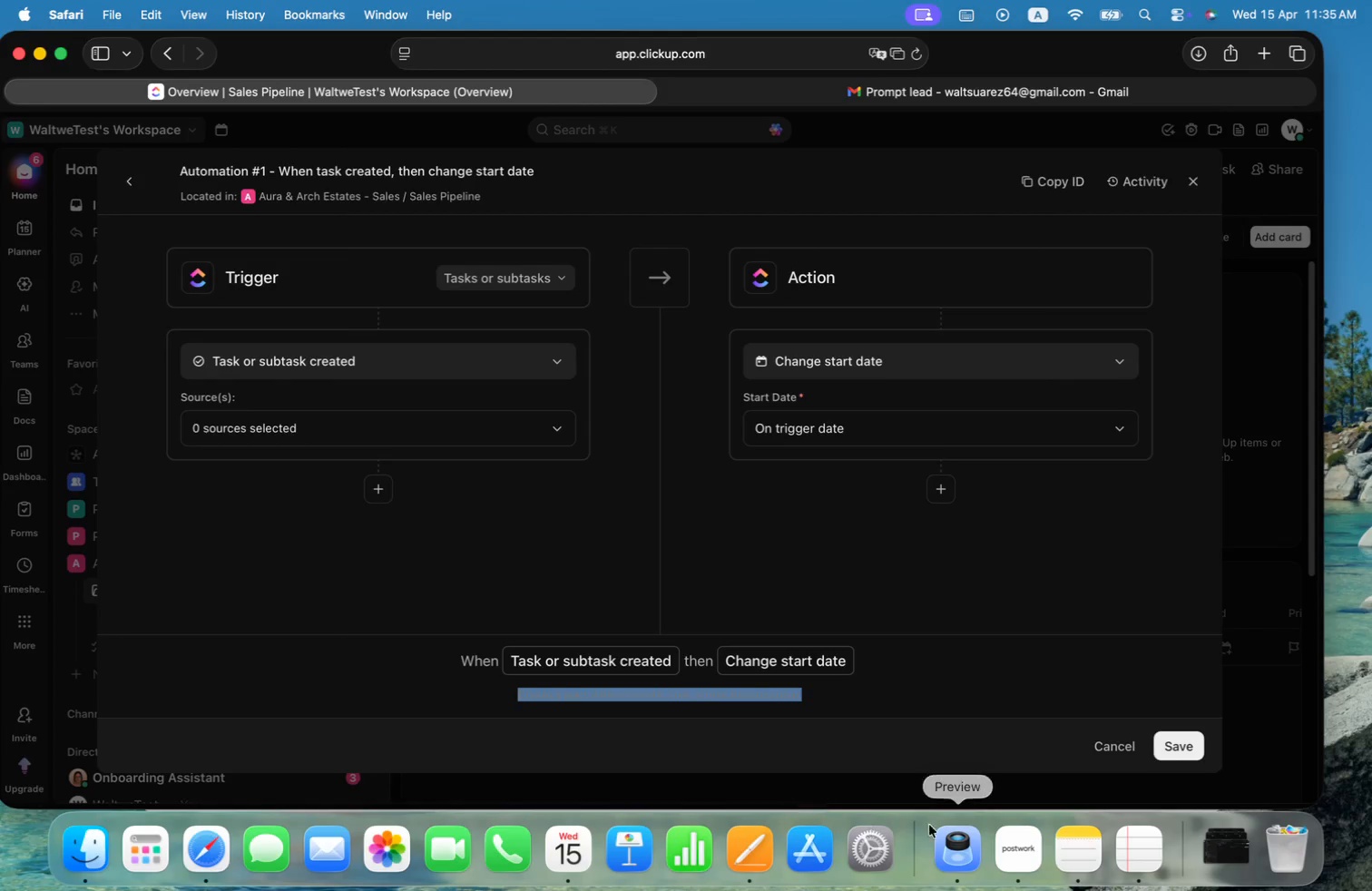 
key(Meta+CommandLeft)
 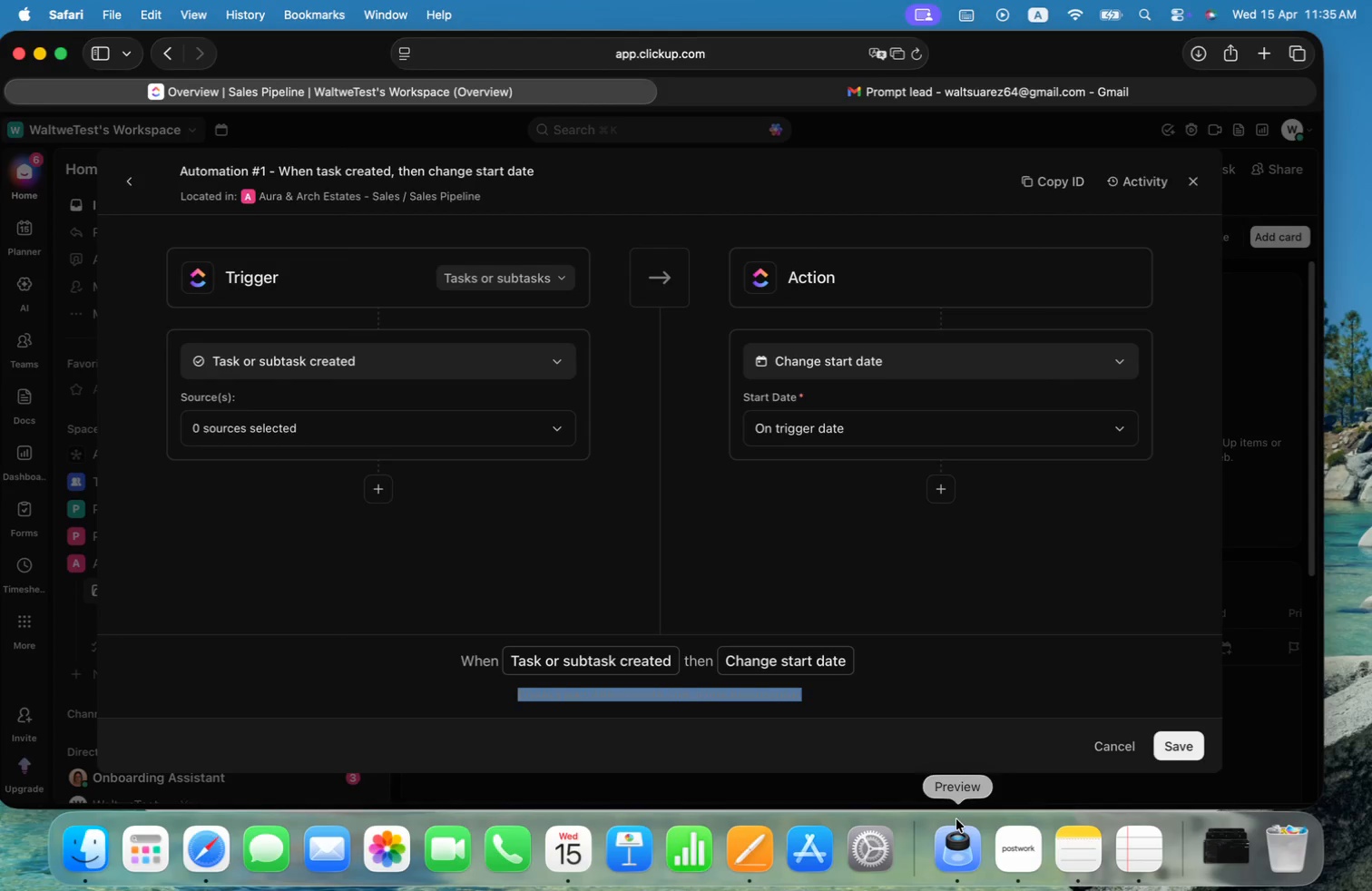 
key(Meta+C)
 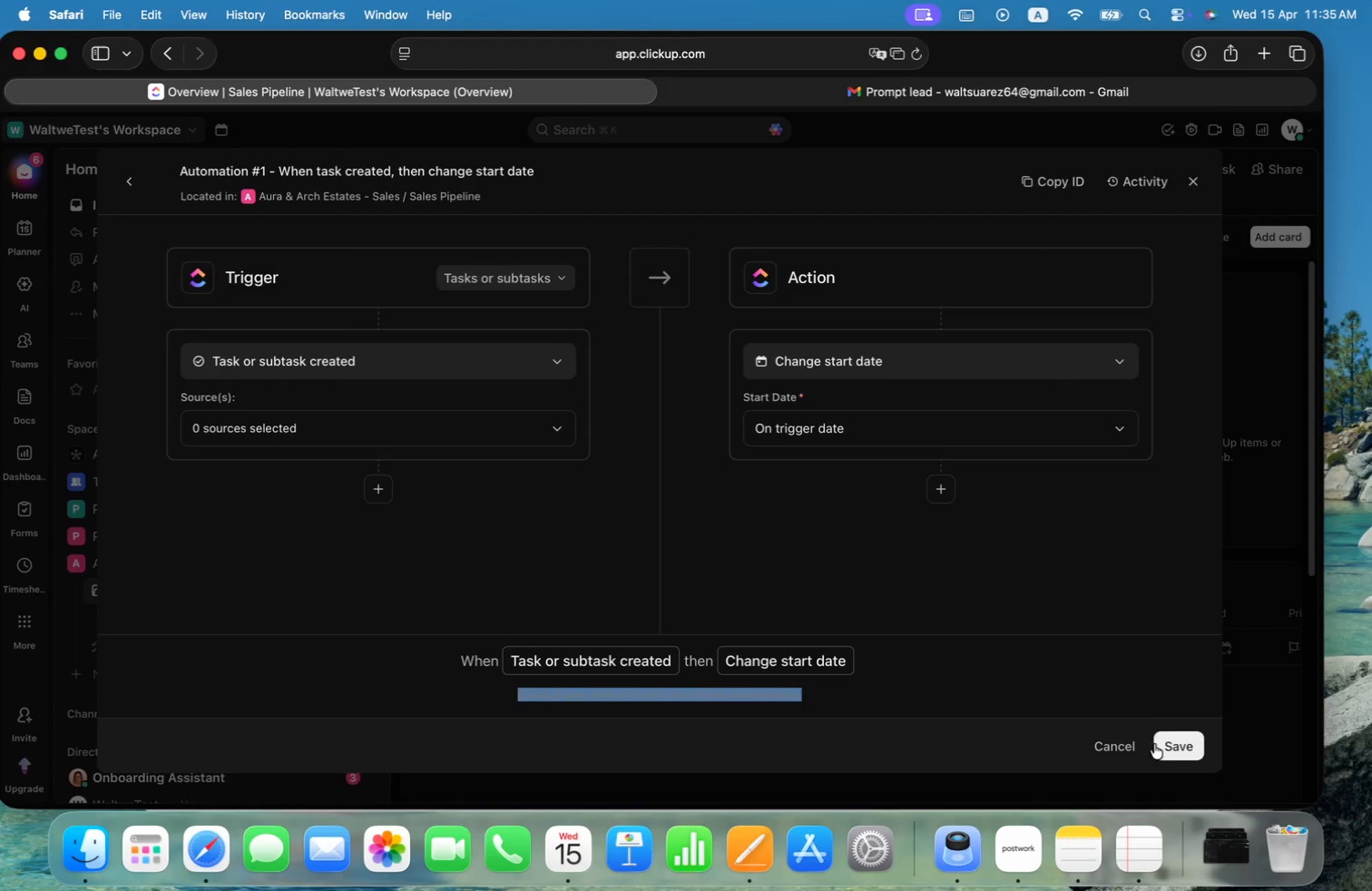 
left_click([1177, 747])
 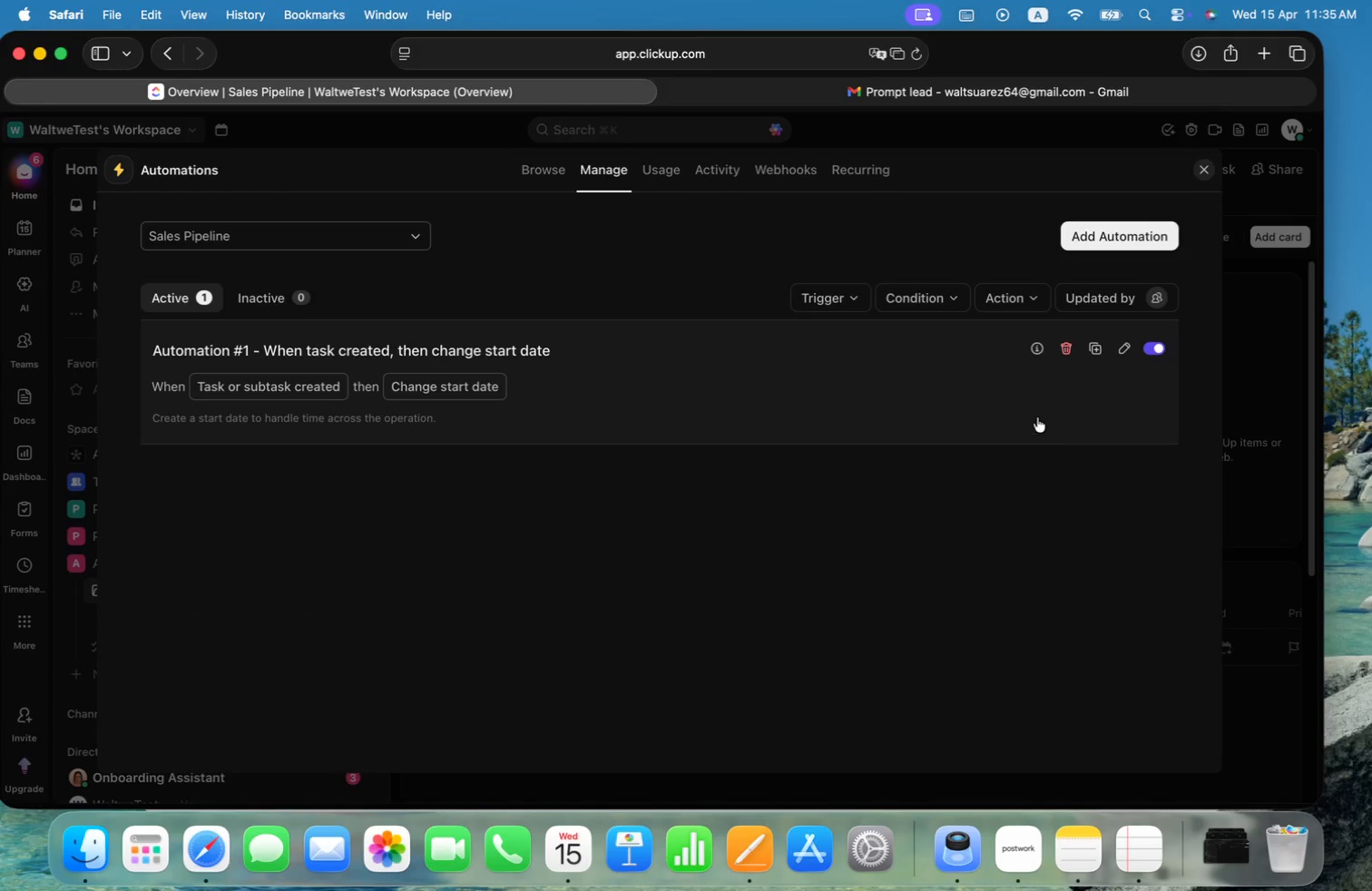 
left_click([1100, 353])
 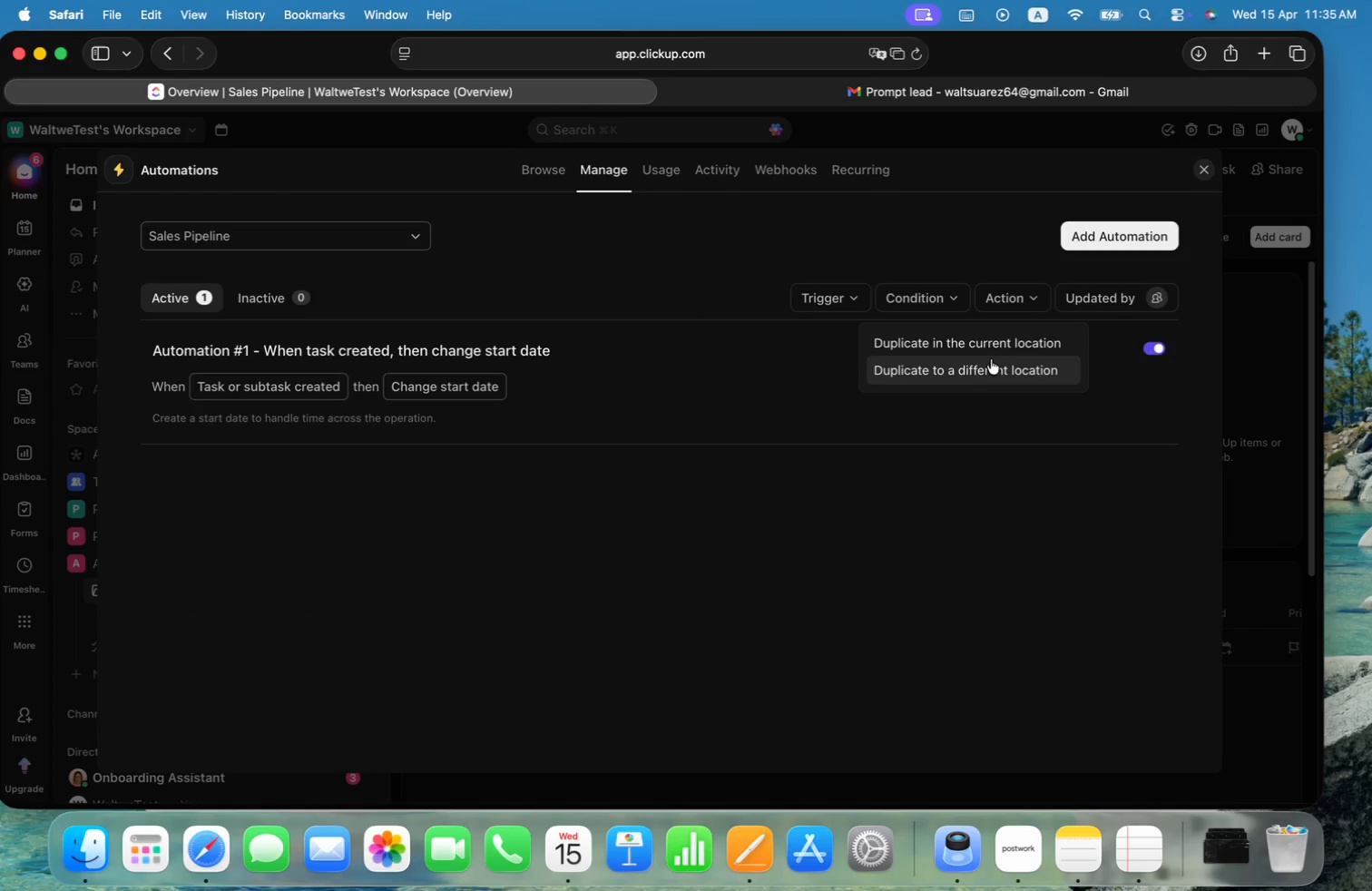 
left_click([992, 351])
 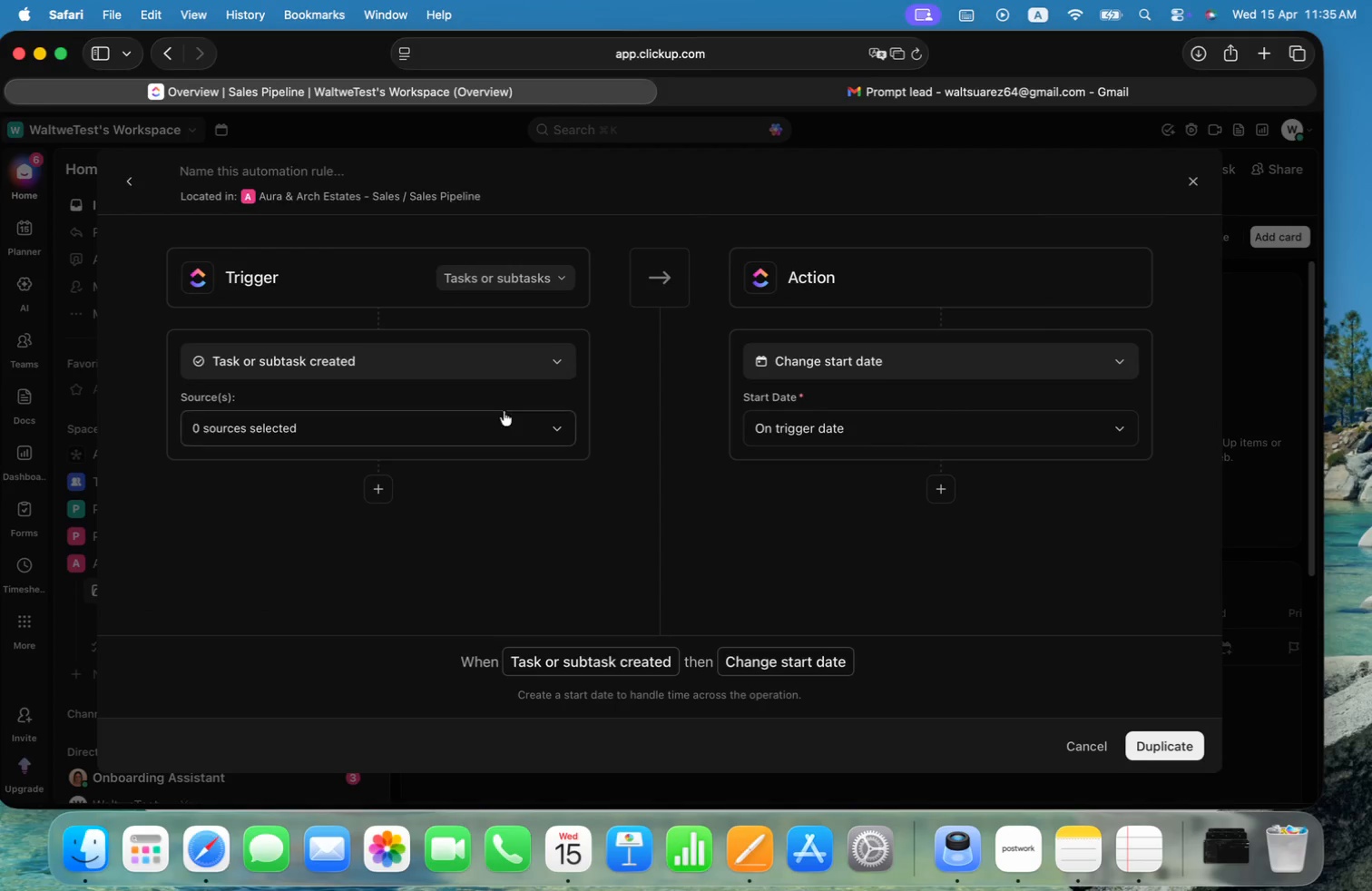 
left_click([551, 363])
 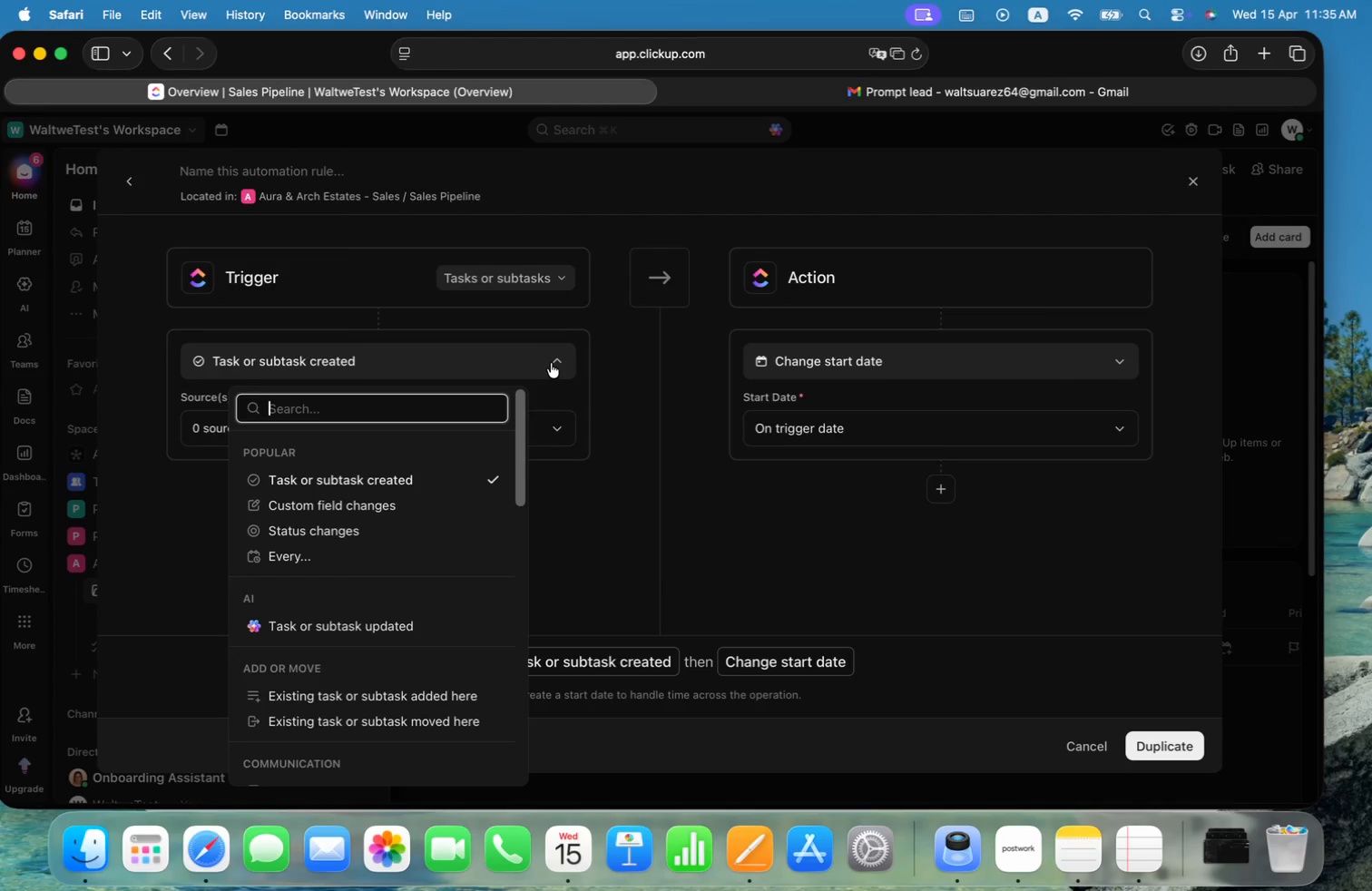 
type(sta)
 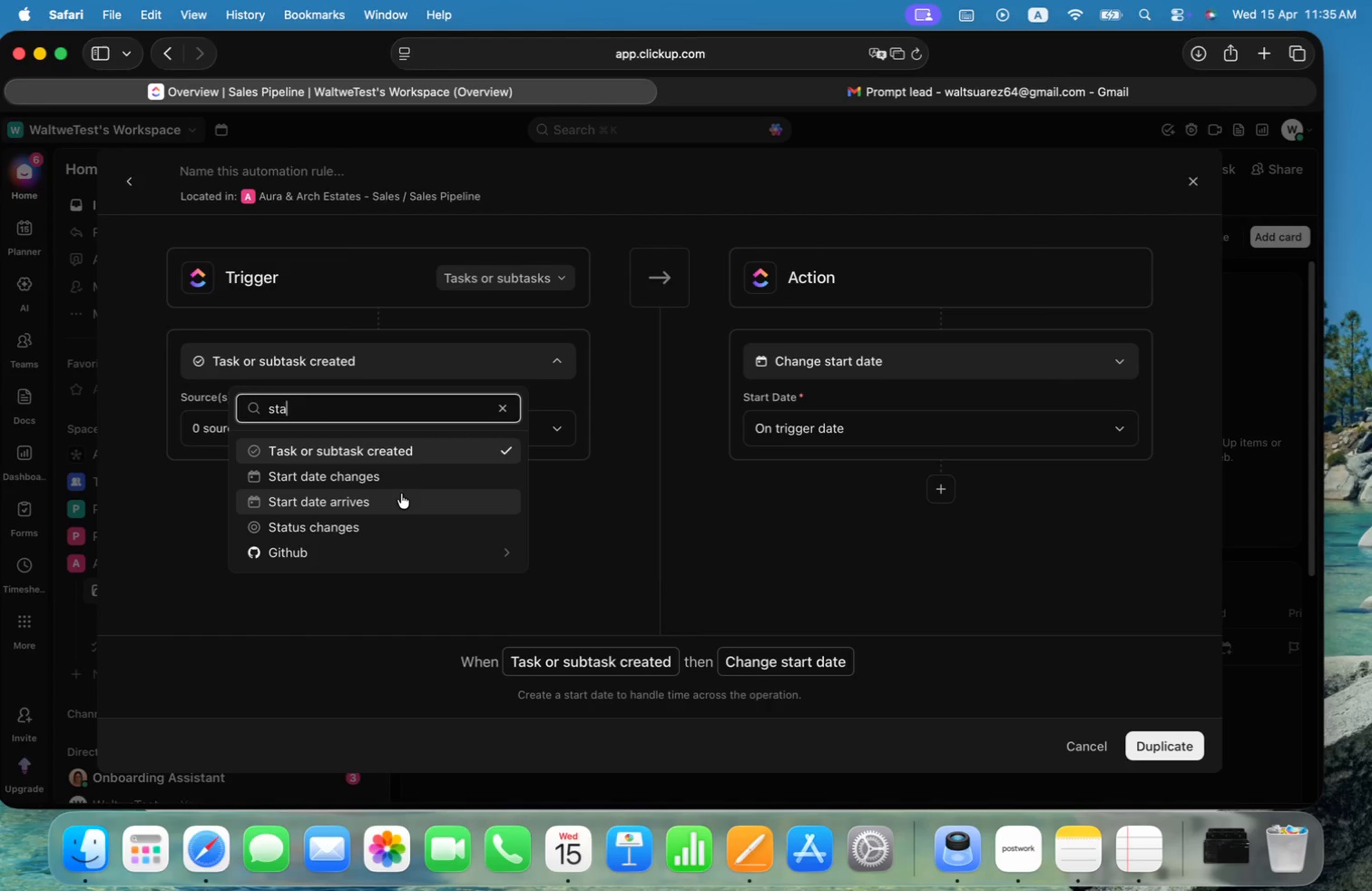 
left_click([398, 524])
 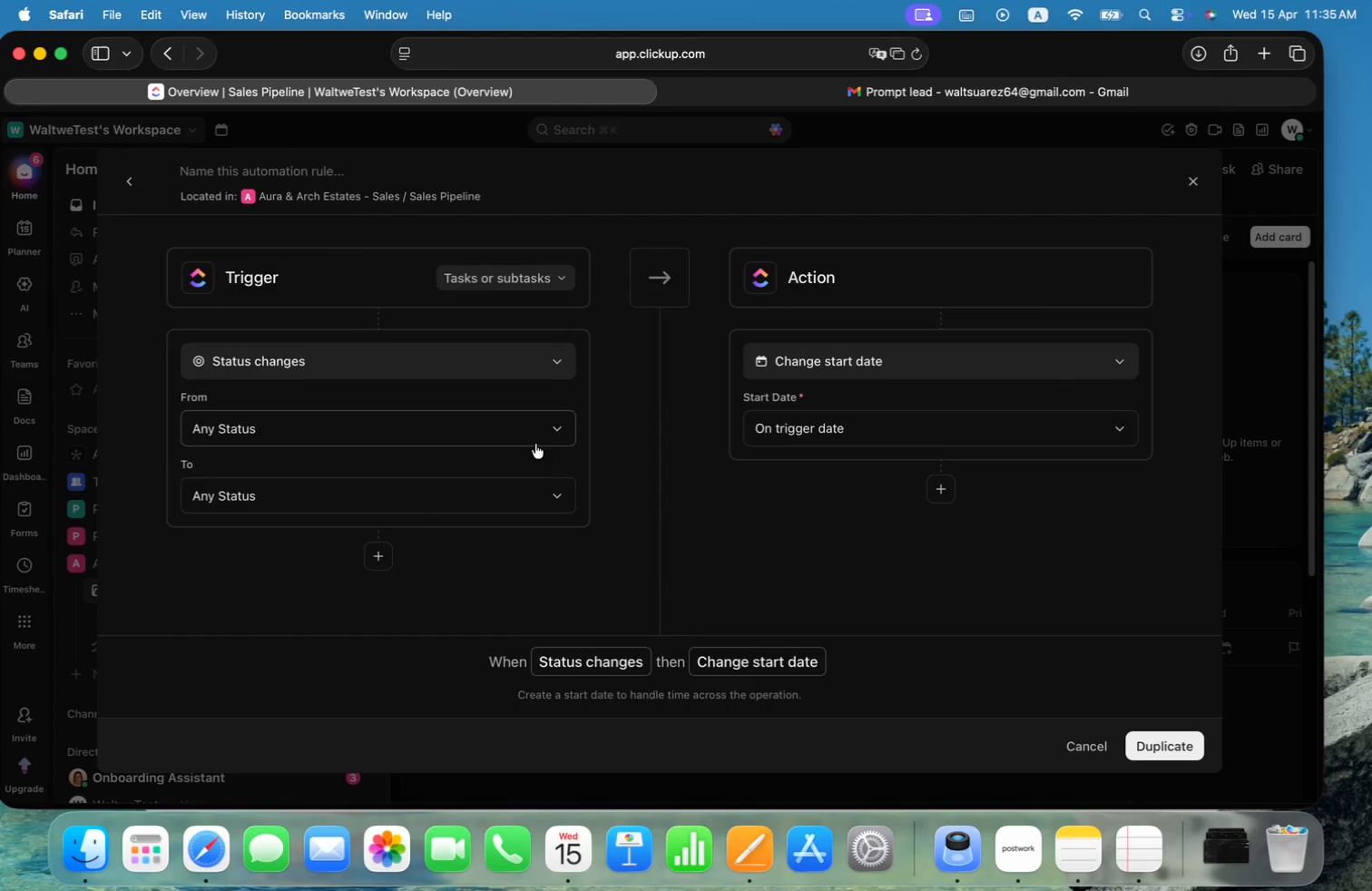 
left_click([538, 426])
 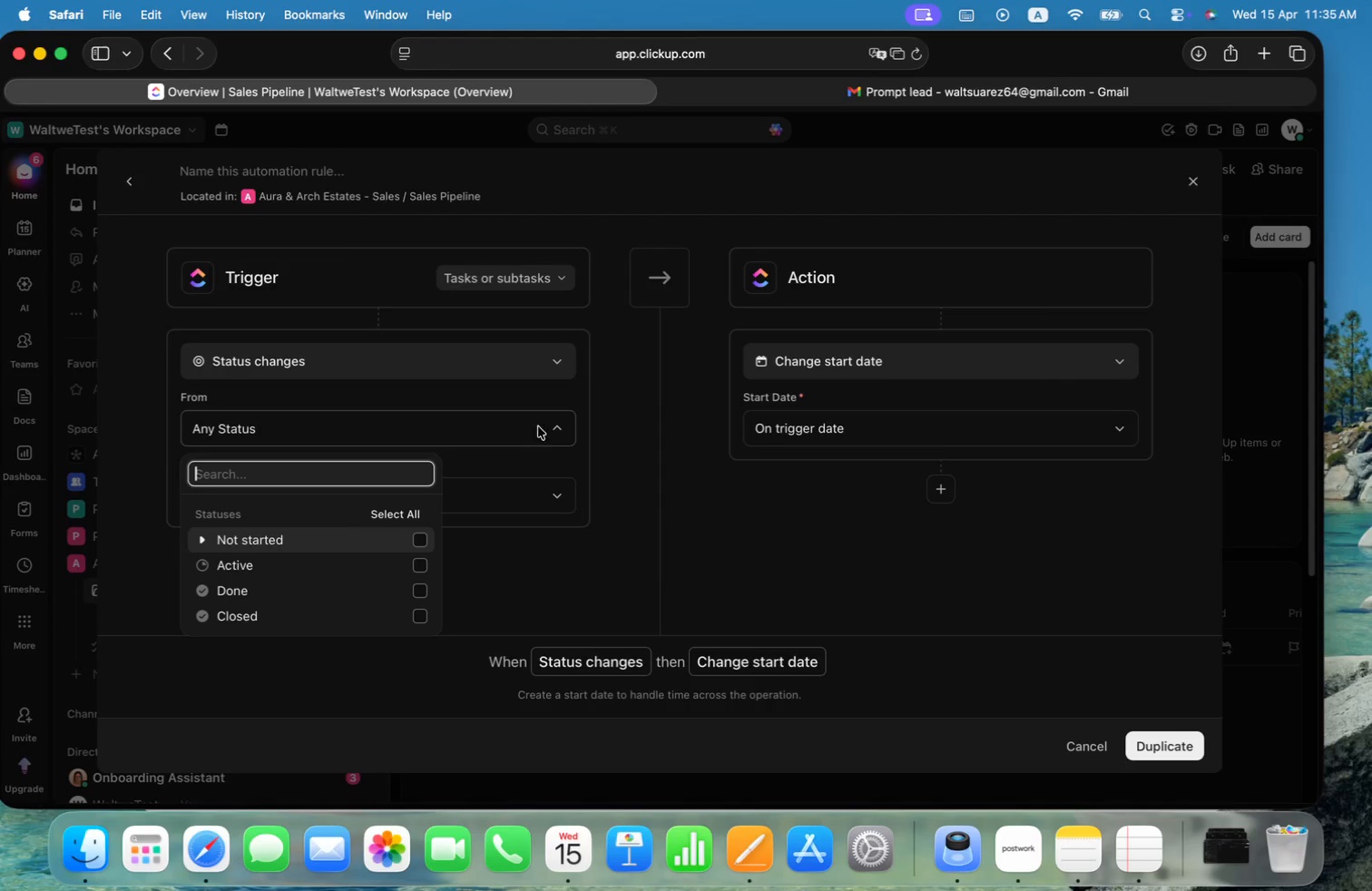 
left_click([547, 394])
 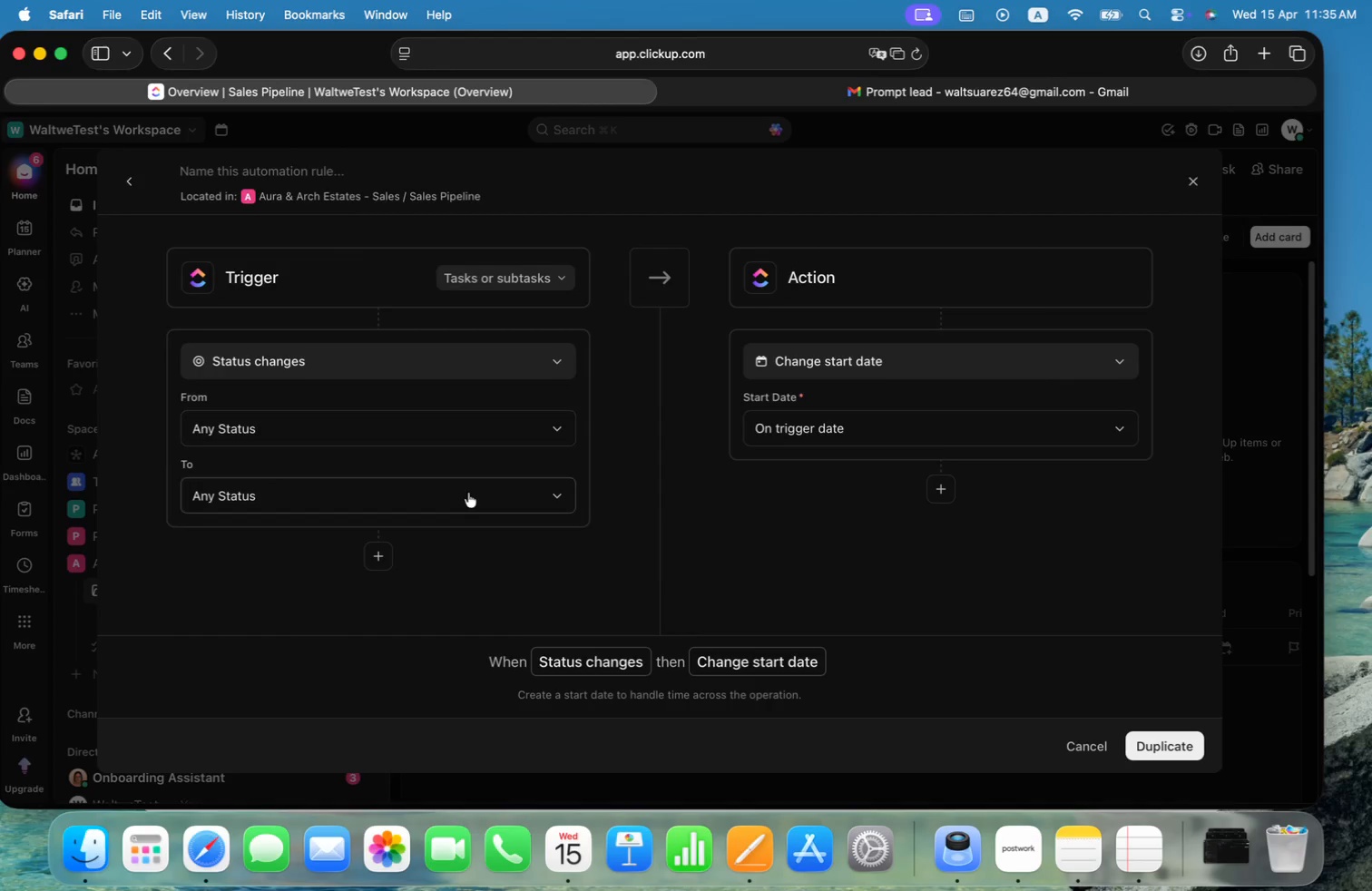 
left_click([468, 494])
 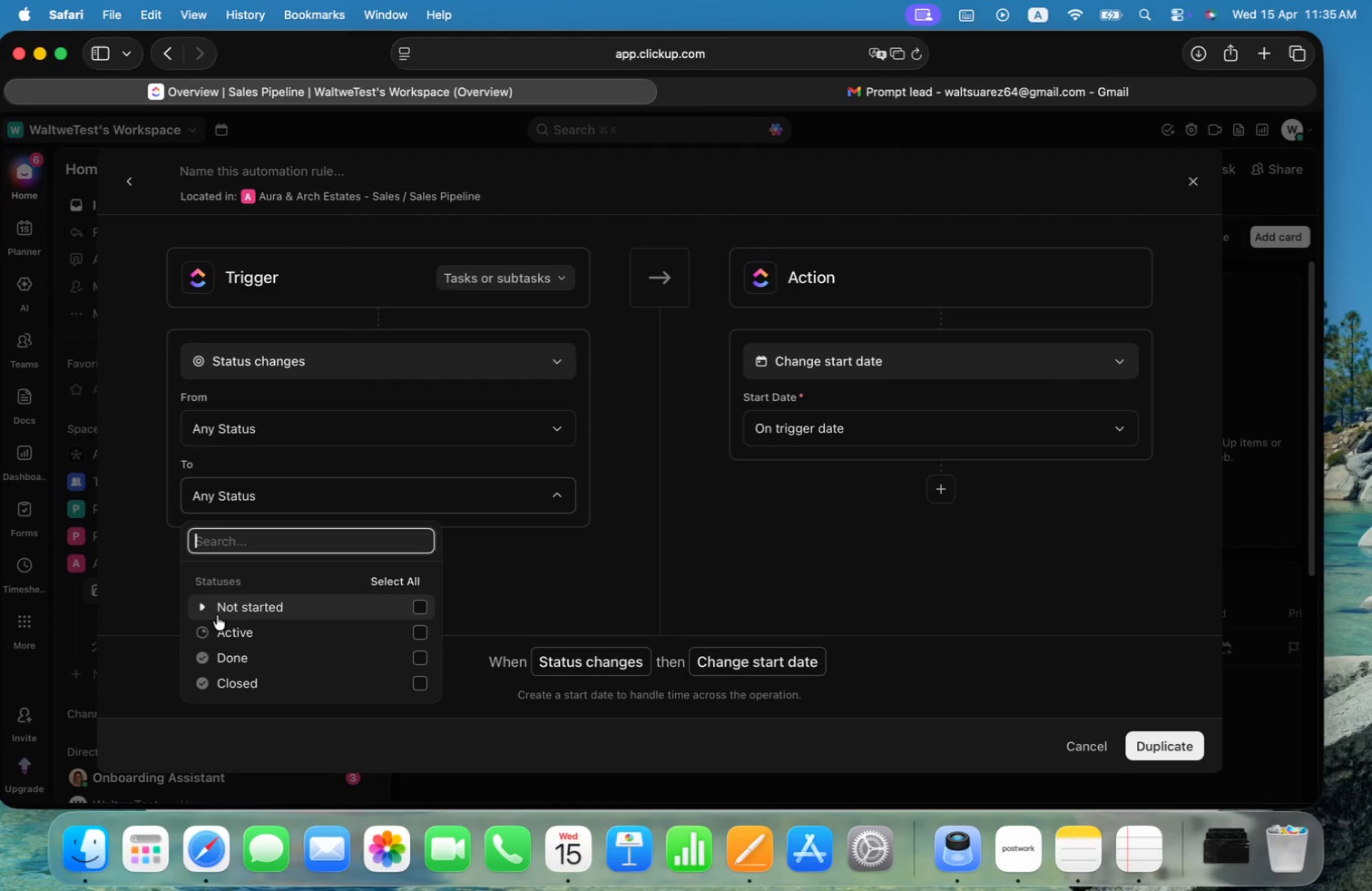 
left_click([205, 603])
 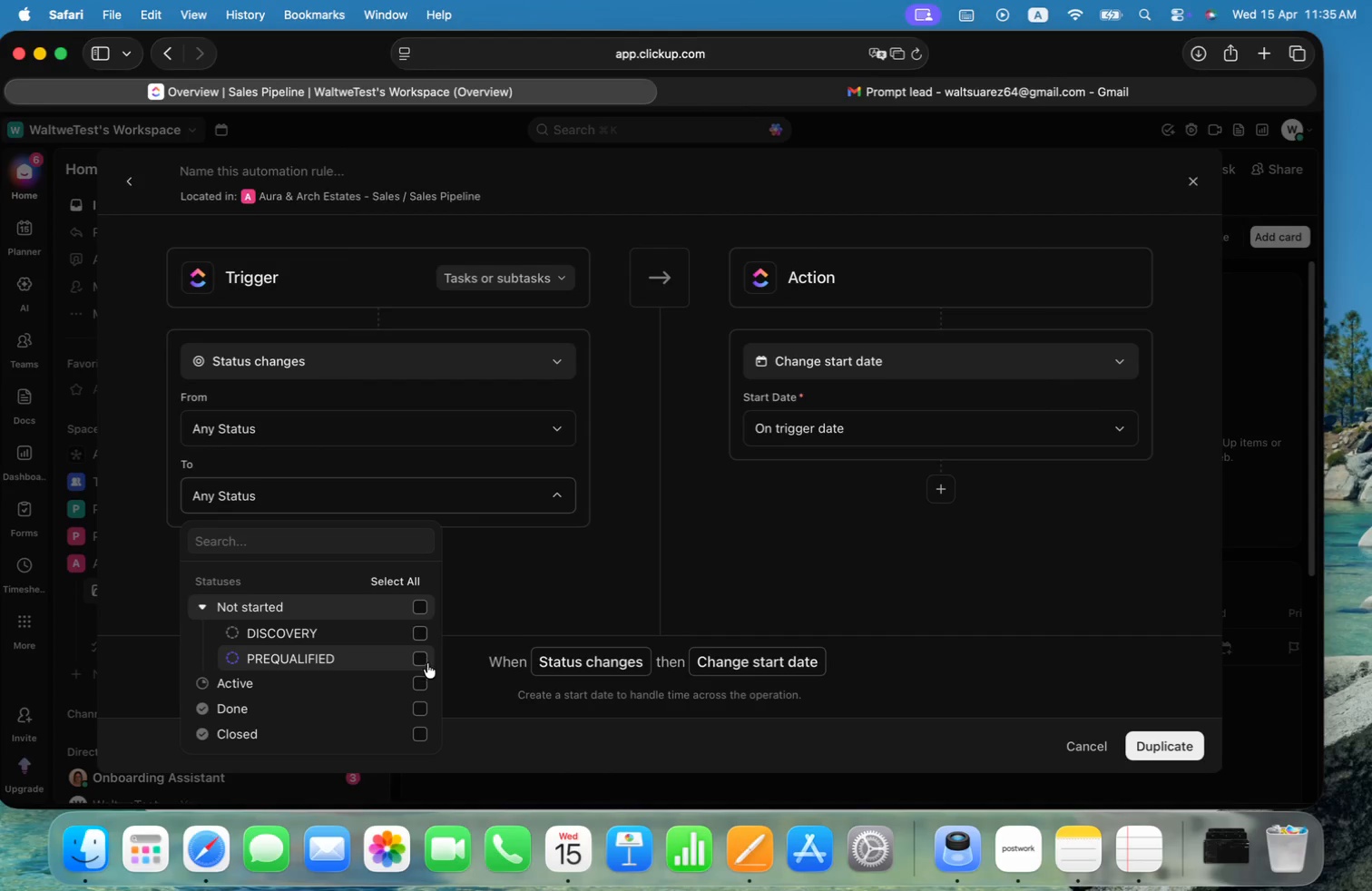 
wait(6.34)
 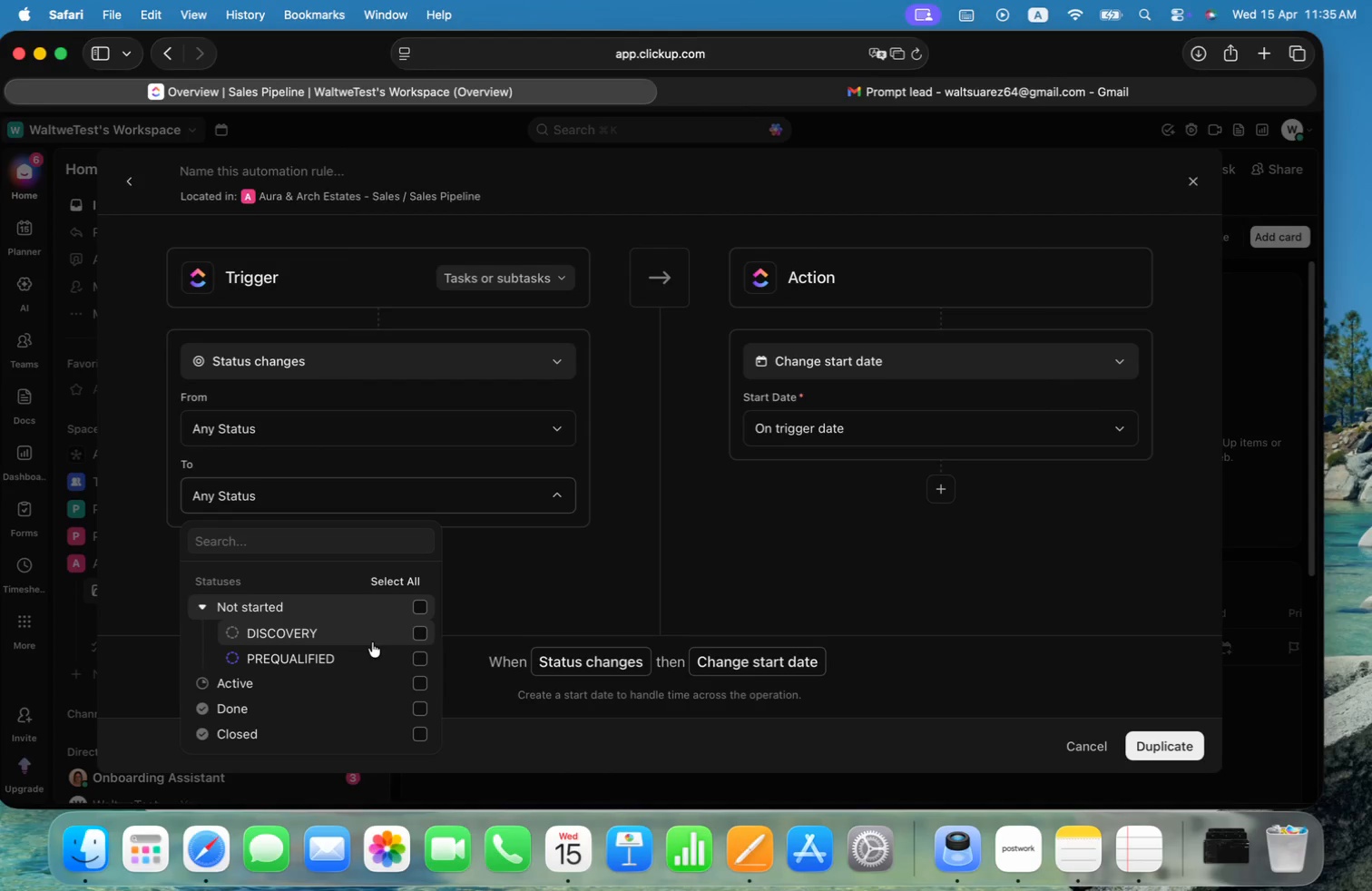 
left_click([420, 659])
 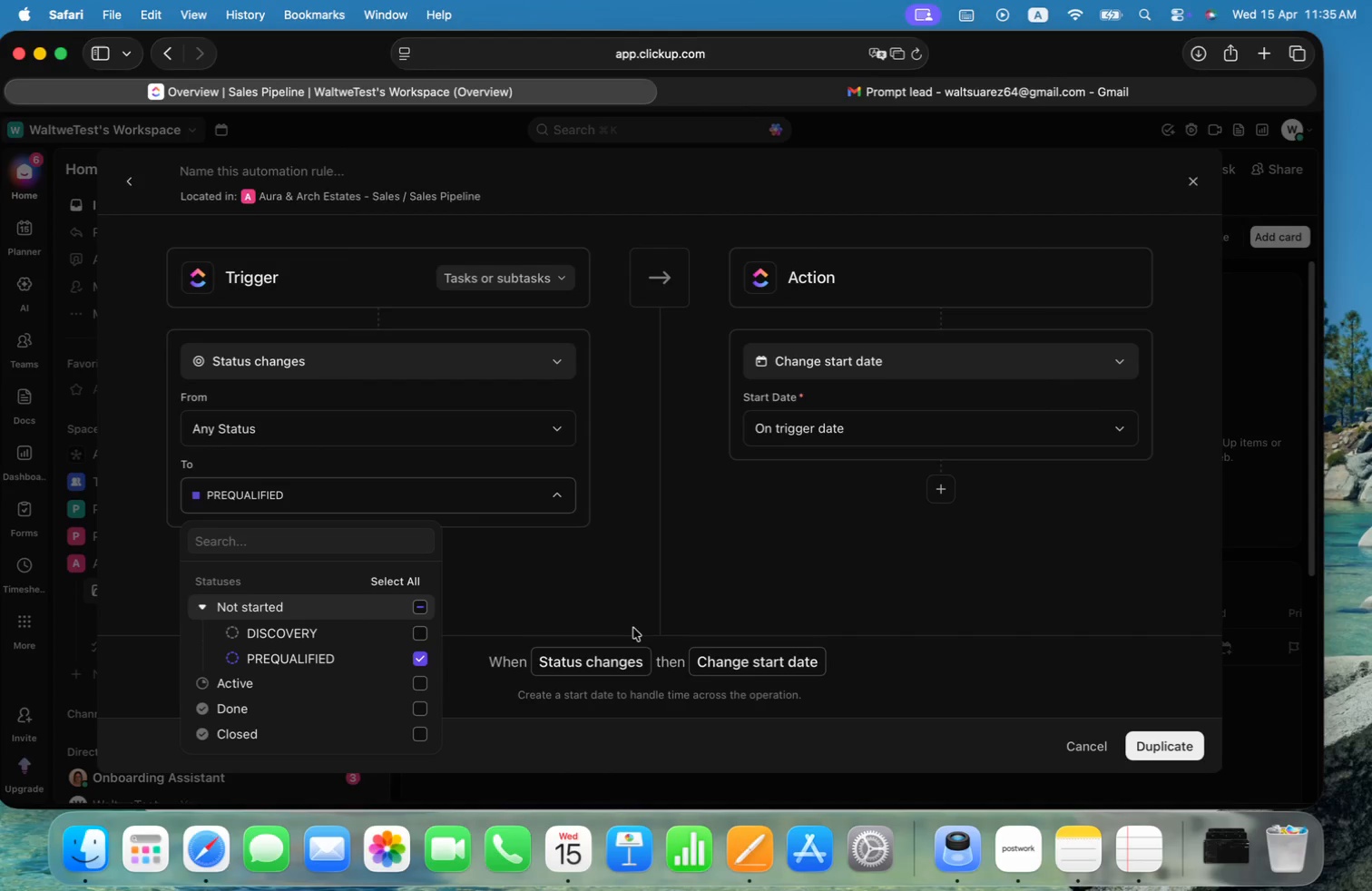 
left_click([925, 526])
 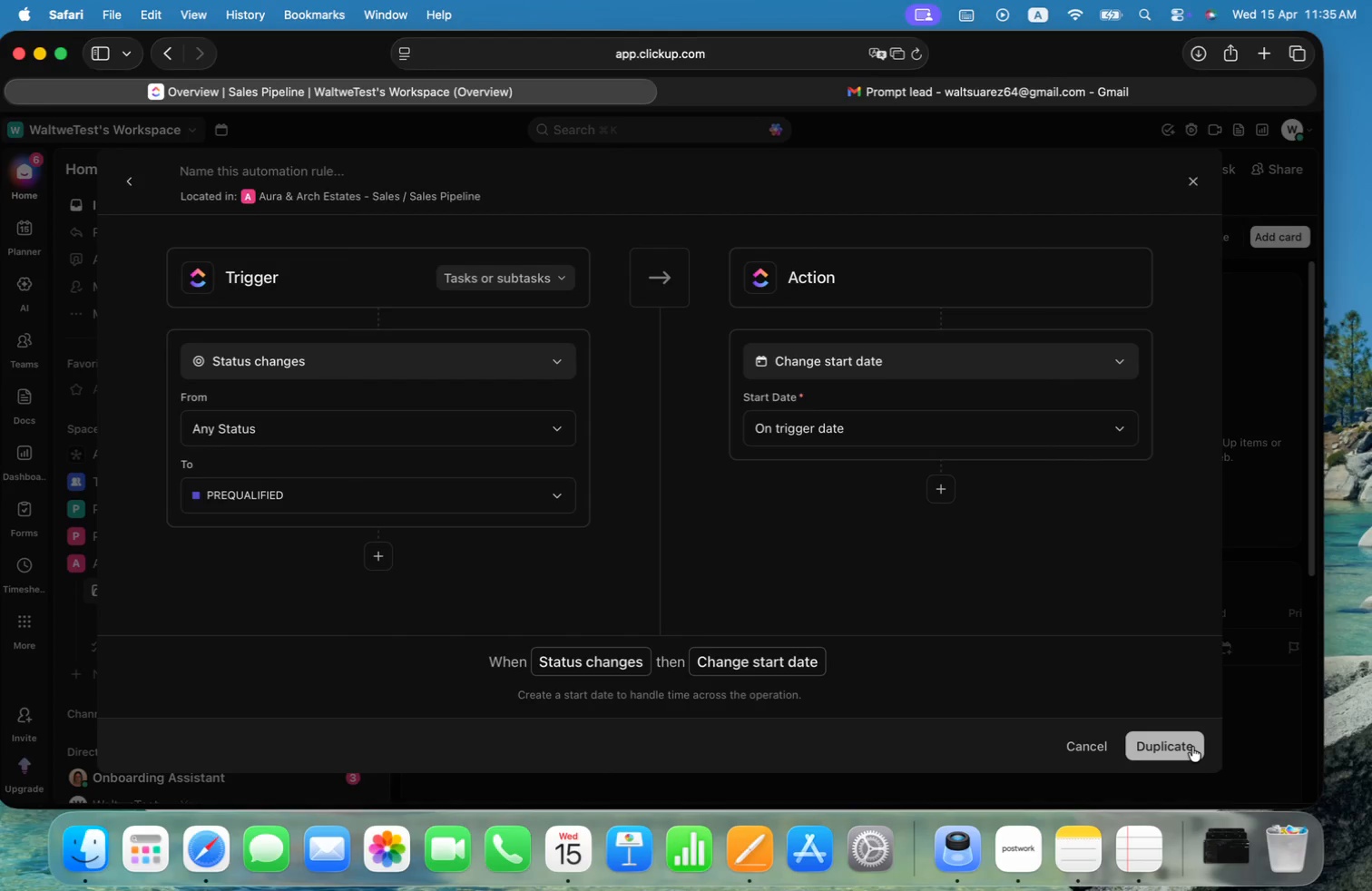 
wait(6.7)
 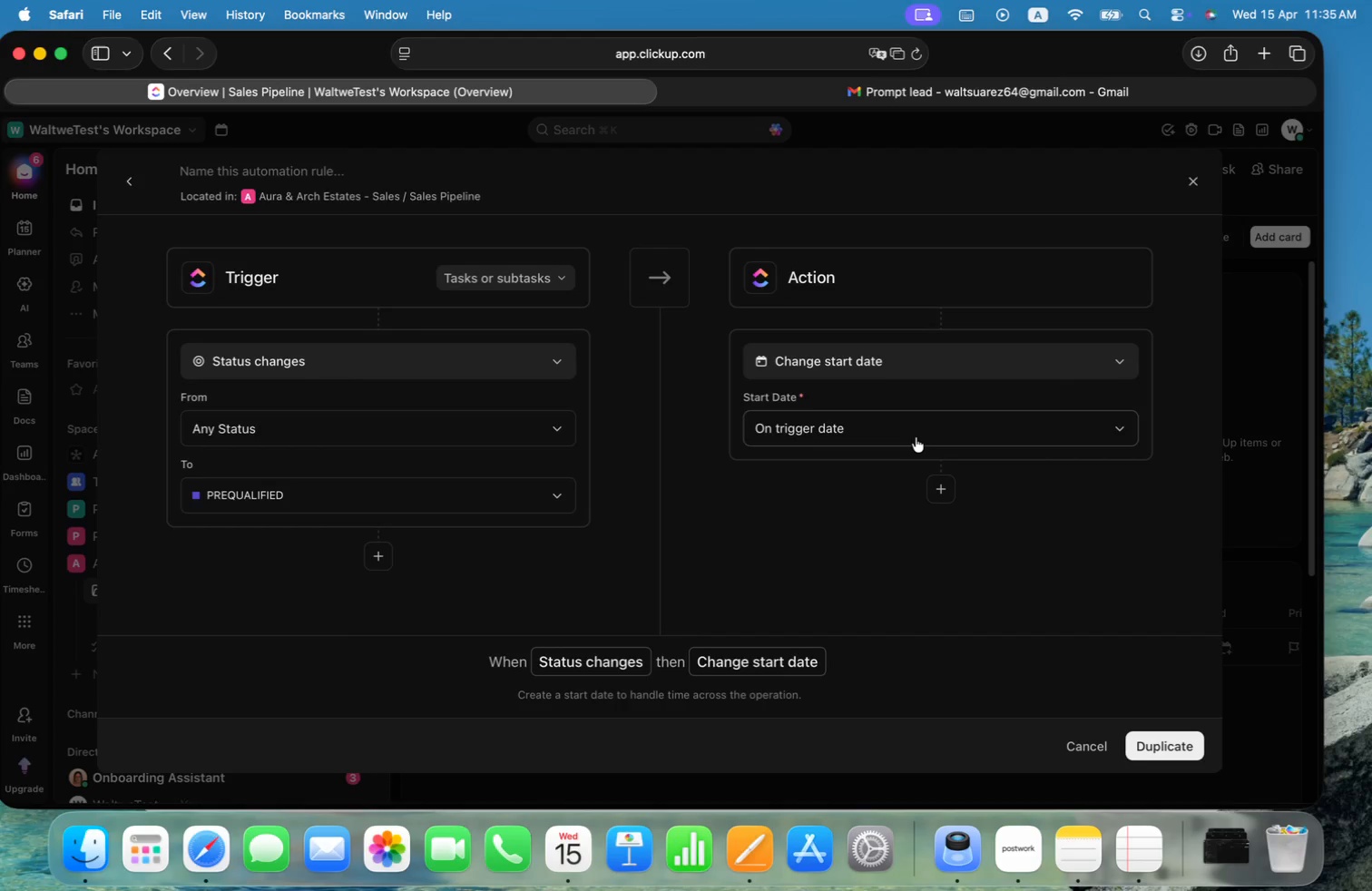 
left_click([734, 689])
 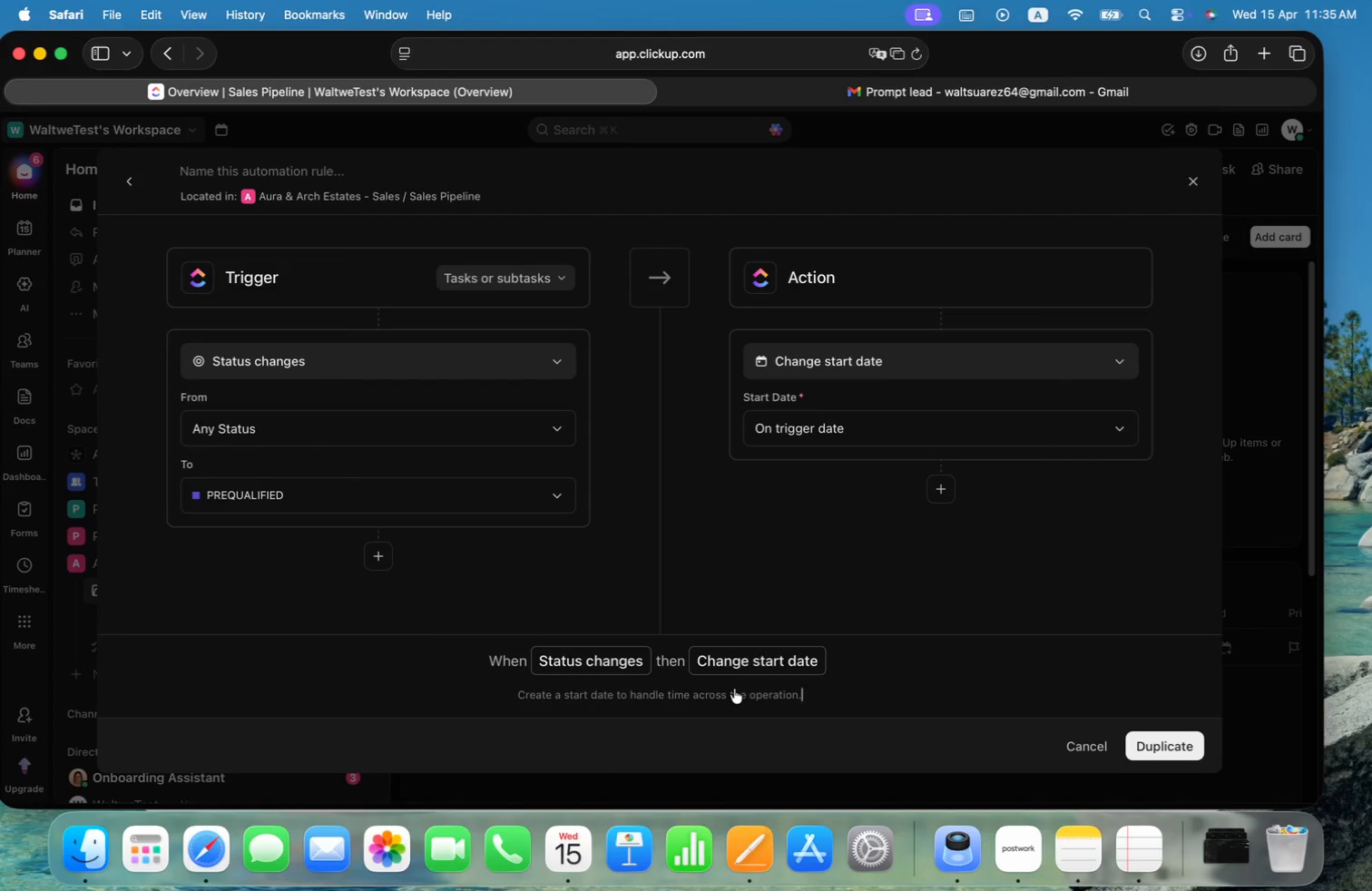 
hold_key(key=CommandLeft, duration=0.62)
 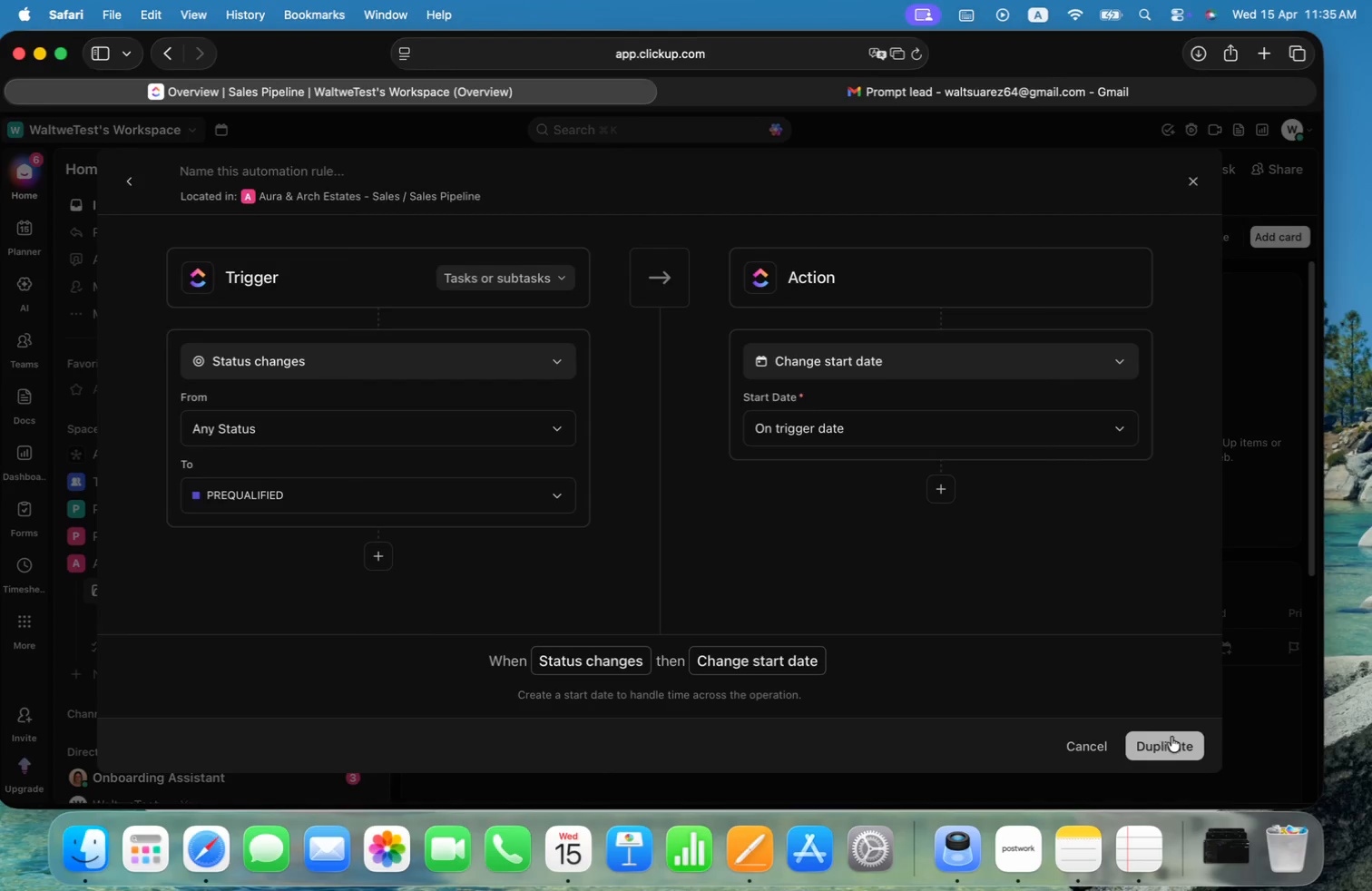 
left_click([1175, 743])
 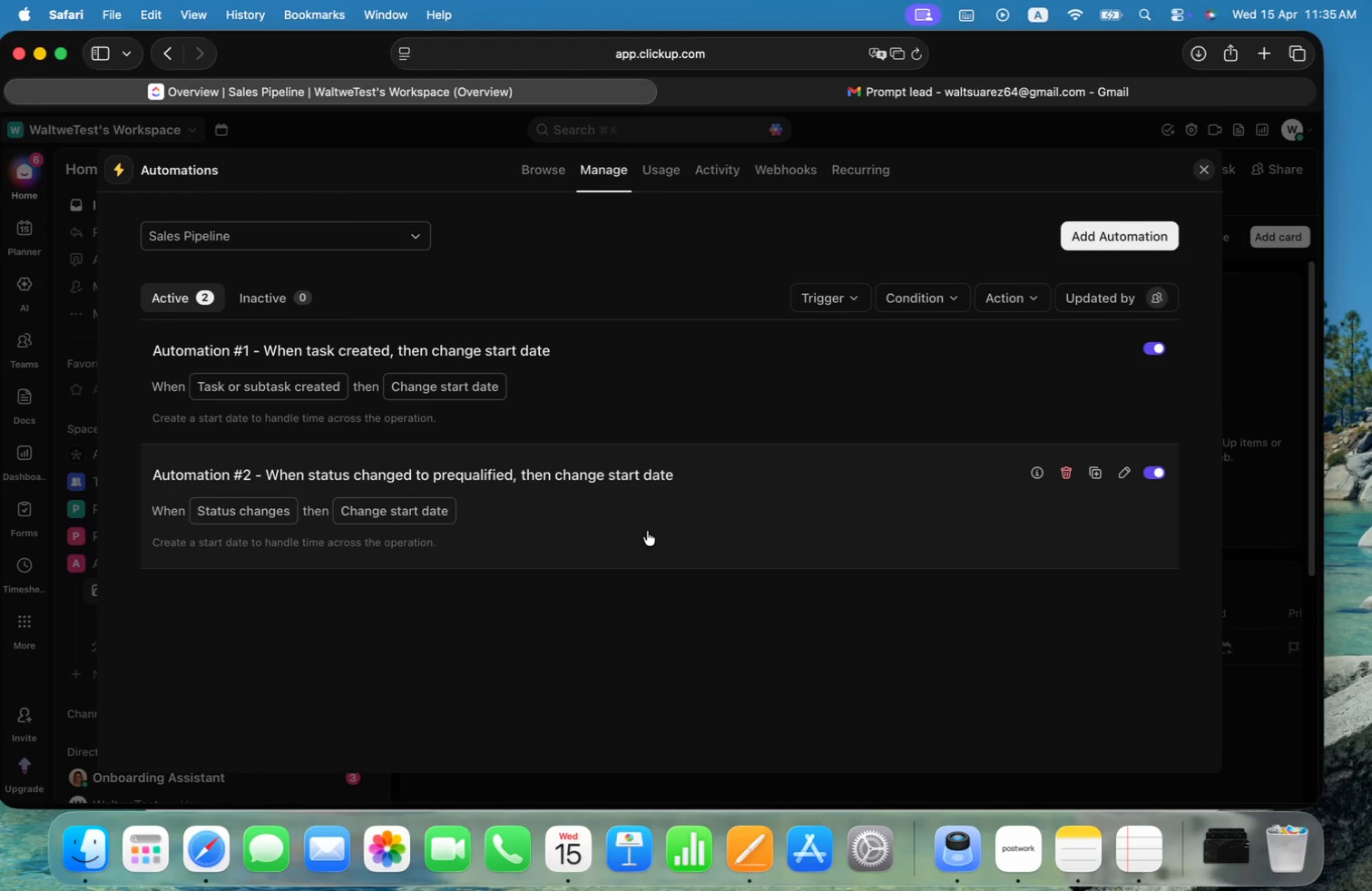 
wait(7.9)
 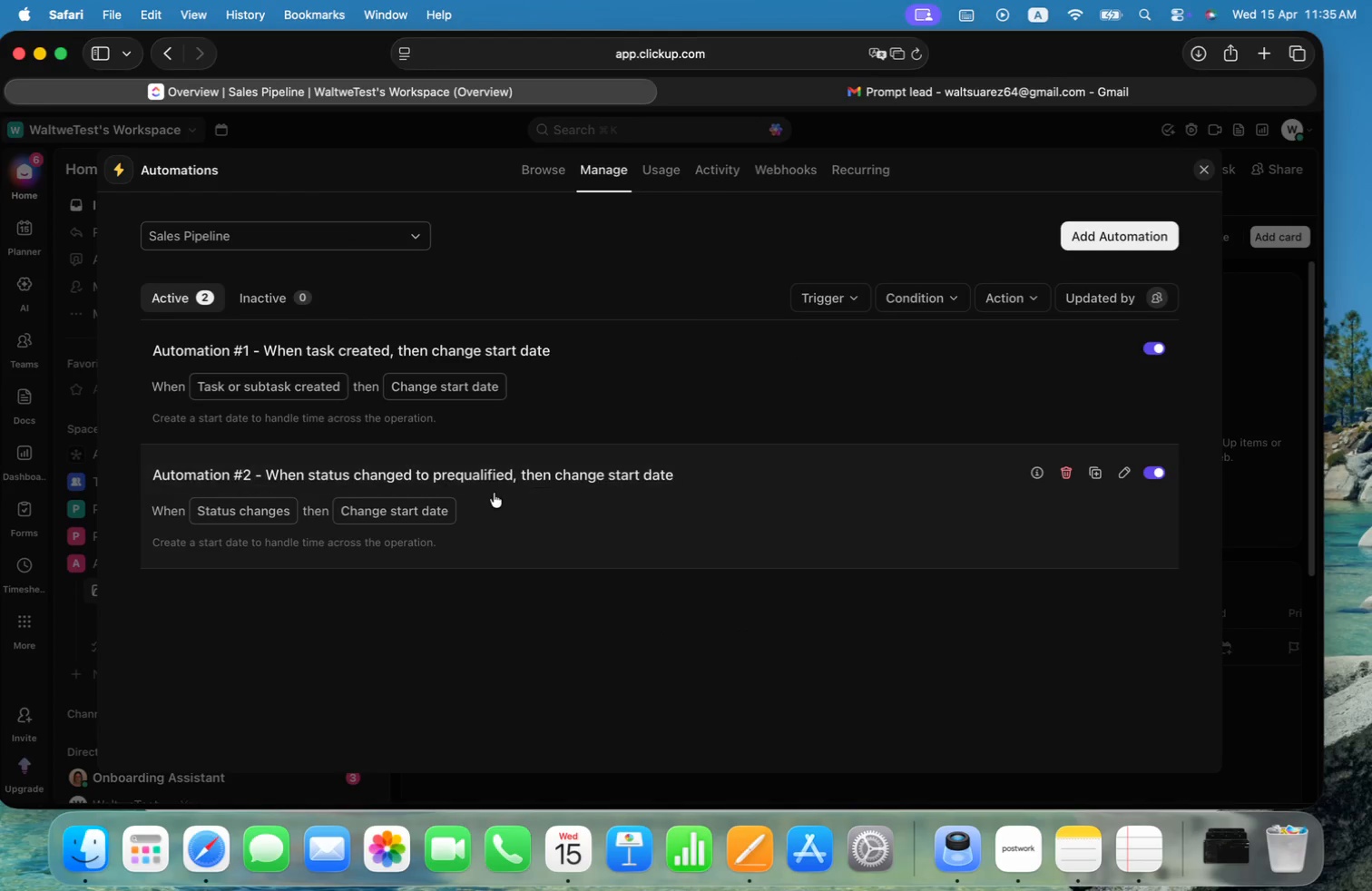 
left_click([1094, 473])
 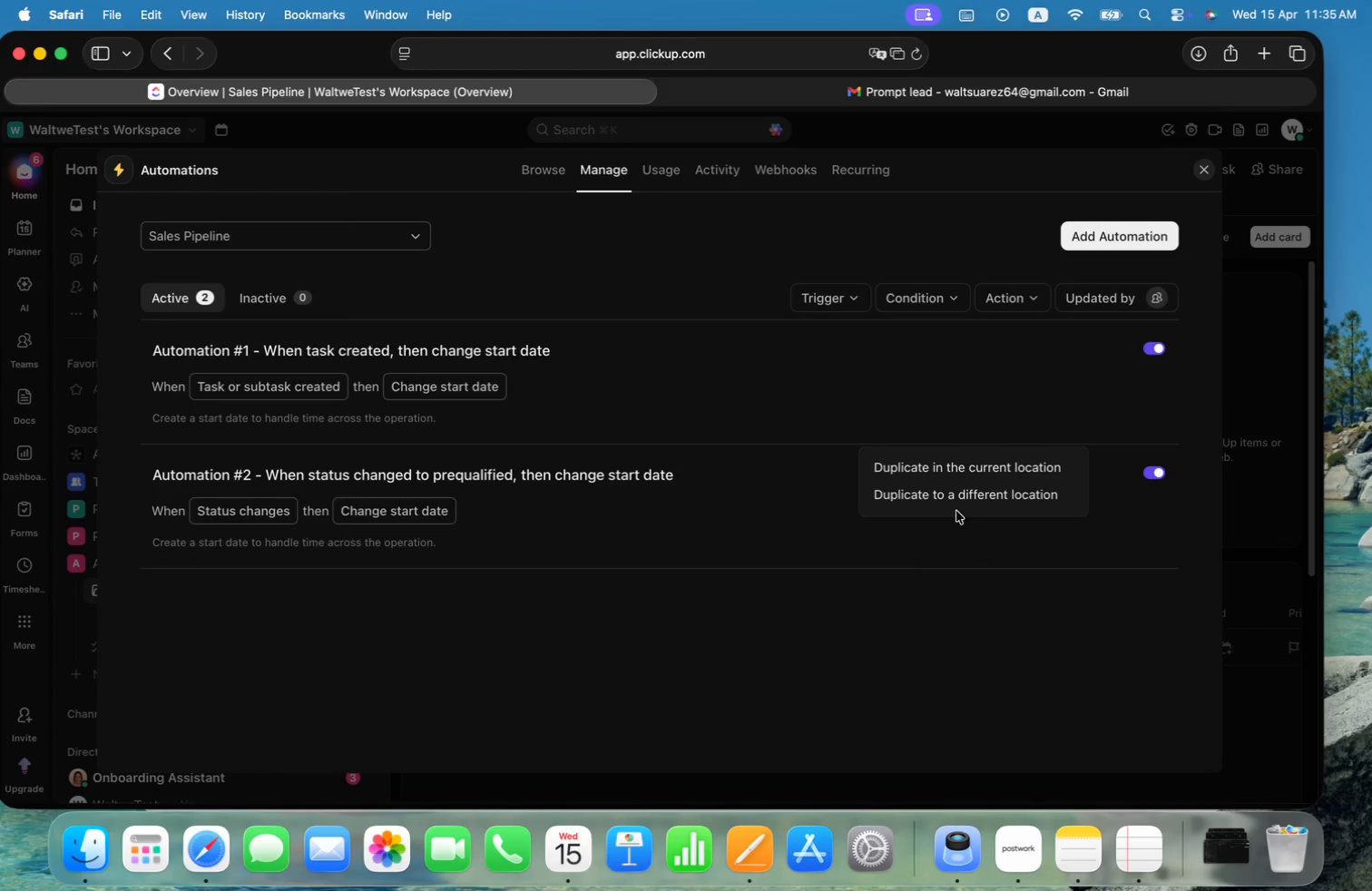 
left_click([978, 455])
 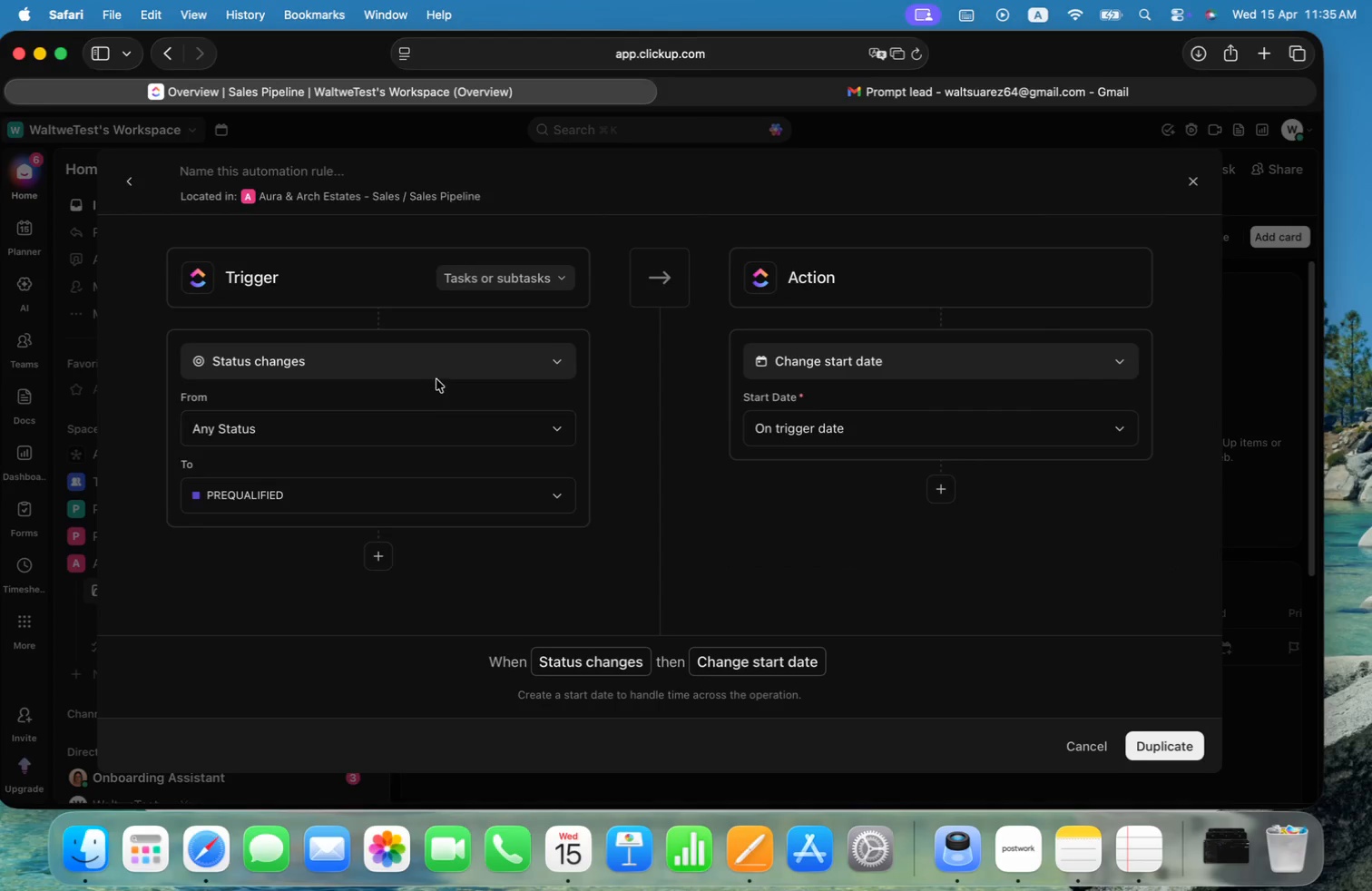 
left_click([529, 494])
 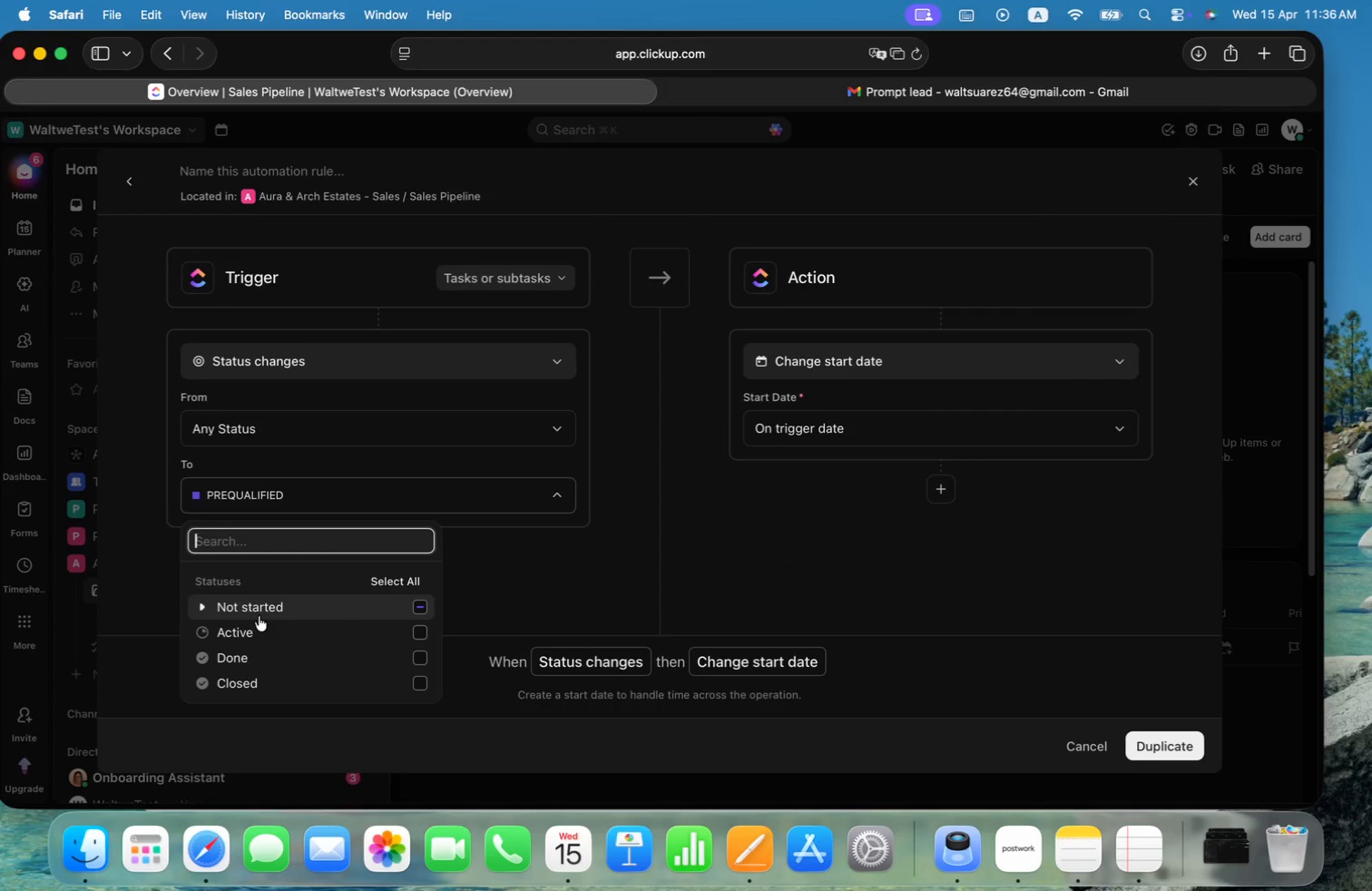 
left_click([201, 604])
 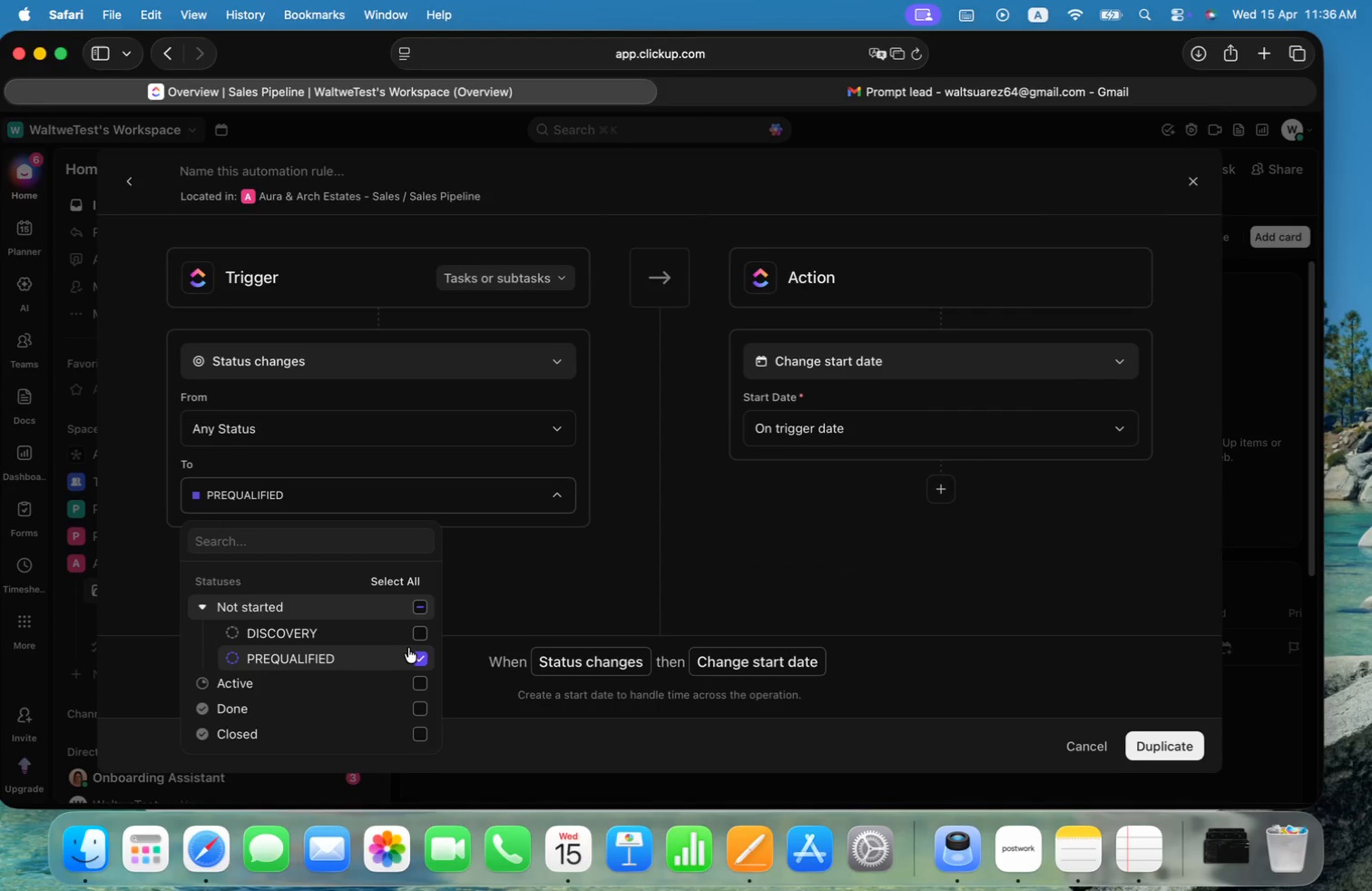 
left_click([417, 655])
 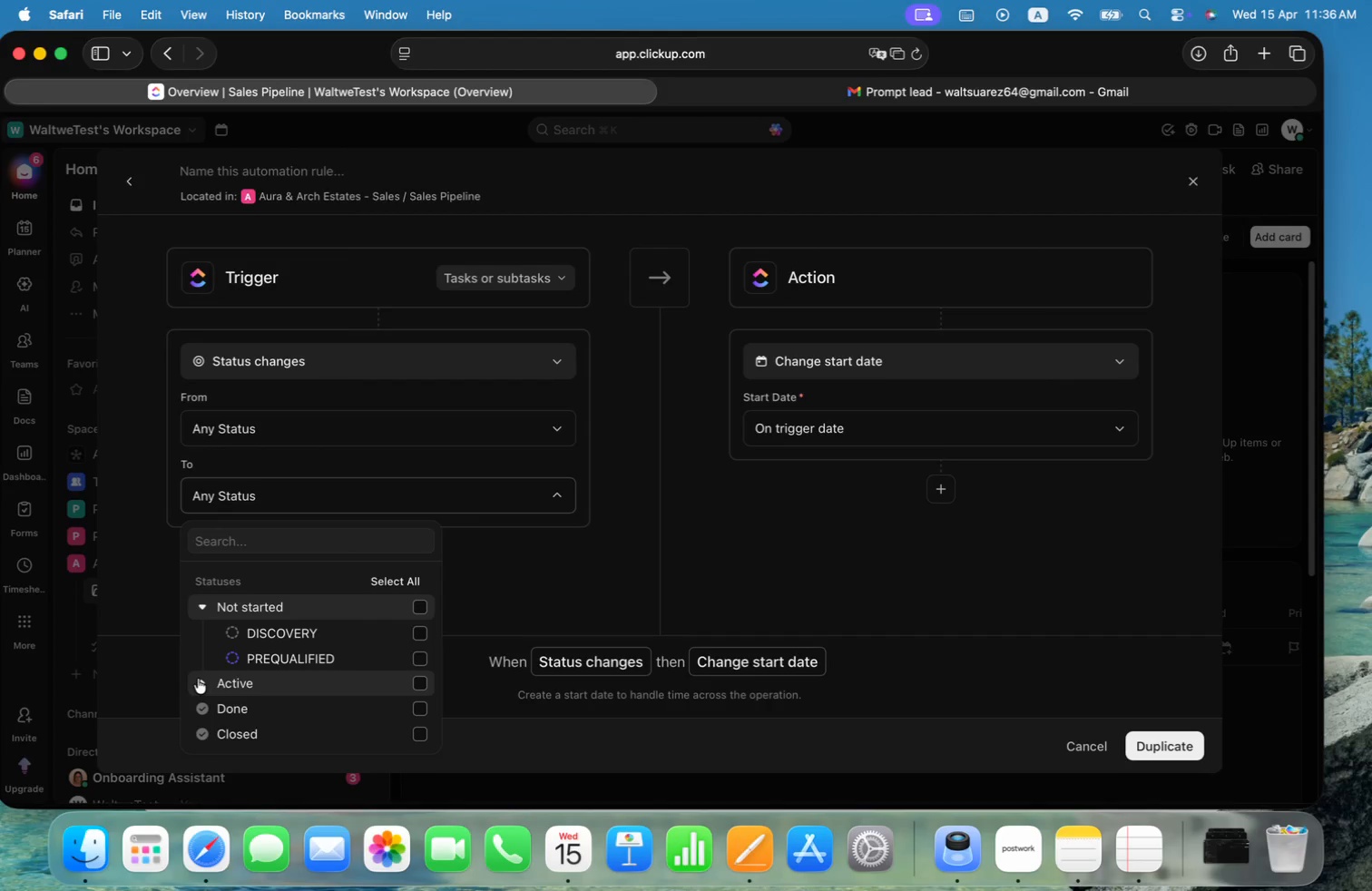 
left_click([200, 681])
 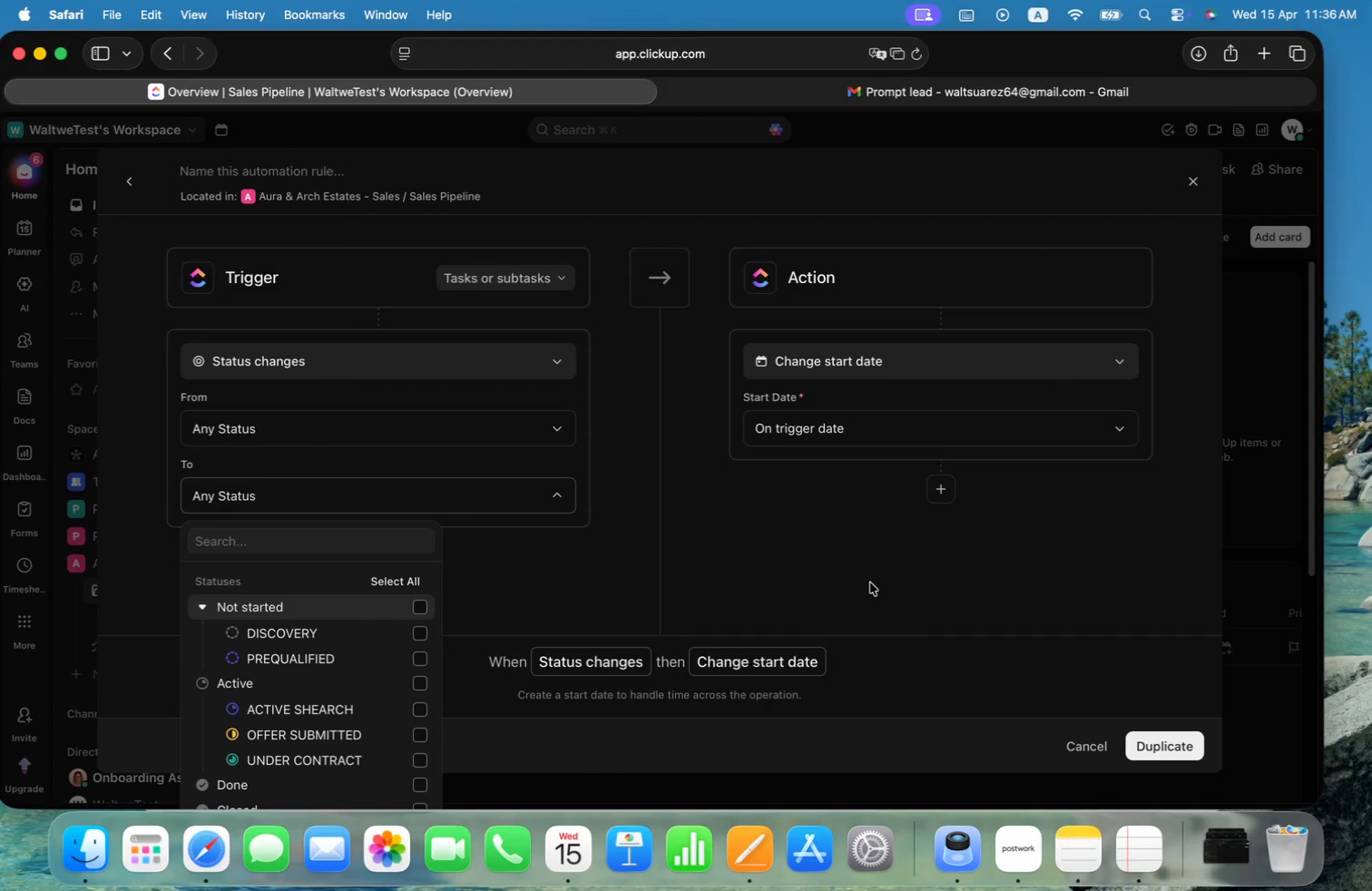 
wait(5.7)
 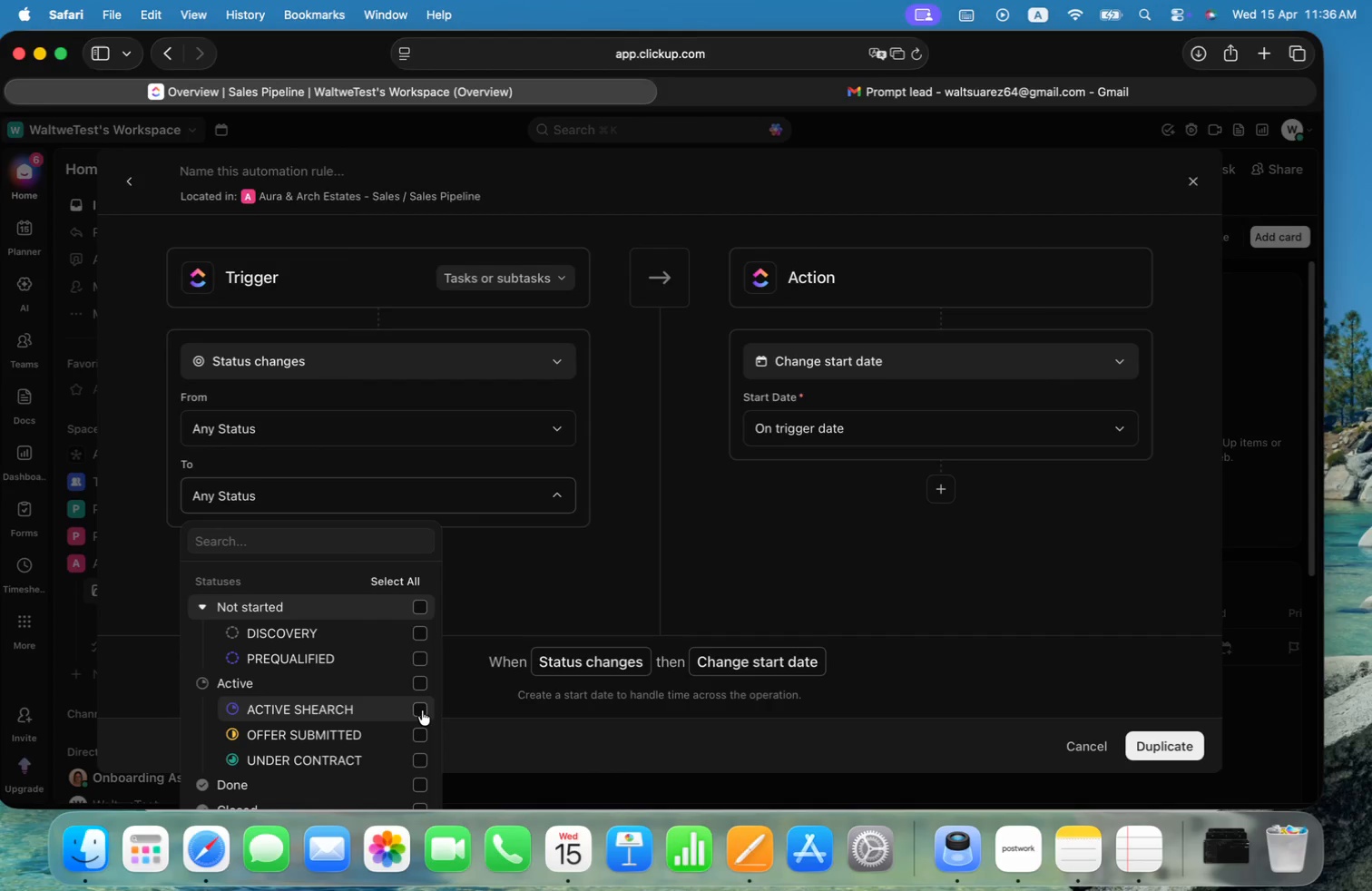 
left_click([869, 583])
 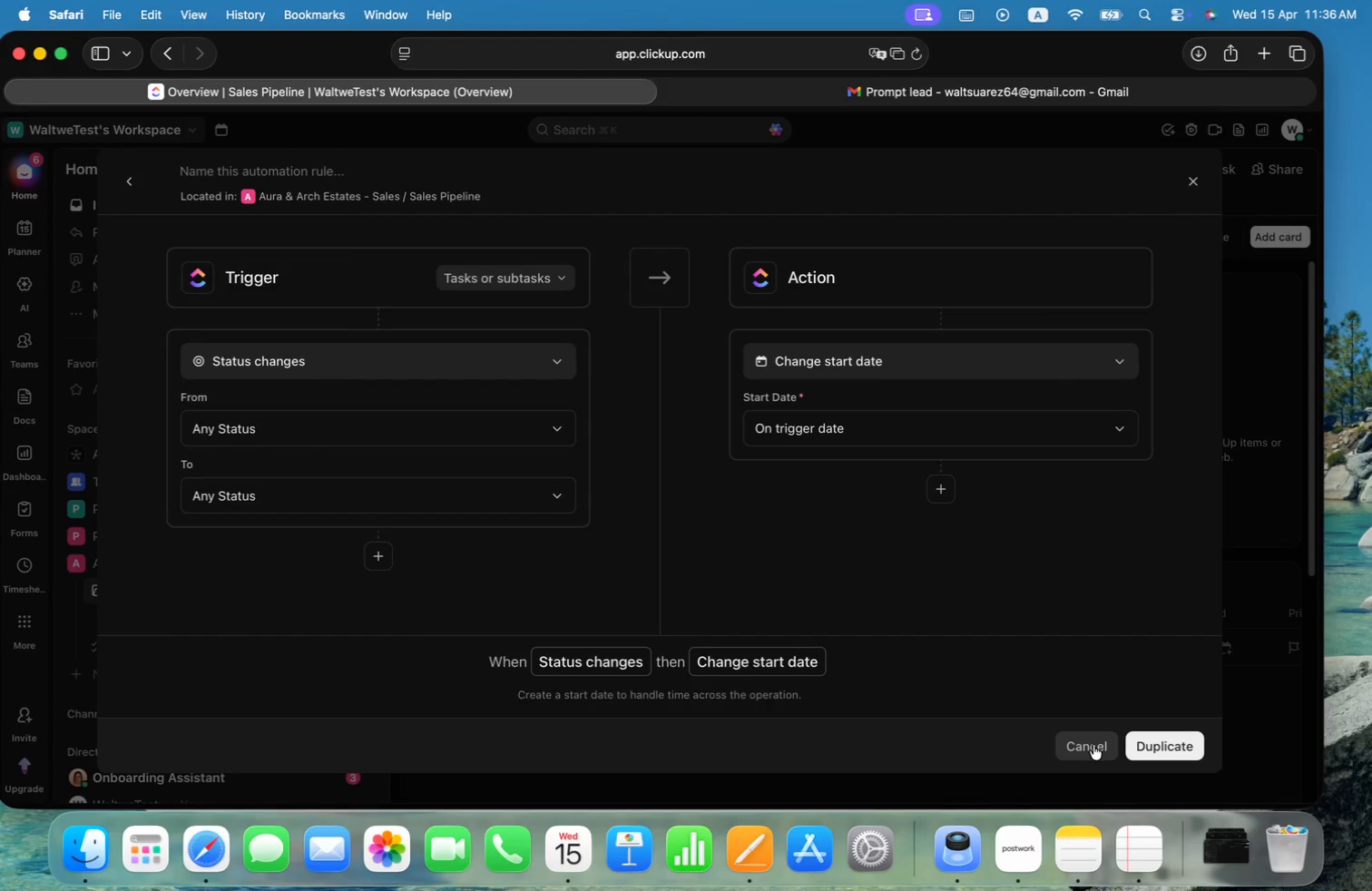 
left_click([1093, 745])
 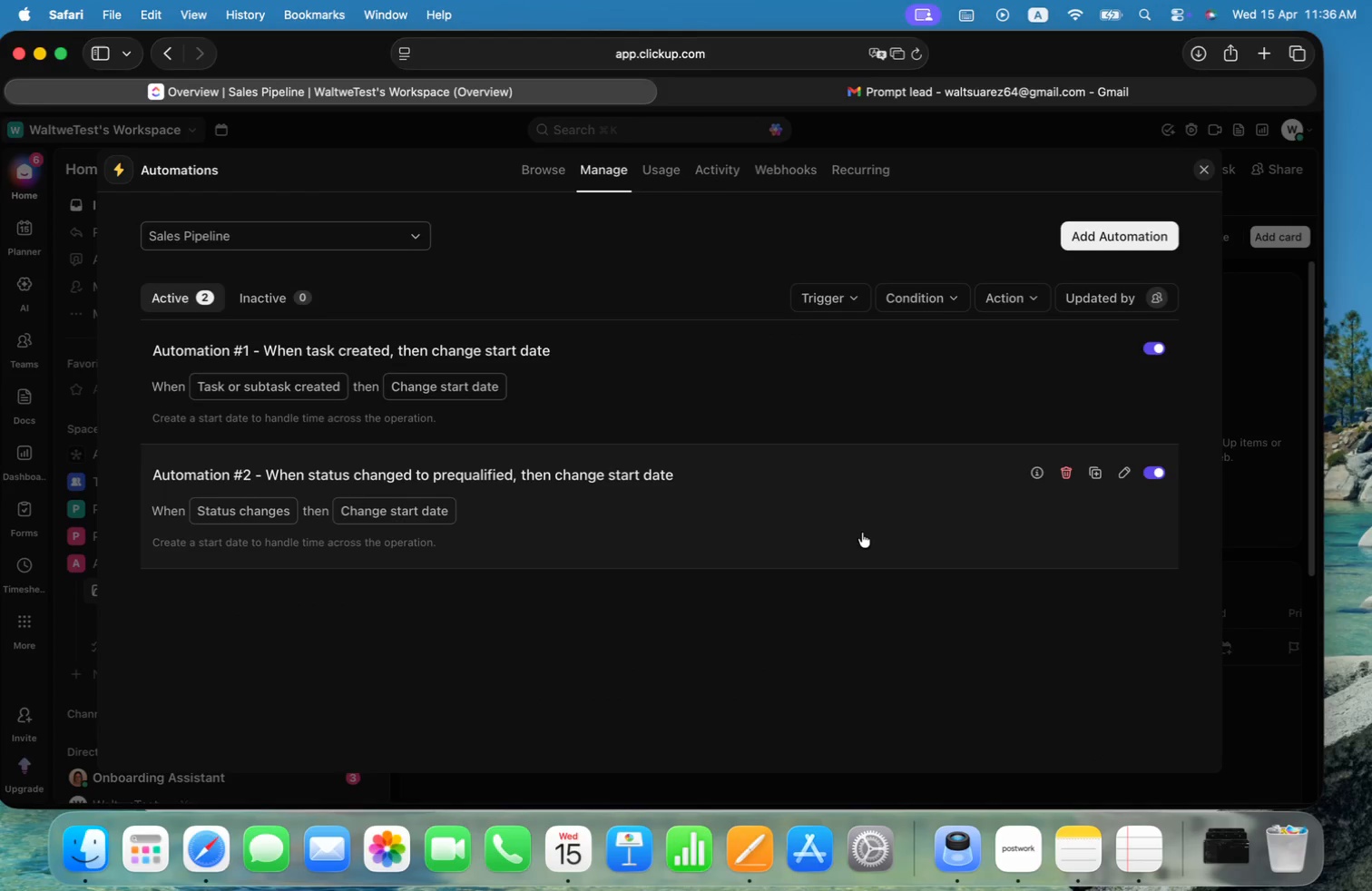 
left_click([868, 511])
 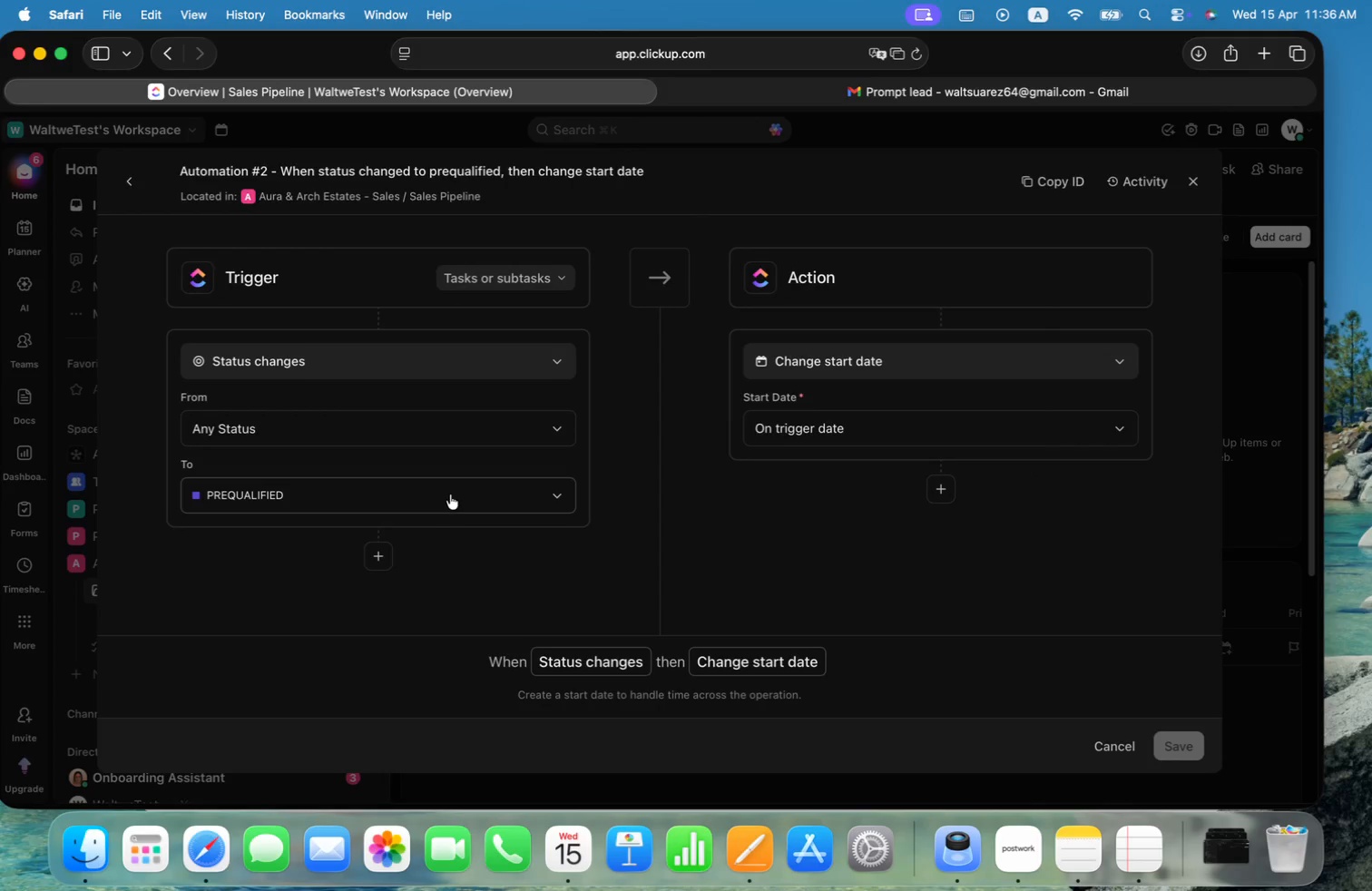 
left_click([459, 497])
 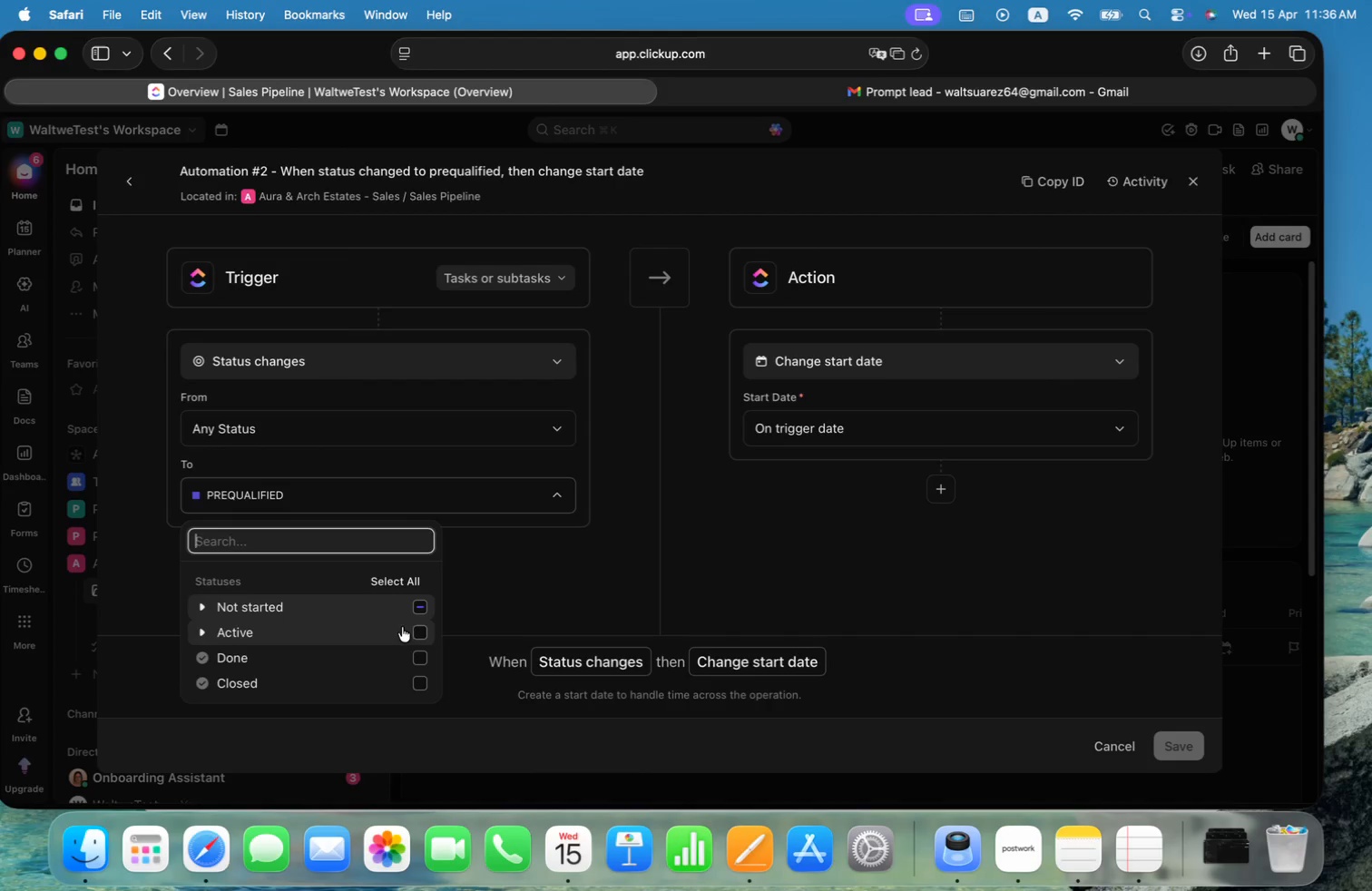 
left_click([201, 630])
 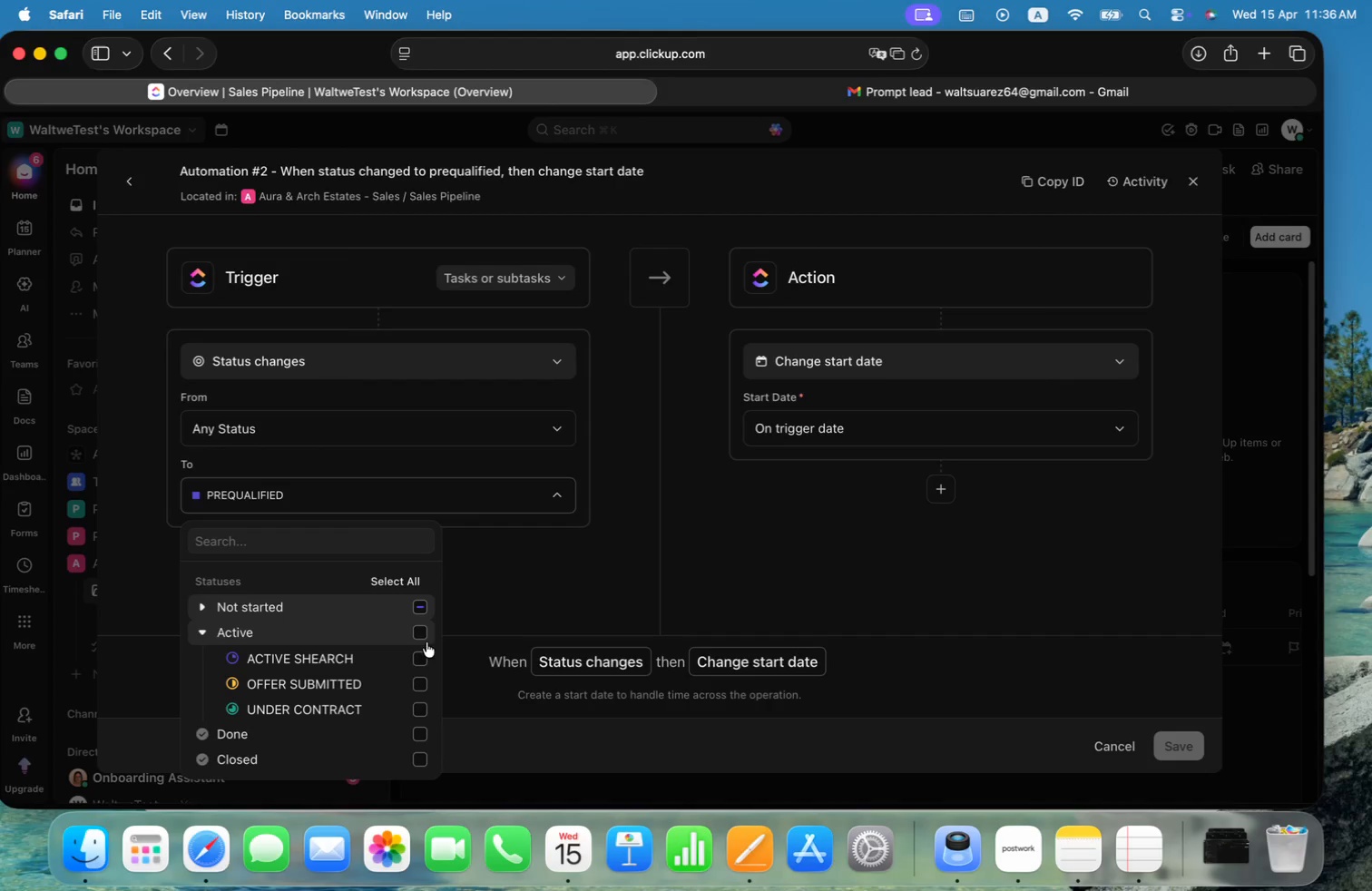 
left_click([420, 637])
 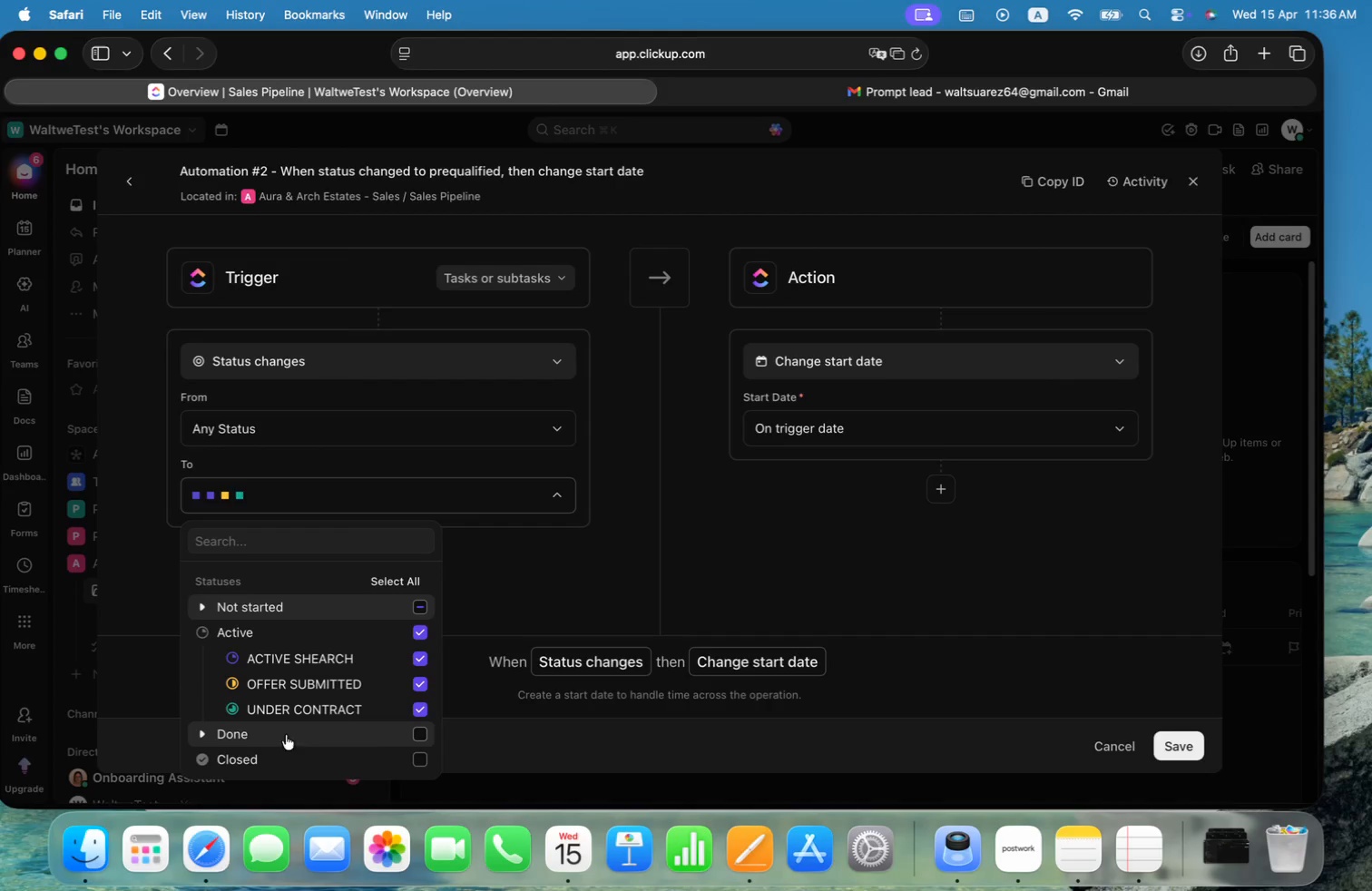 
left_click([197, 734])
 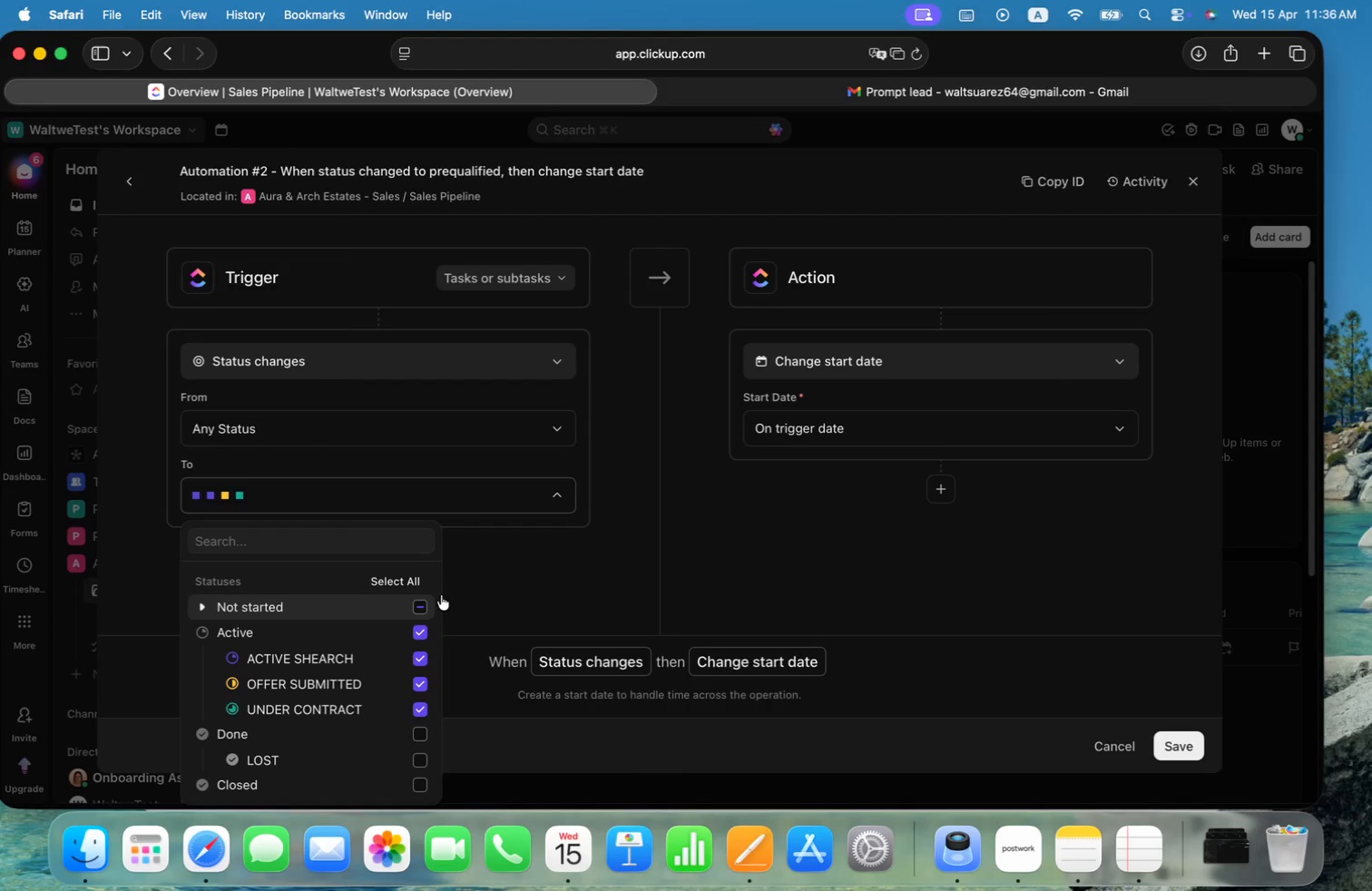 
wait(5.59)
 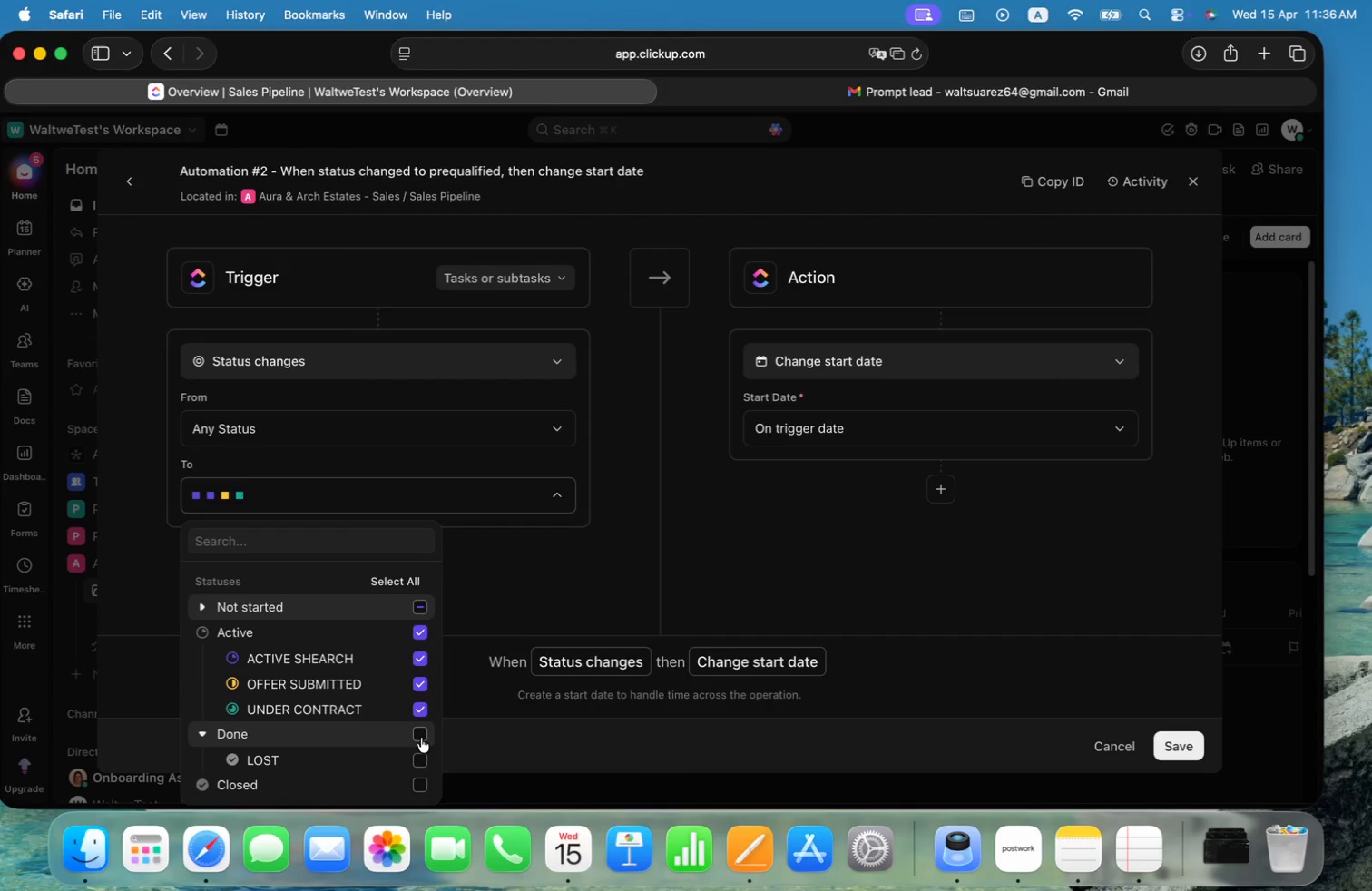 
left_click([419, 607])
 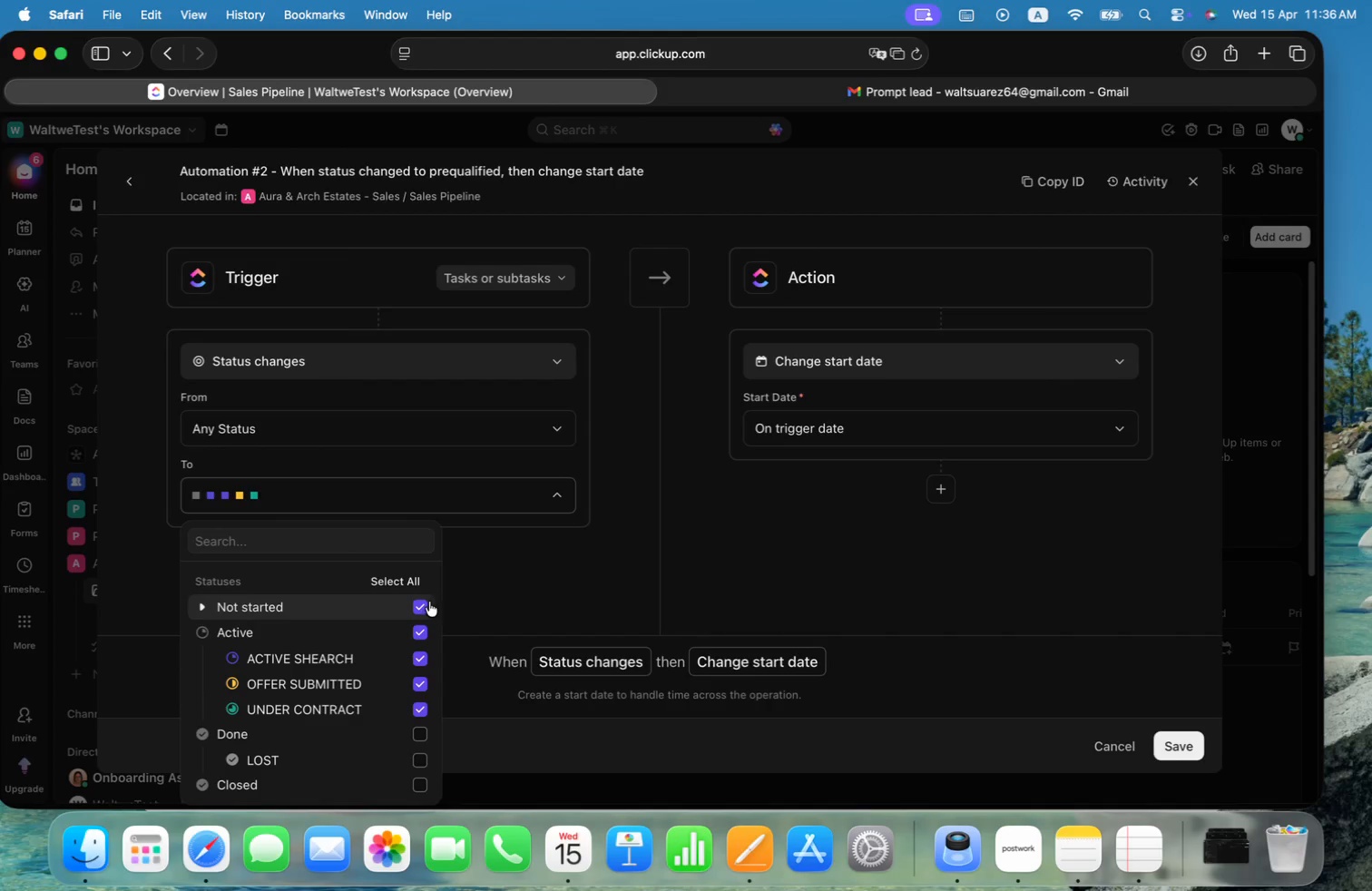 
left_click([421, 602])
 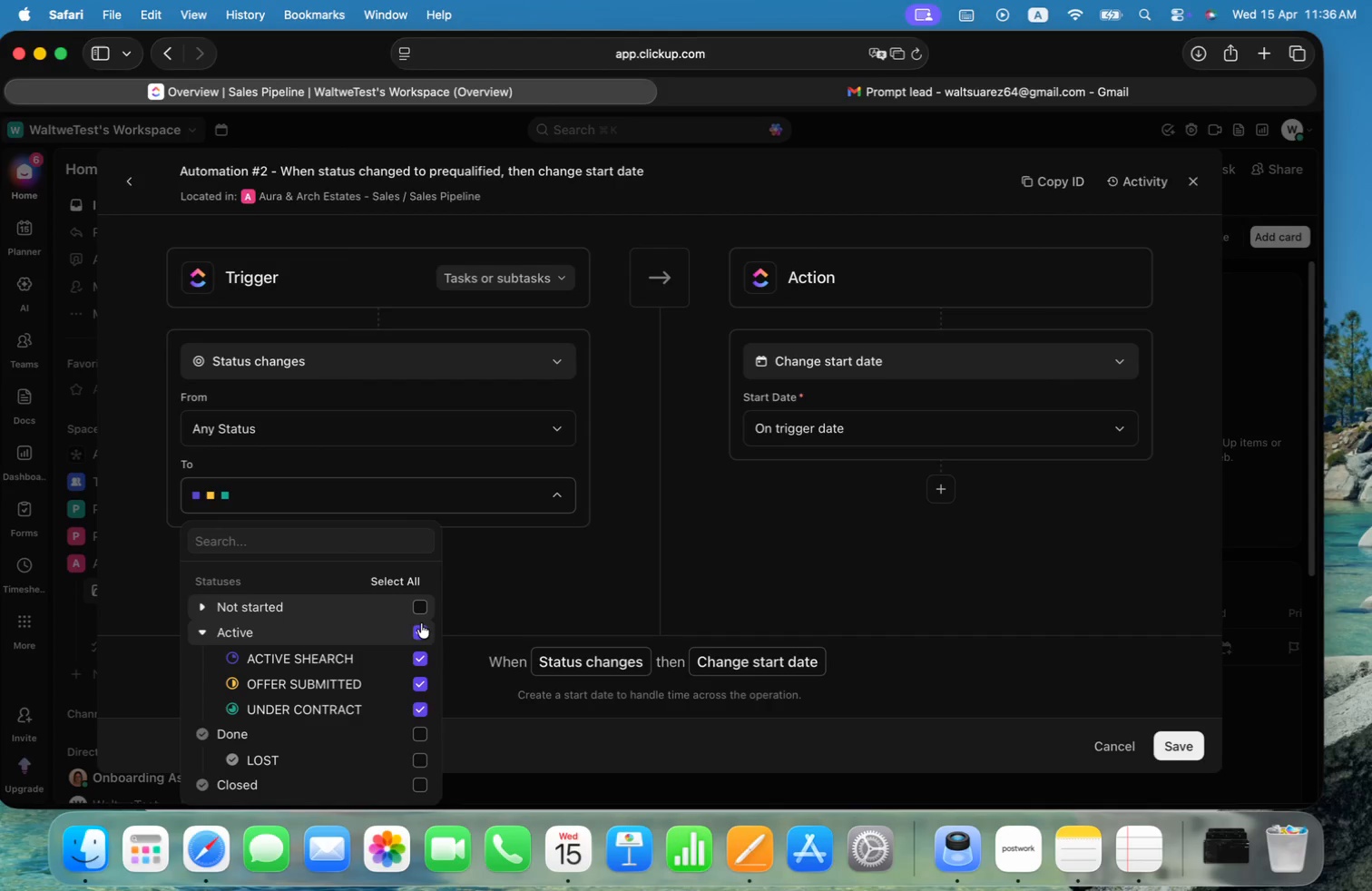 
left_click([422, 632])
 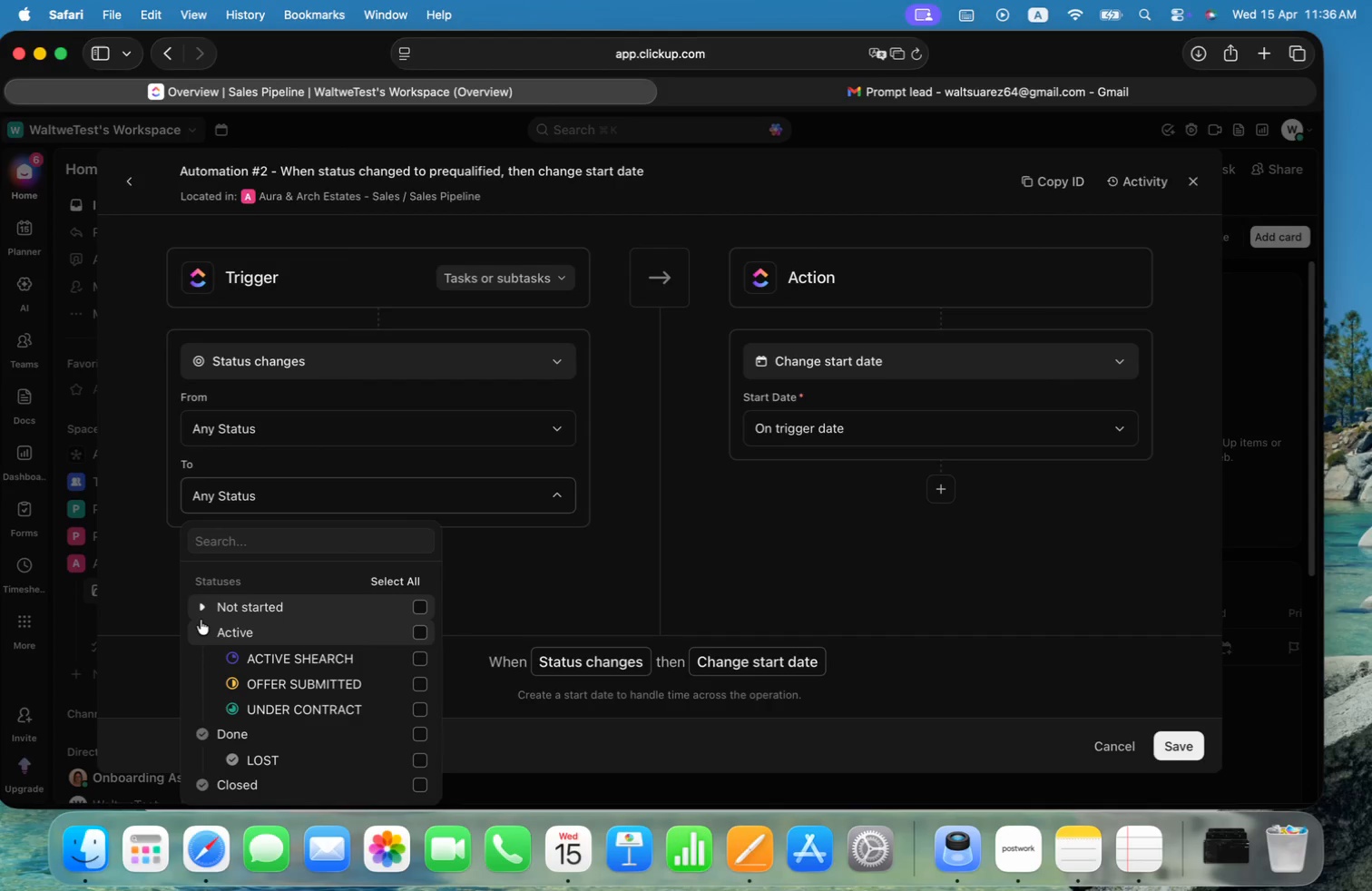 
left_click([200, 628])
 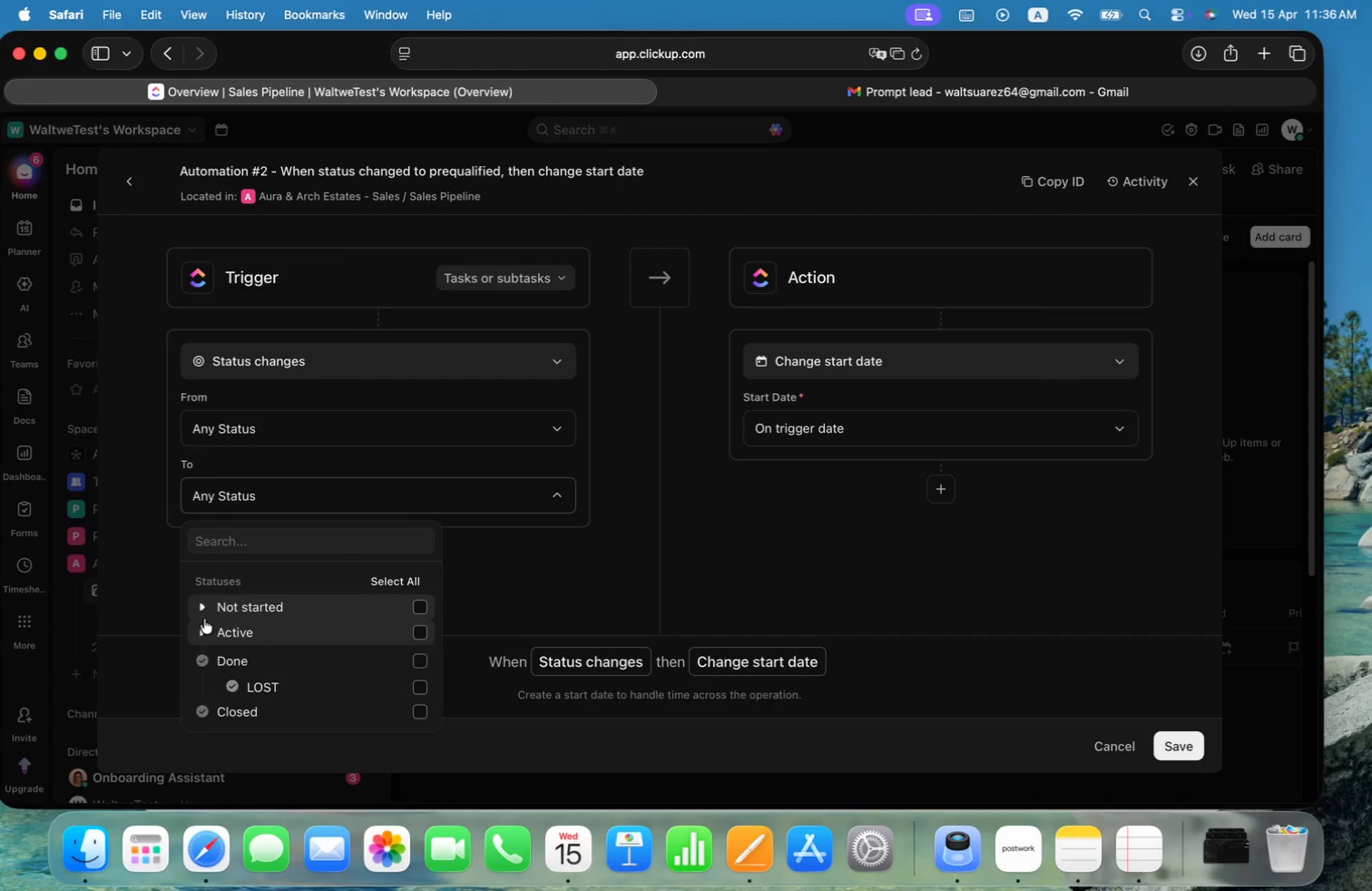 
left_click([205, 611])
 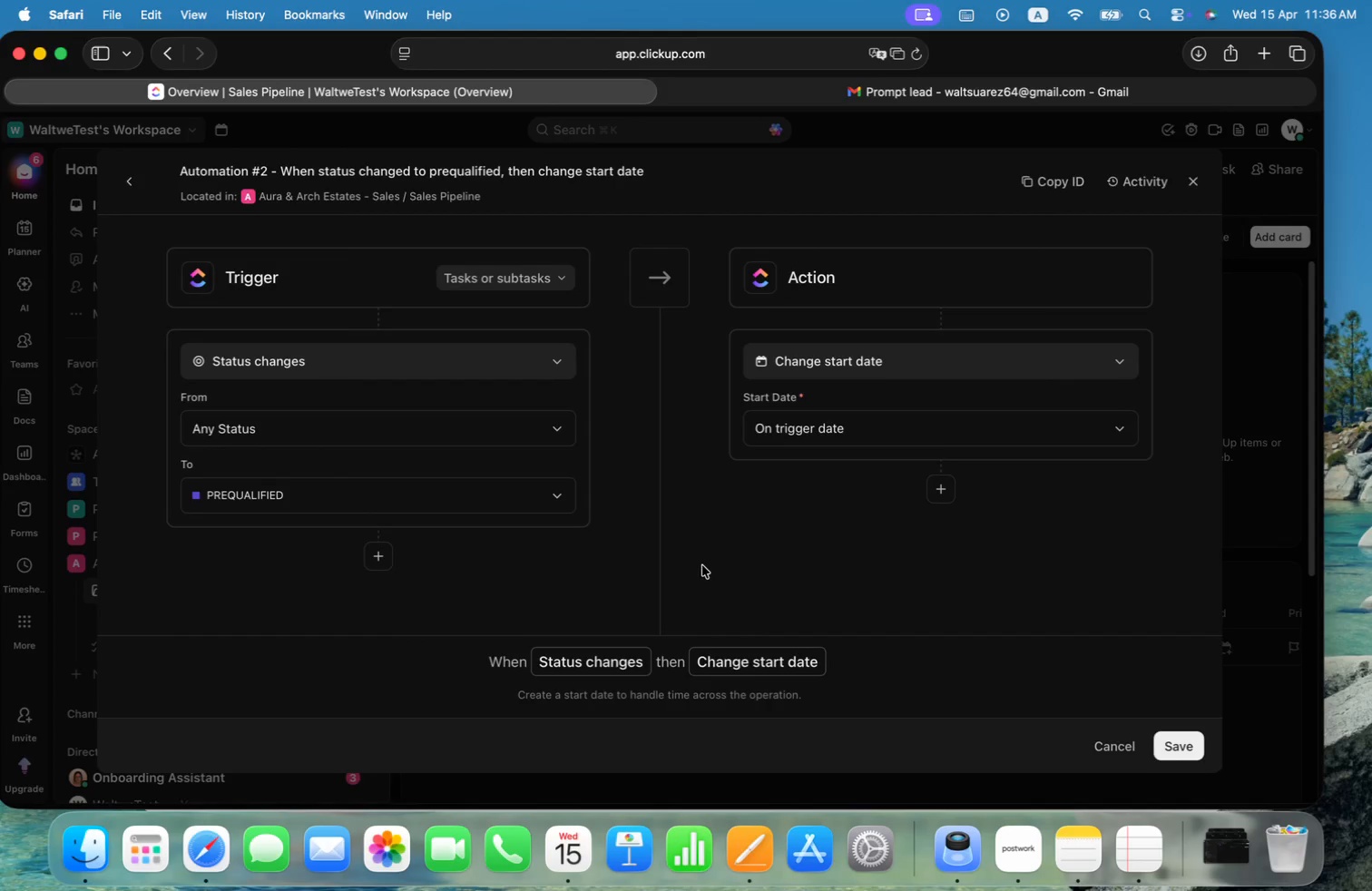 
left_click([953, 422])
 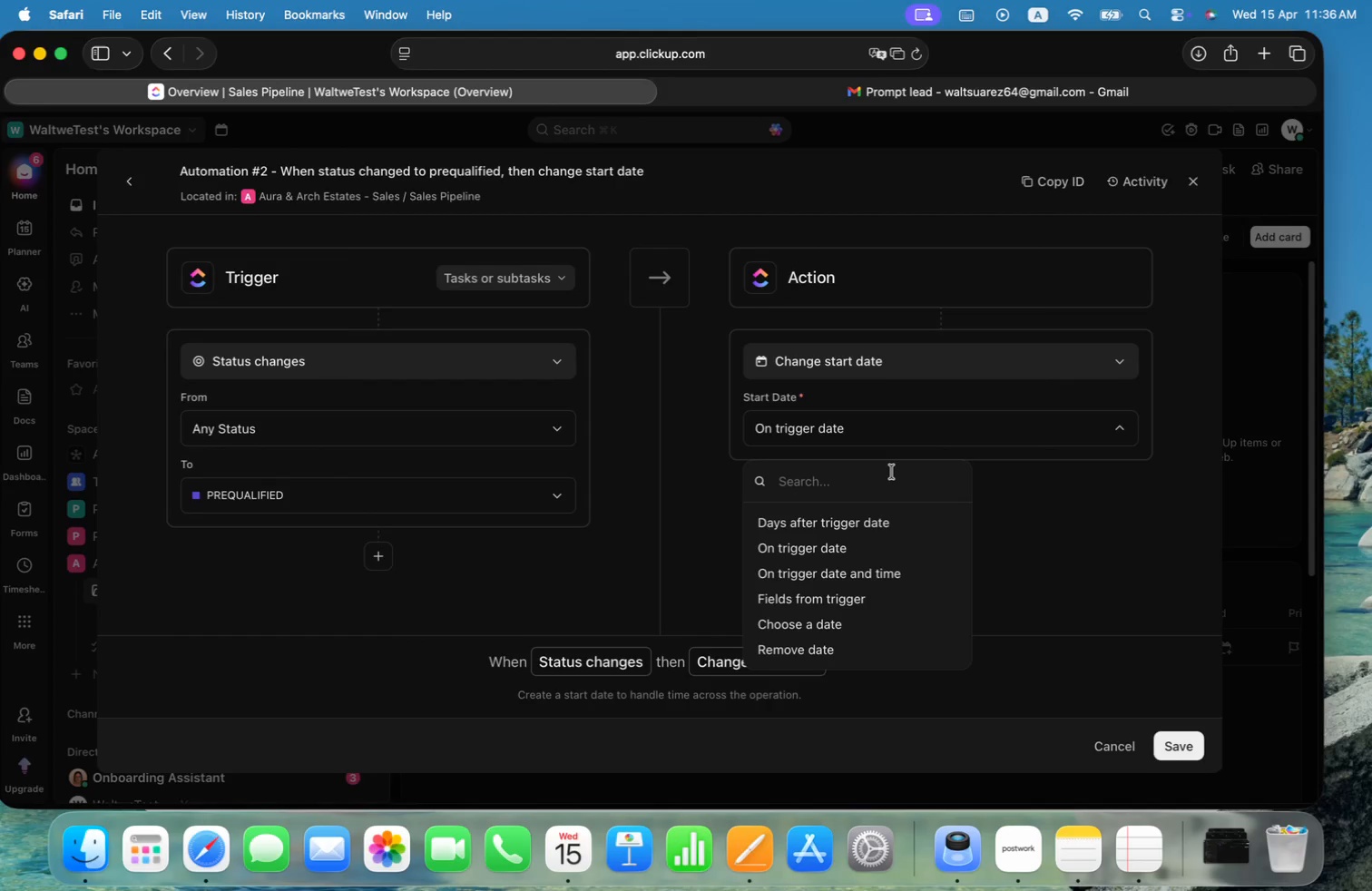 
type(date)
 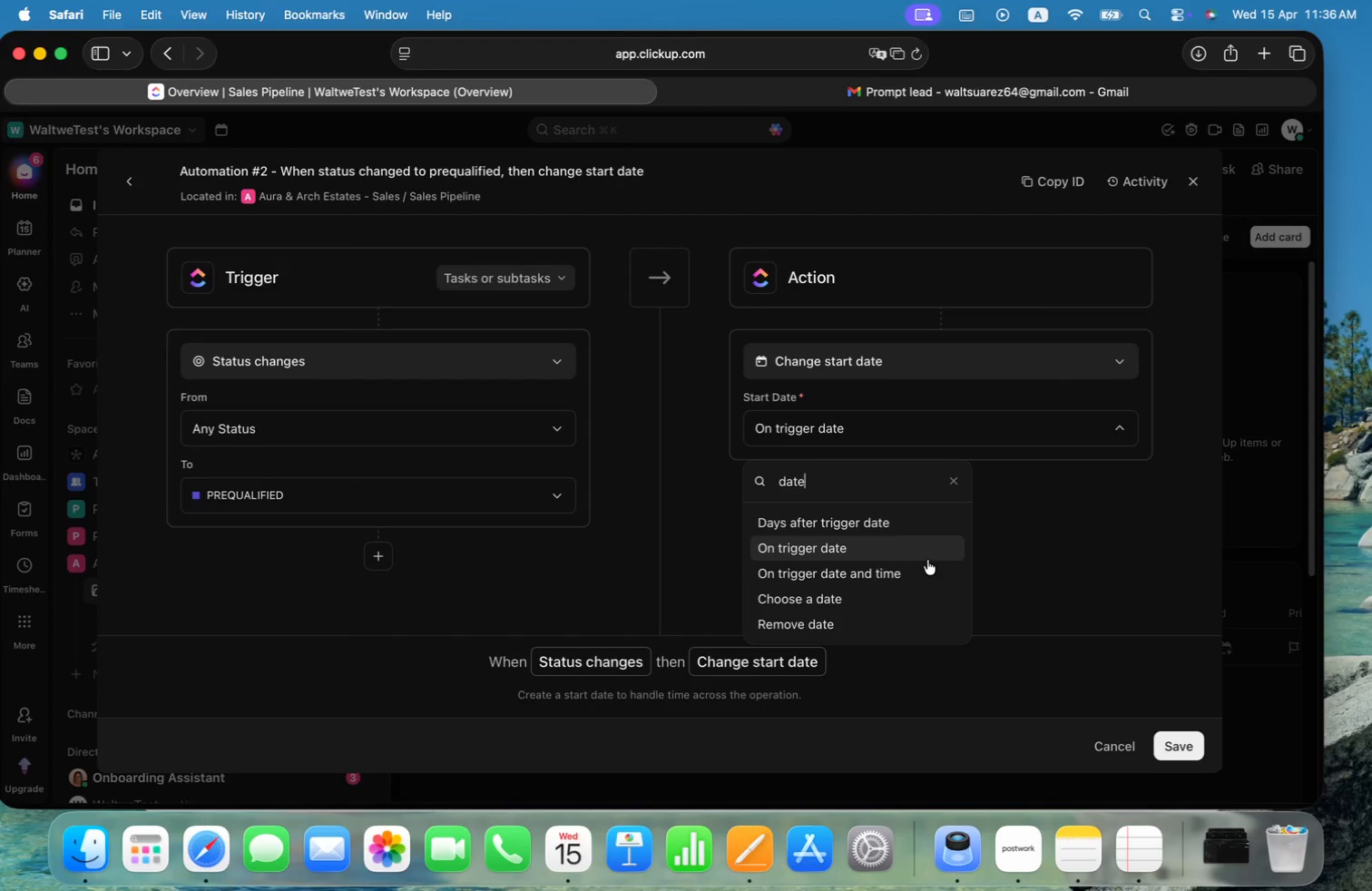 
left_click([1121, 522])
 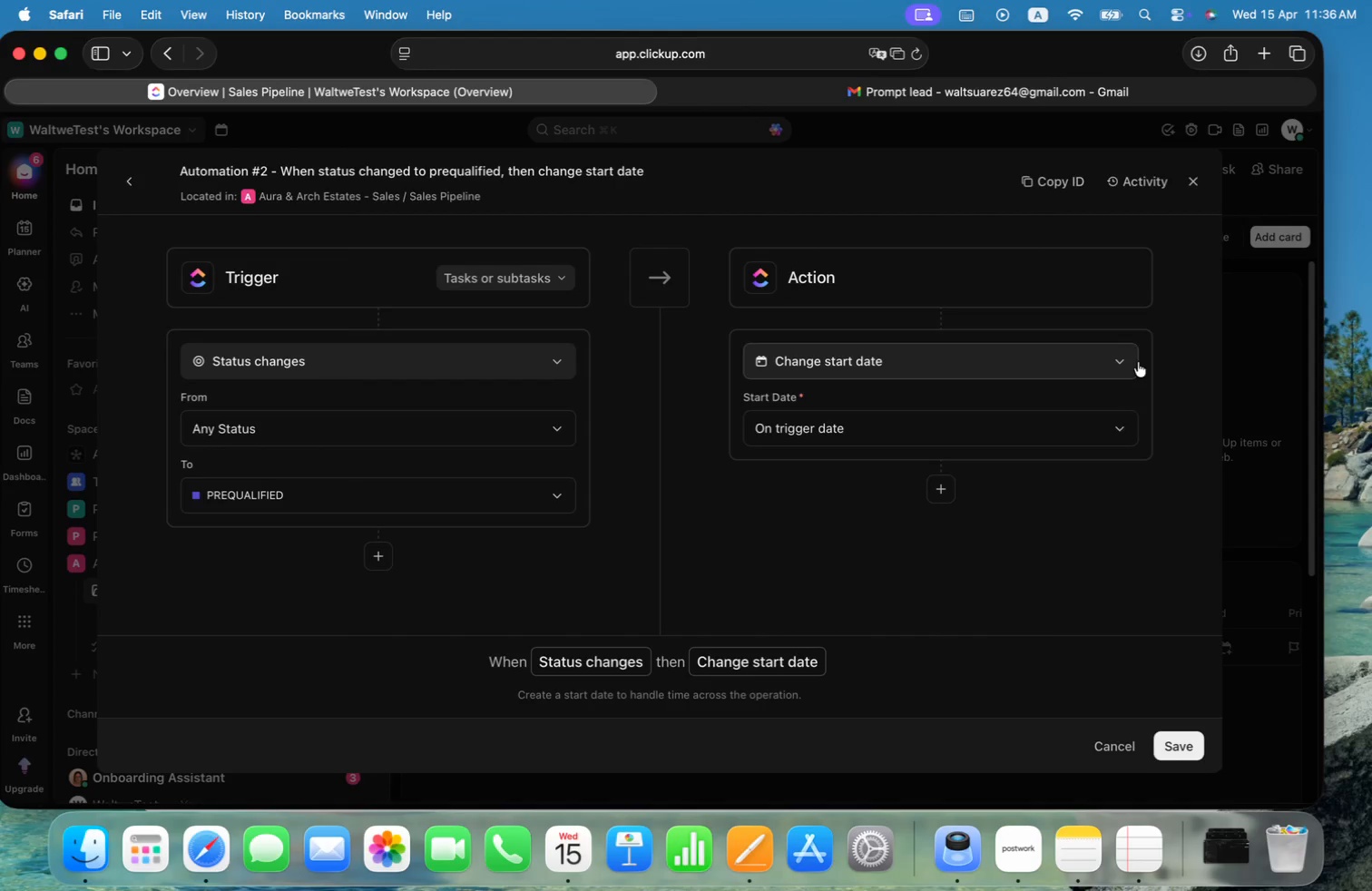 
left_click([1108, 362])
 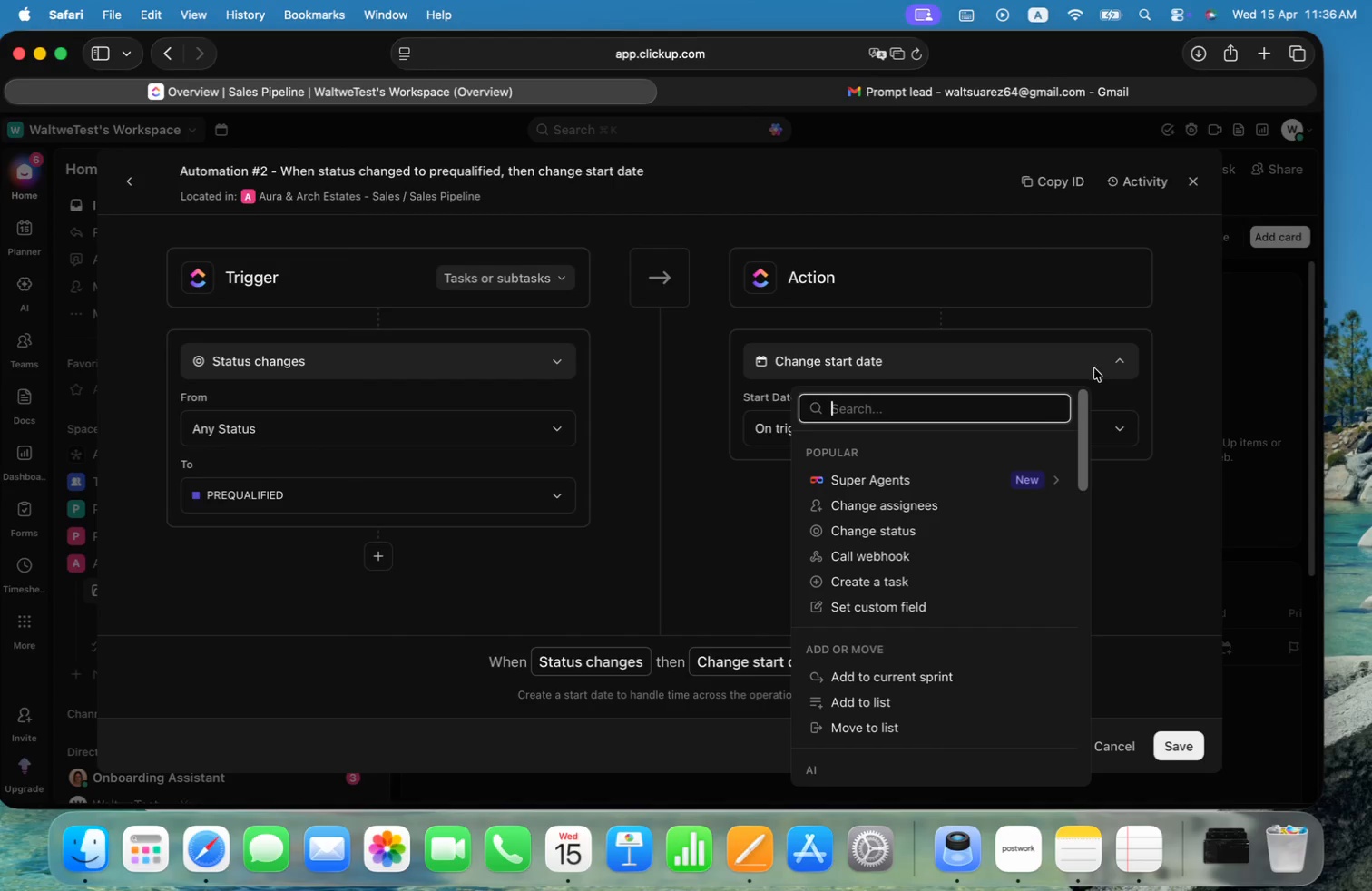 
type(date)
 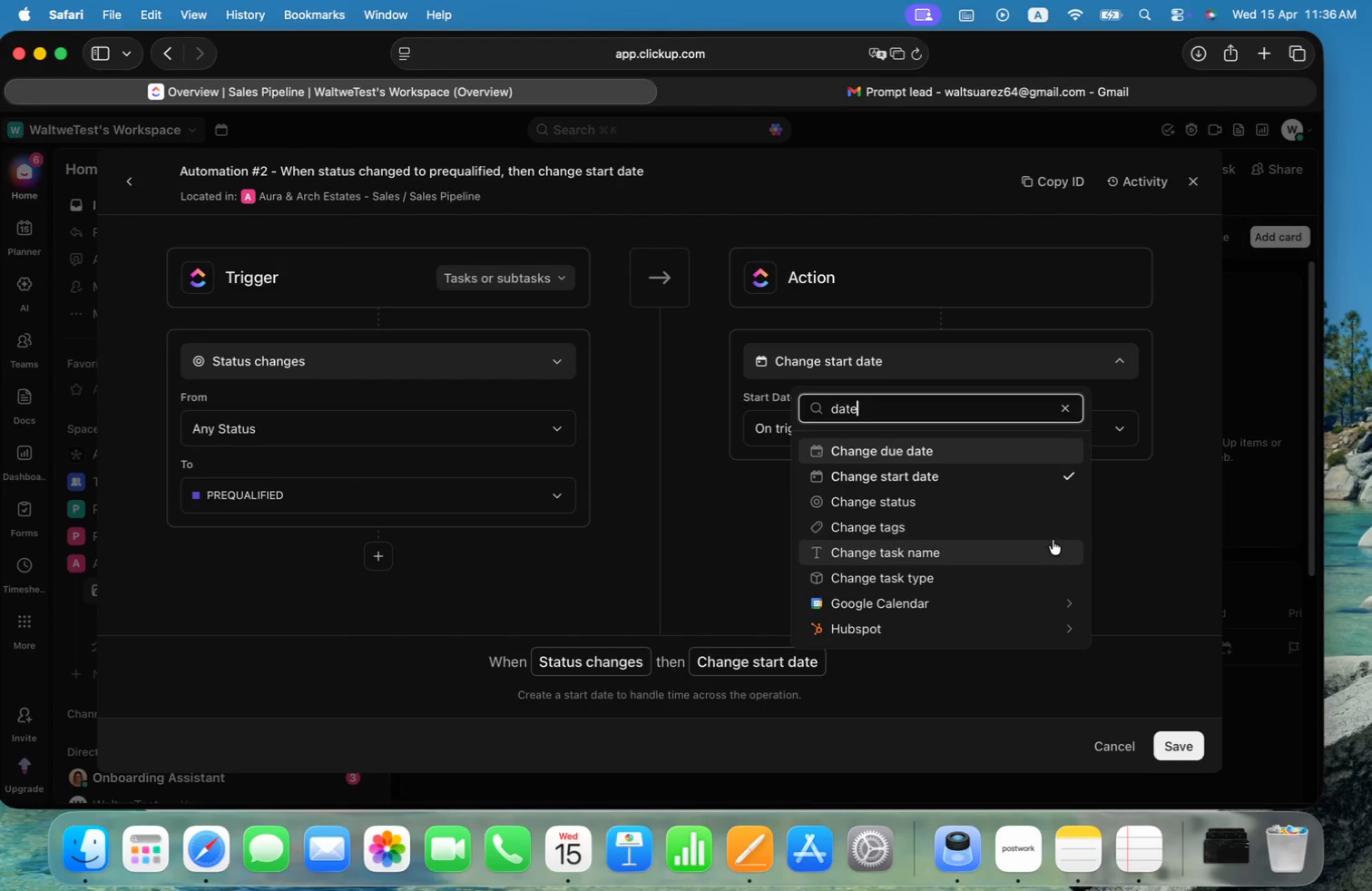 
key(Backspace)
 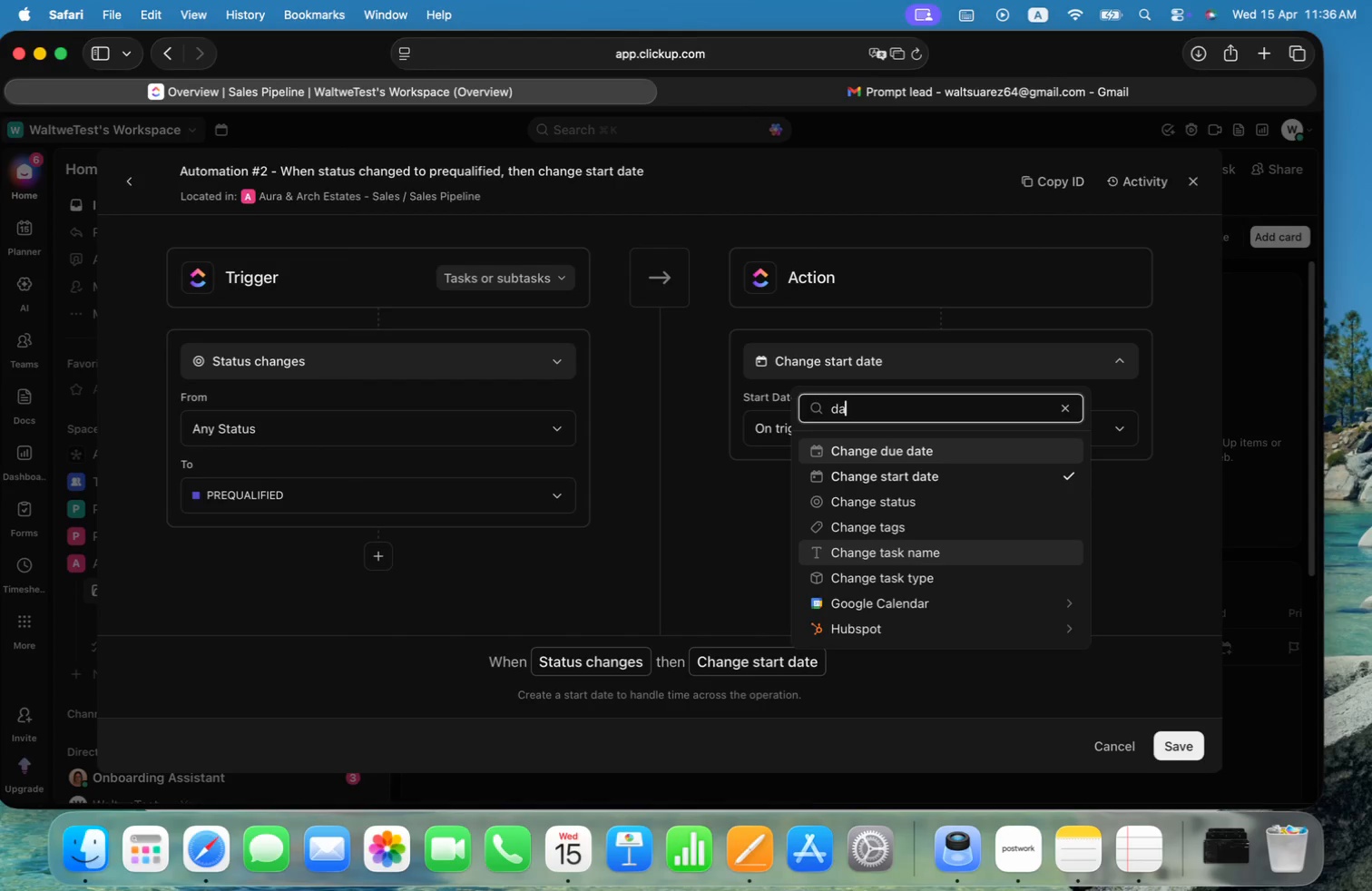 
key(Backspace)
 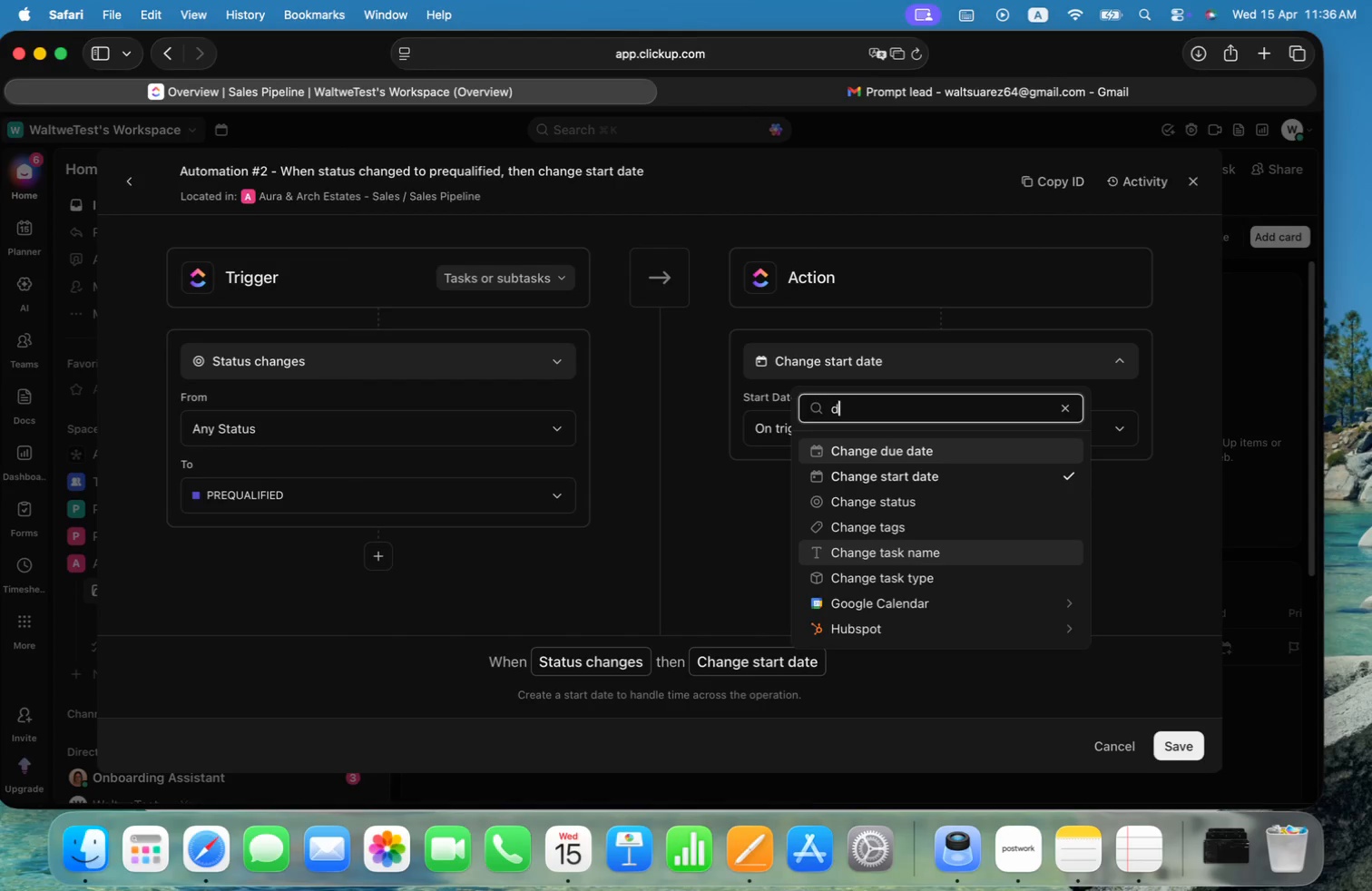 
key(Backspace)
 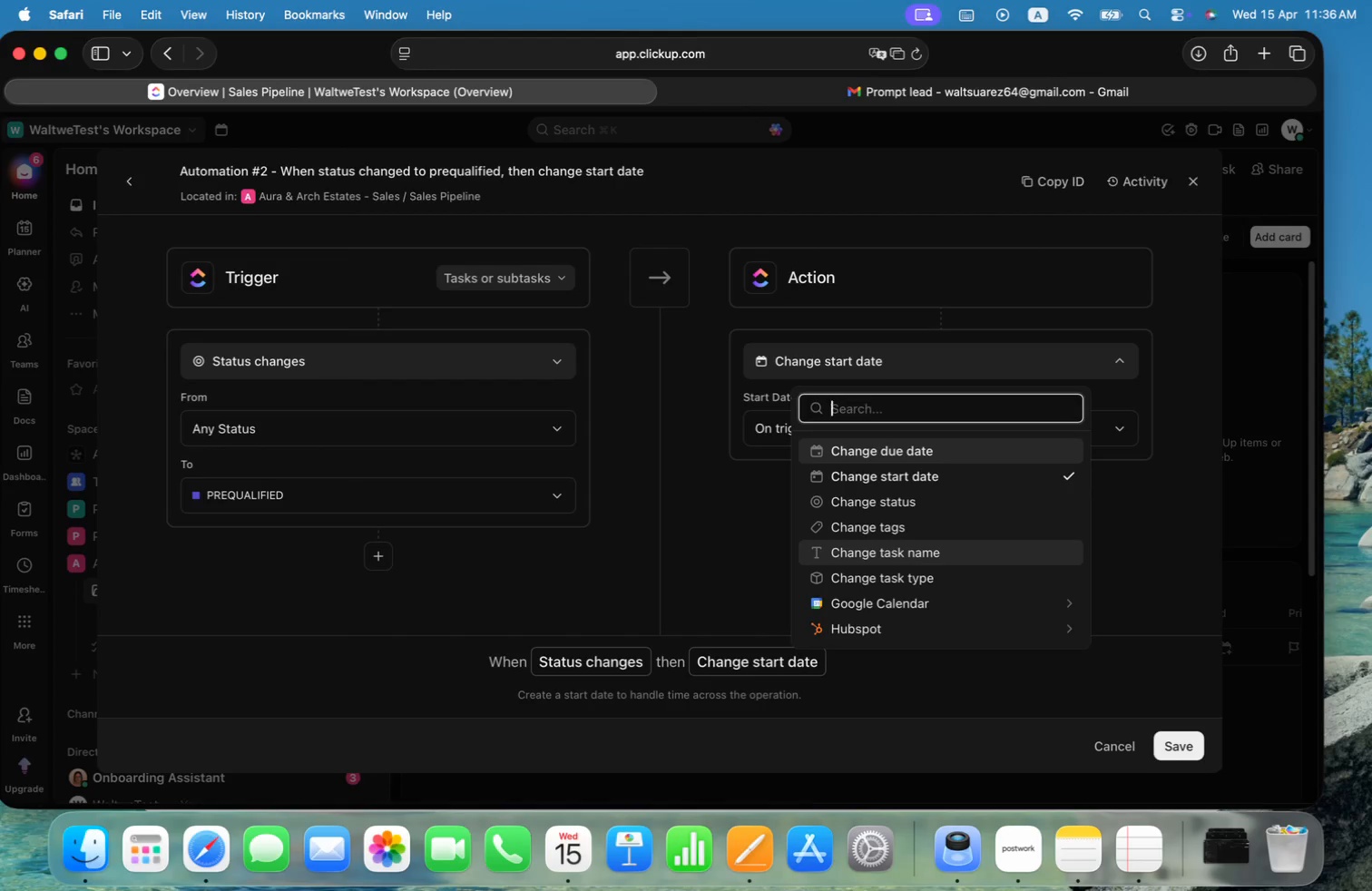 
key(Backspace)
 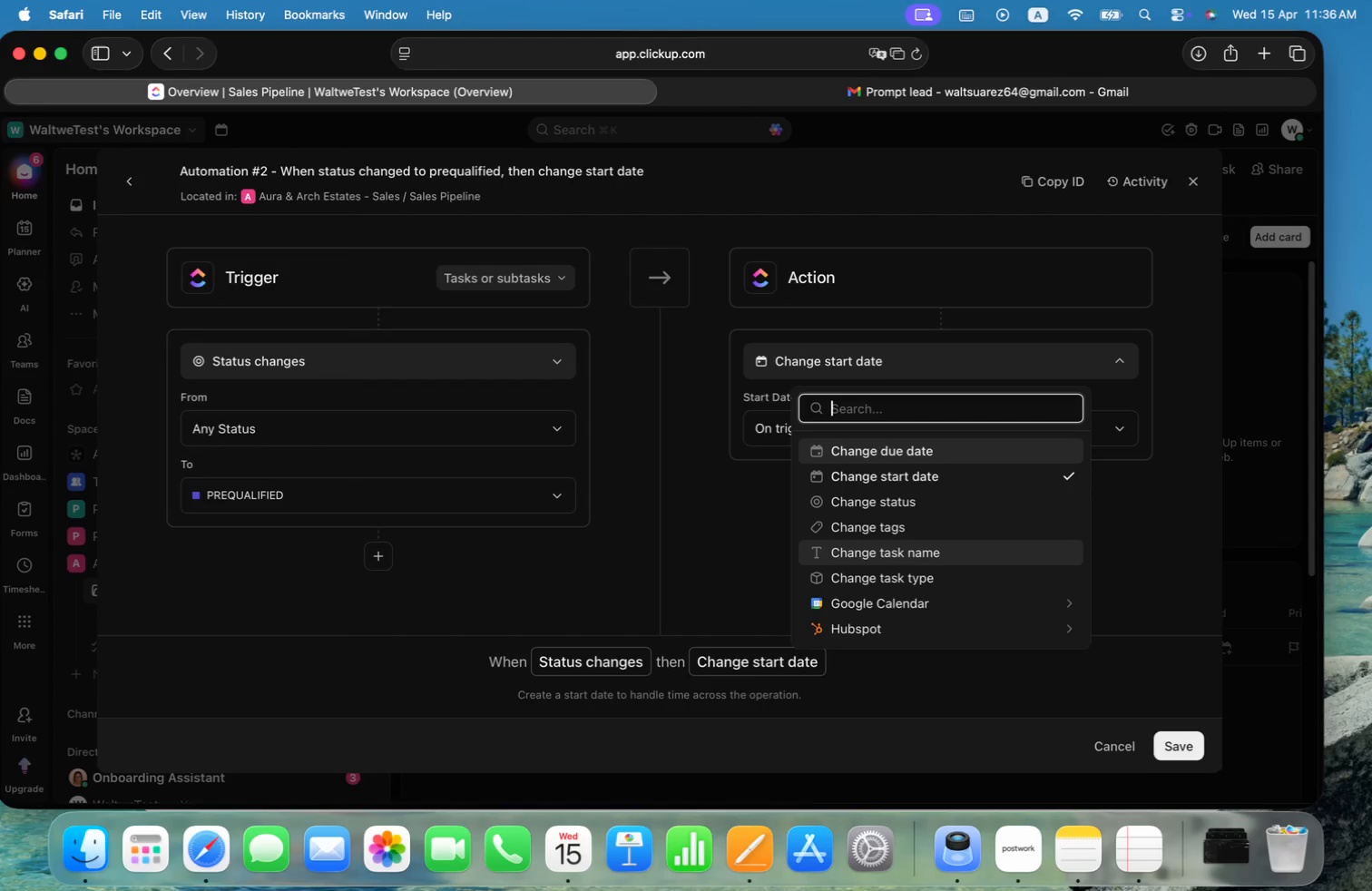 
key(Backspace)
 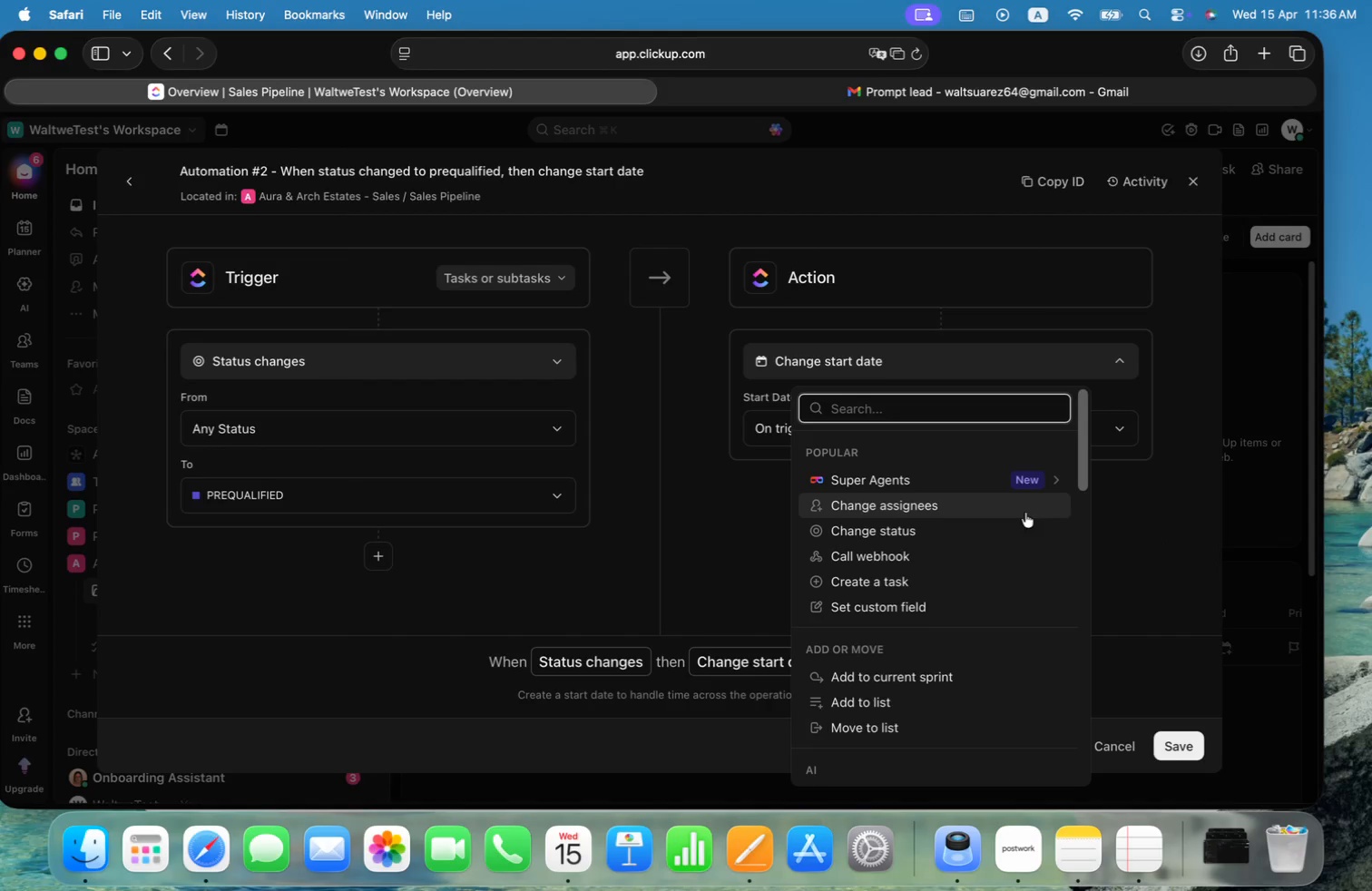 
scroll: coordinate [1018, 573], scroll_direction: down, amount: 9.0
 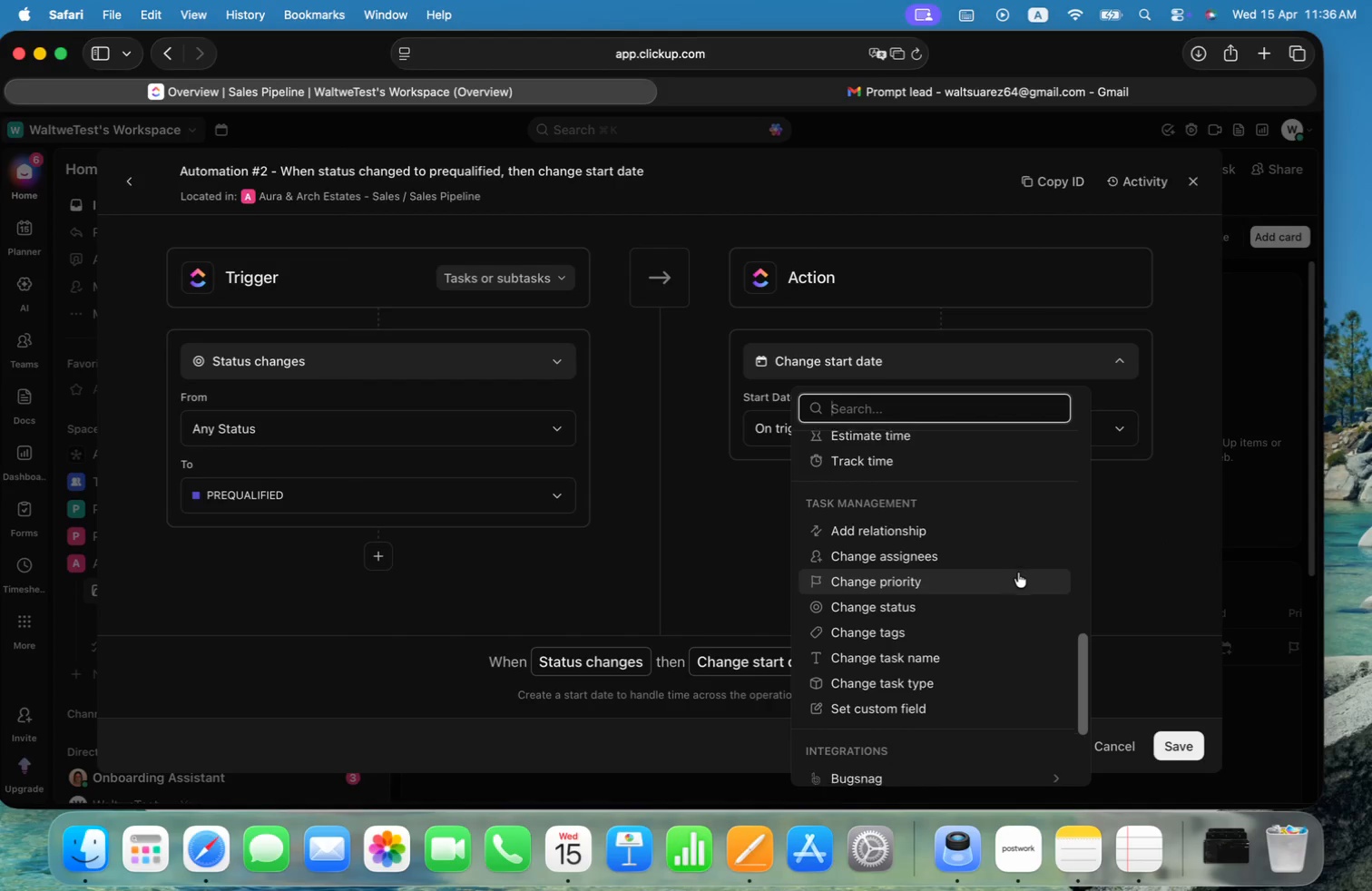 
scroll: coordinate [1019, 572], scroll_direction: up, amount: 61.0
 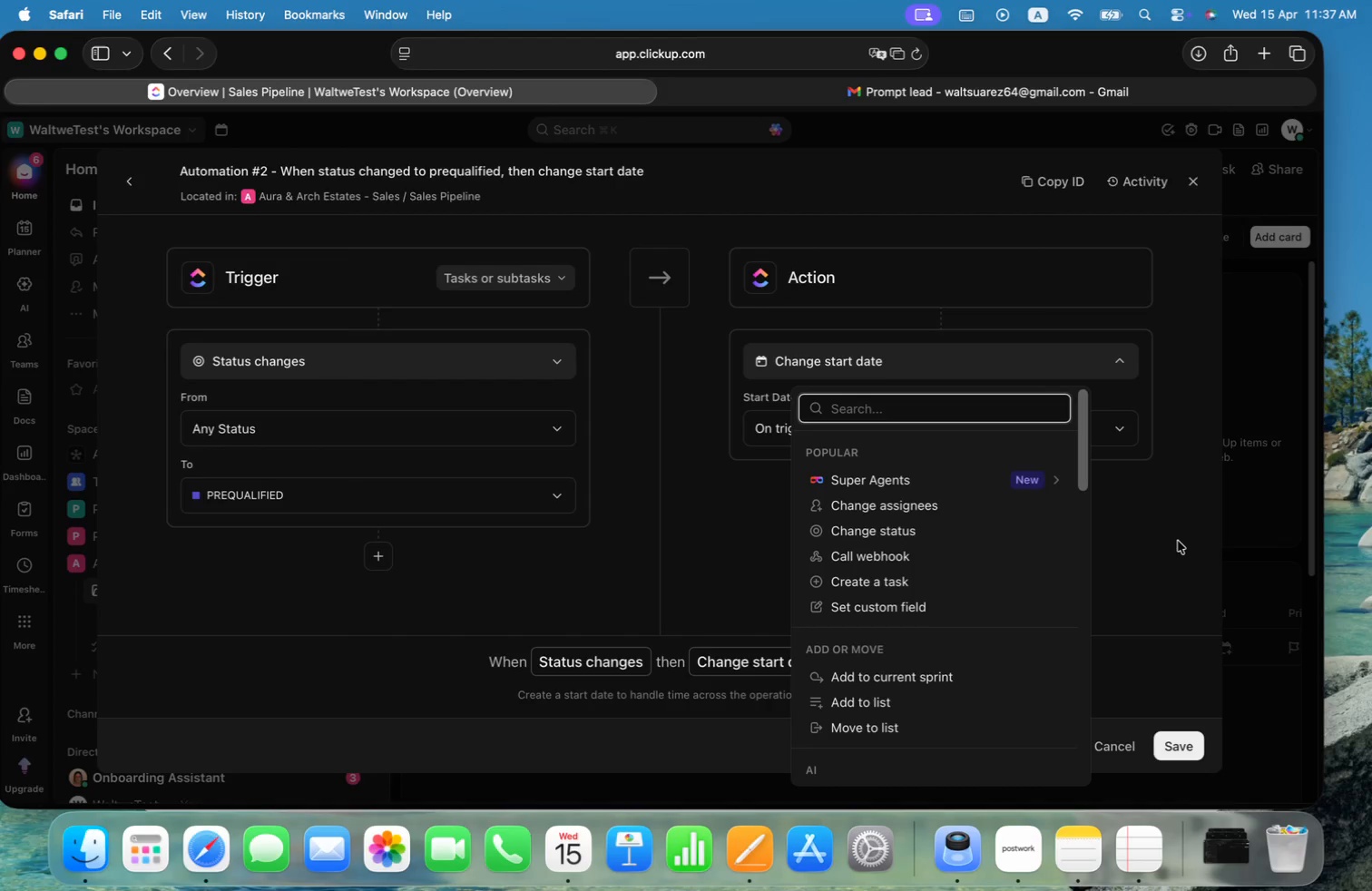 
double_click([1118, 366])
 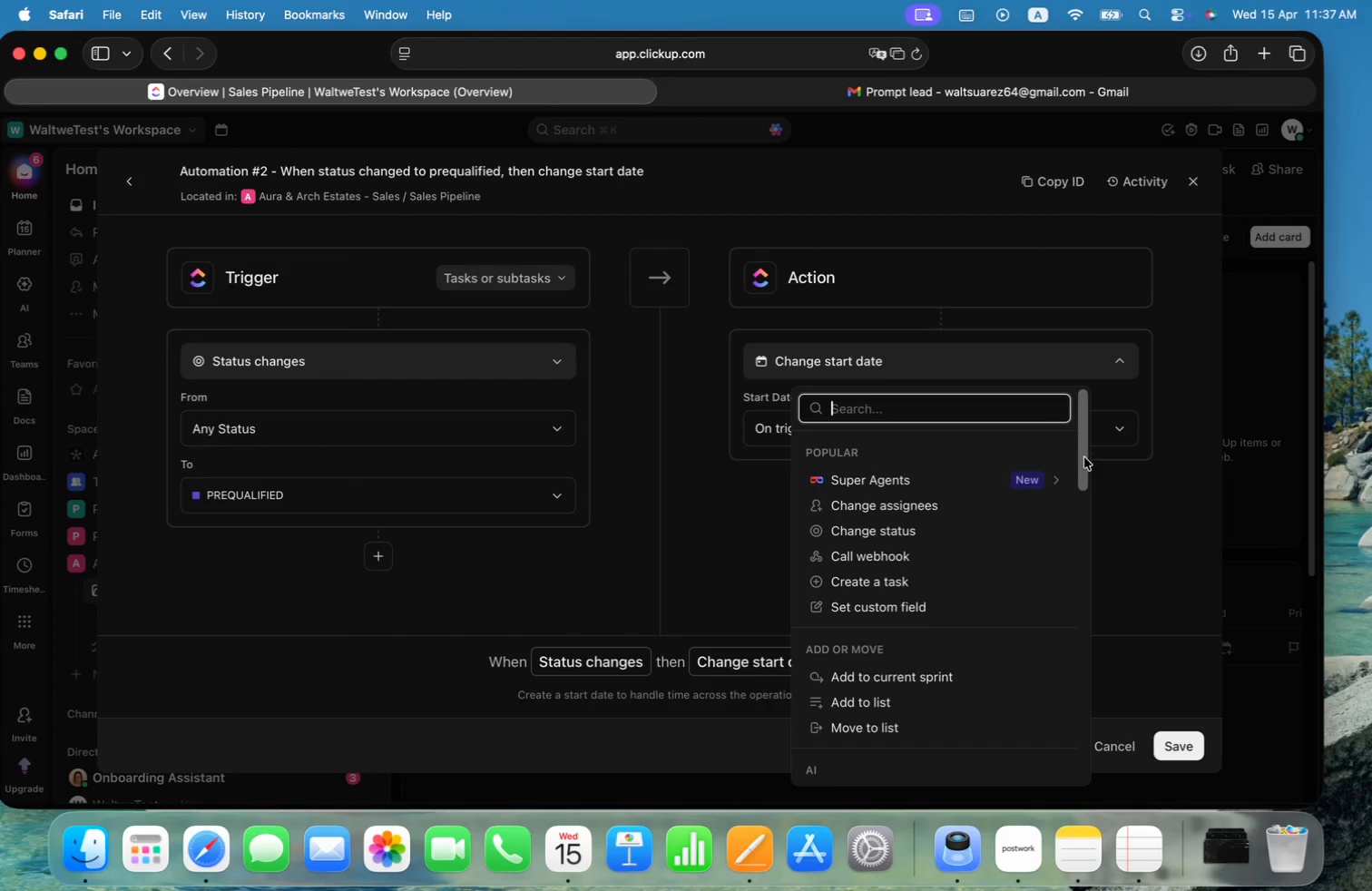 
left_click_drag(start_coordinate=[1084, 443], to_coordinate=[1084, 453])
 